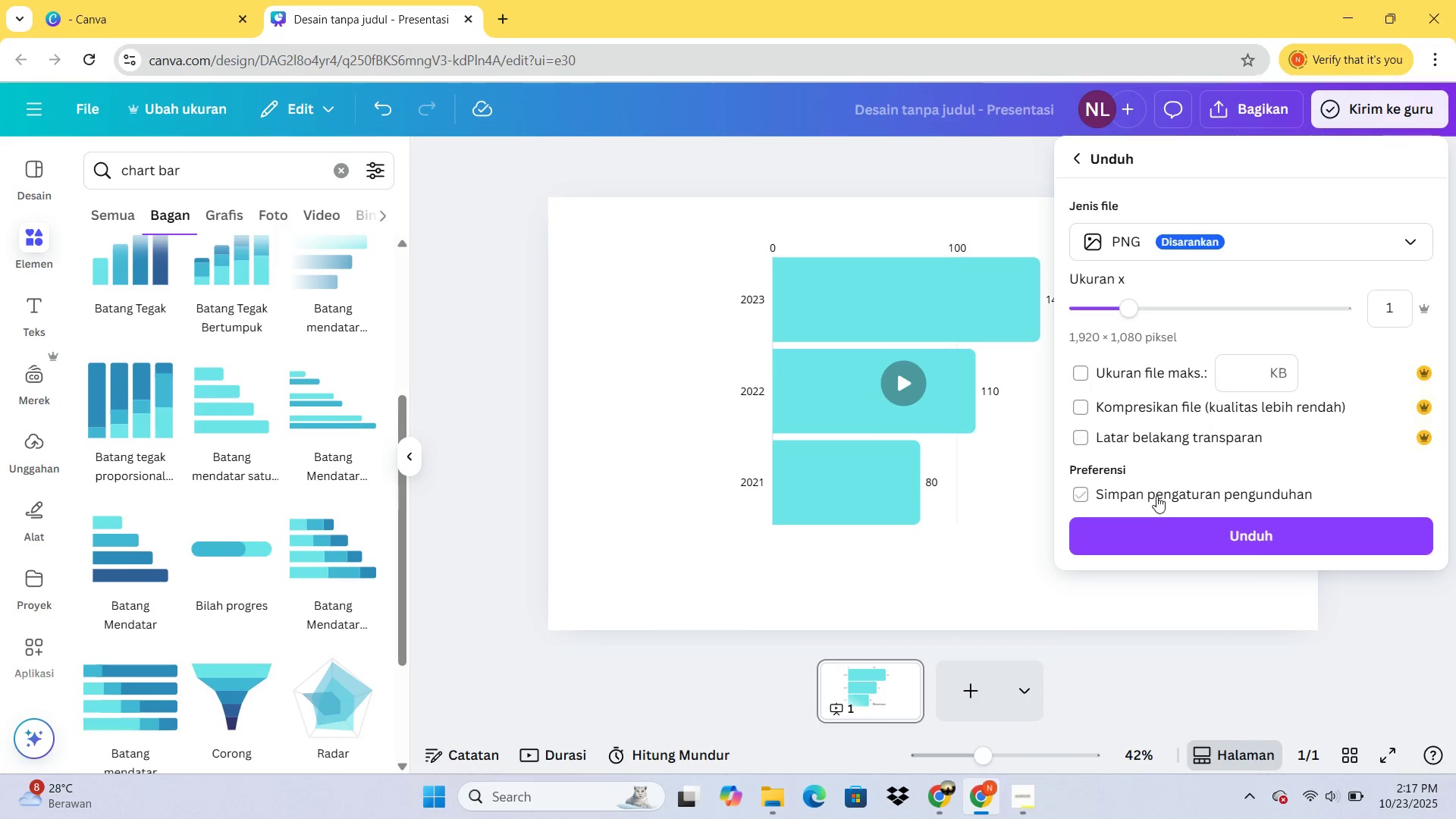 
left_click([1153, 520])
 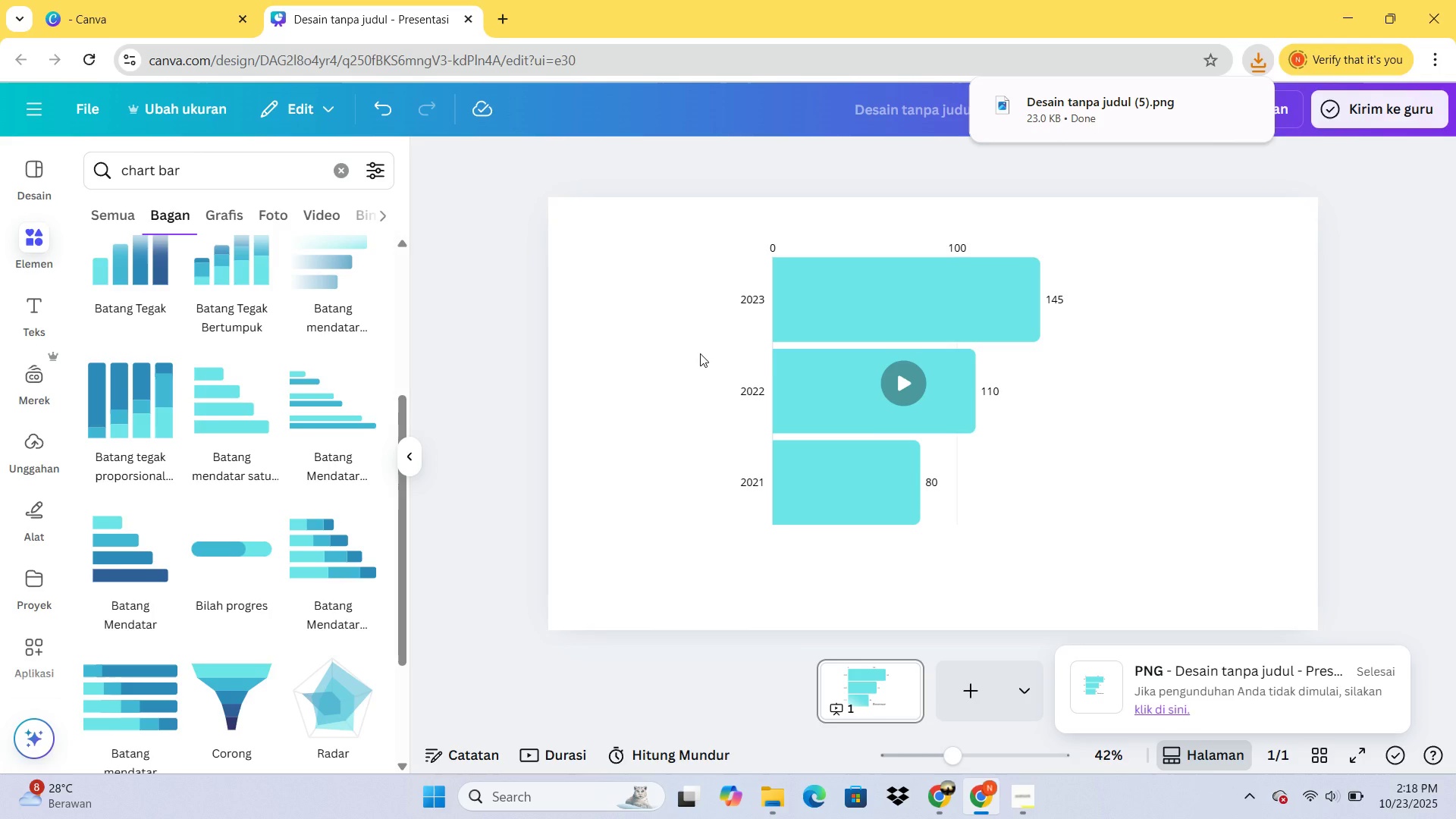 
wait(14.96)
 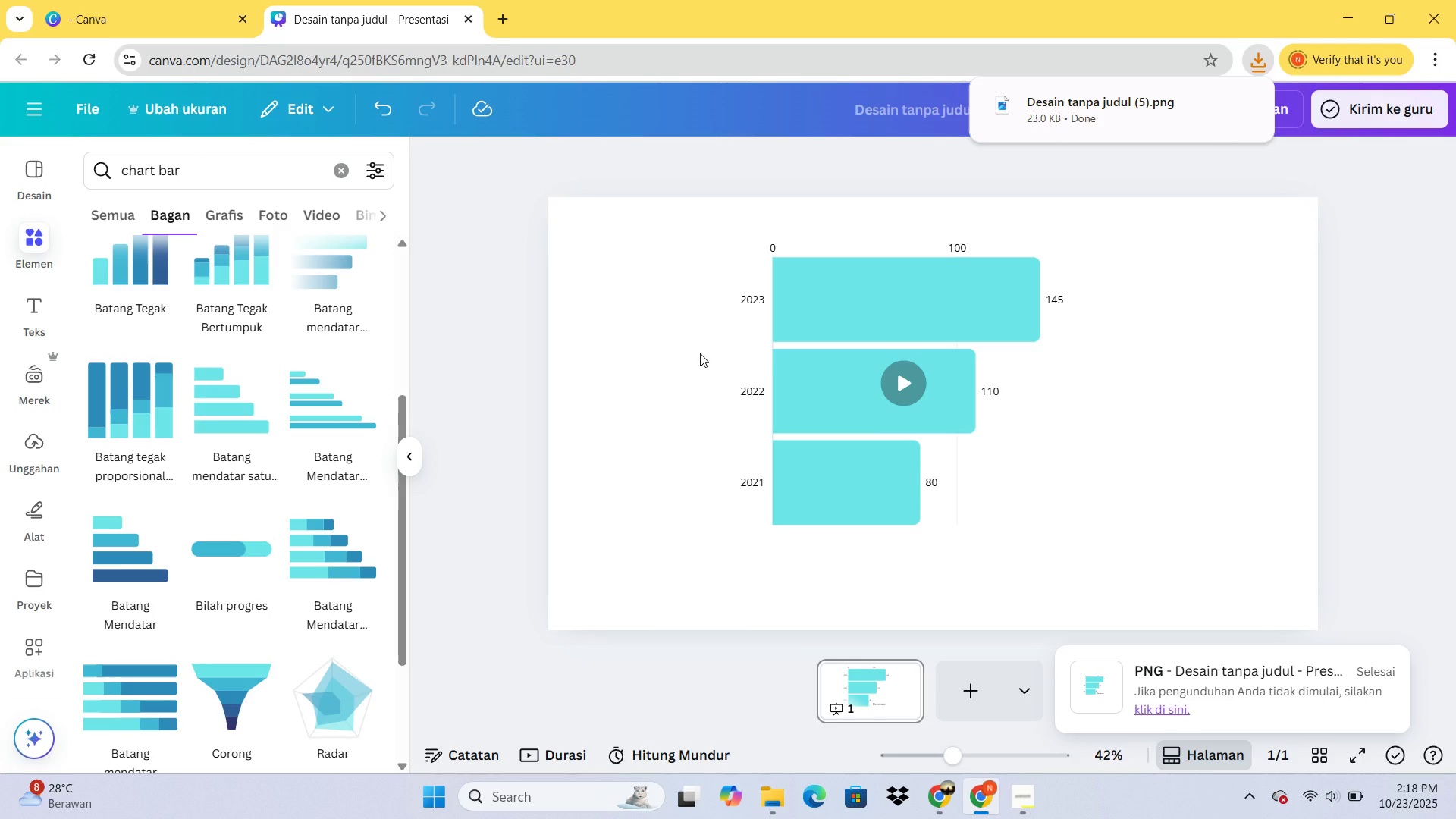 
scroll: coordinate [625, 450], scroll_direction: up, amount: 2.0
 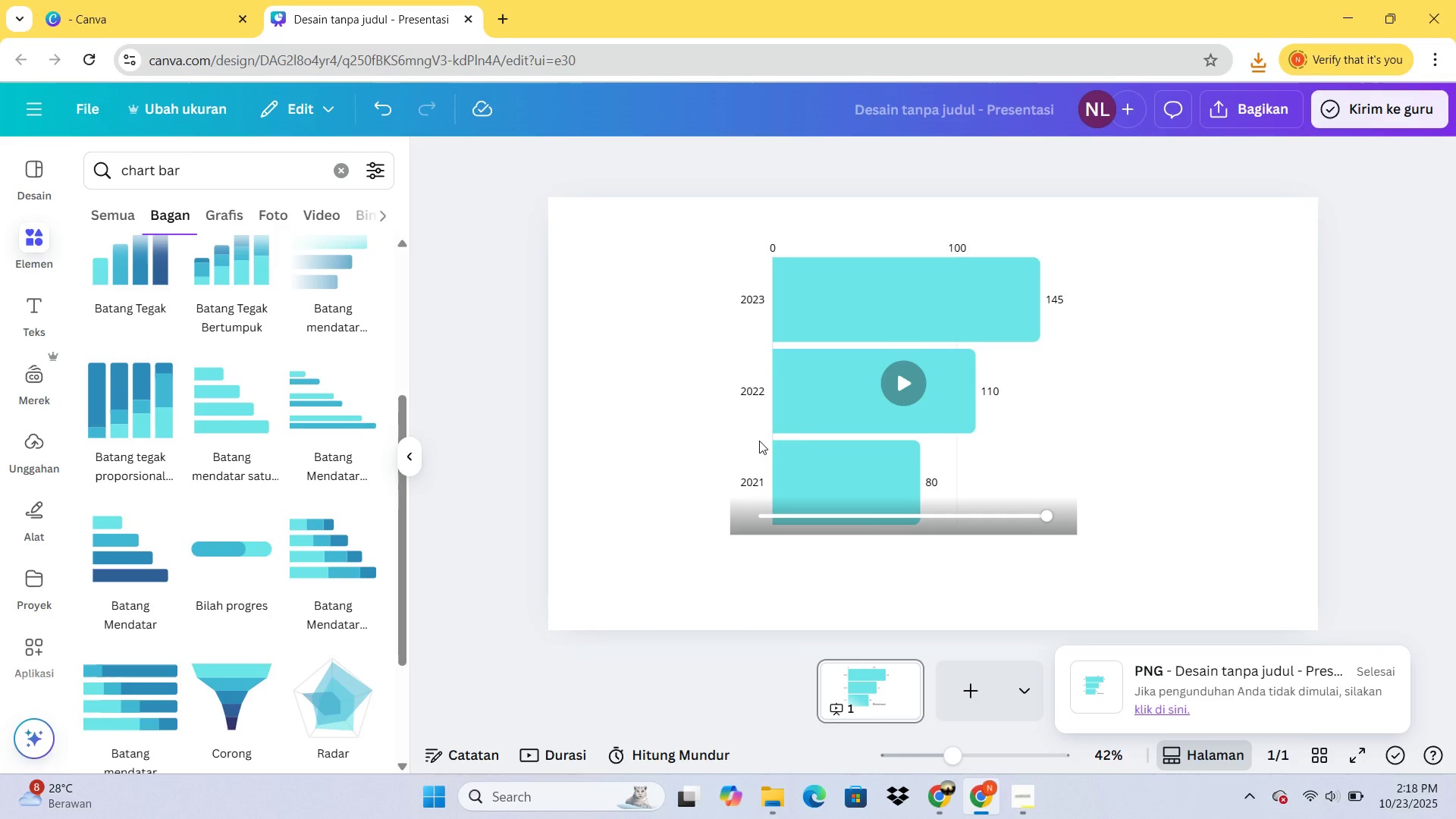 
double_click([805, 430])
 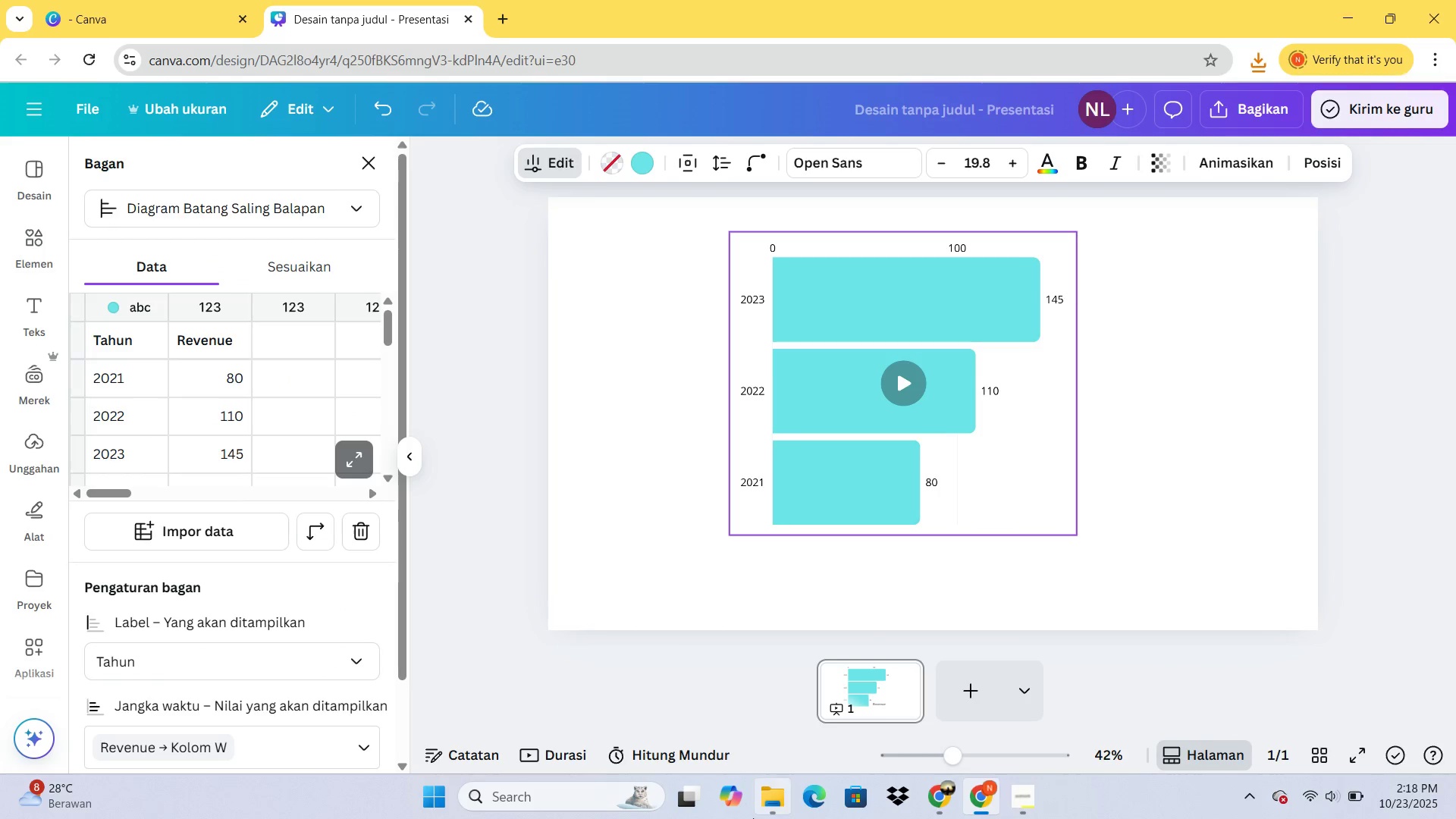 
left_click([752, 815])
 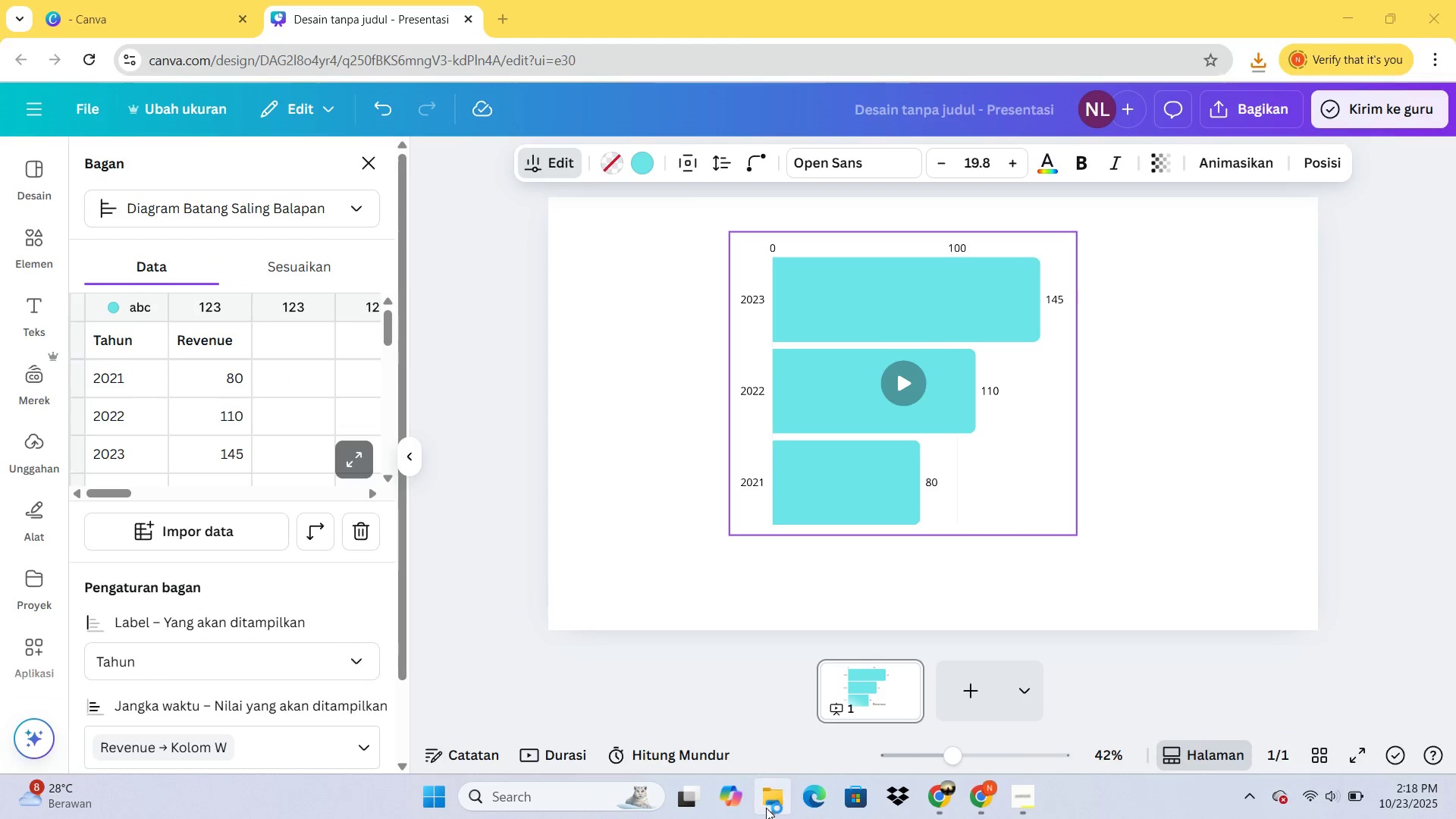 
left_click([766, 808])
 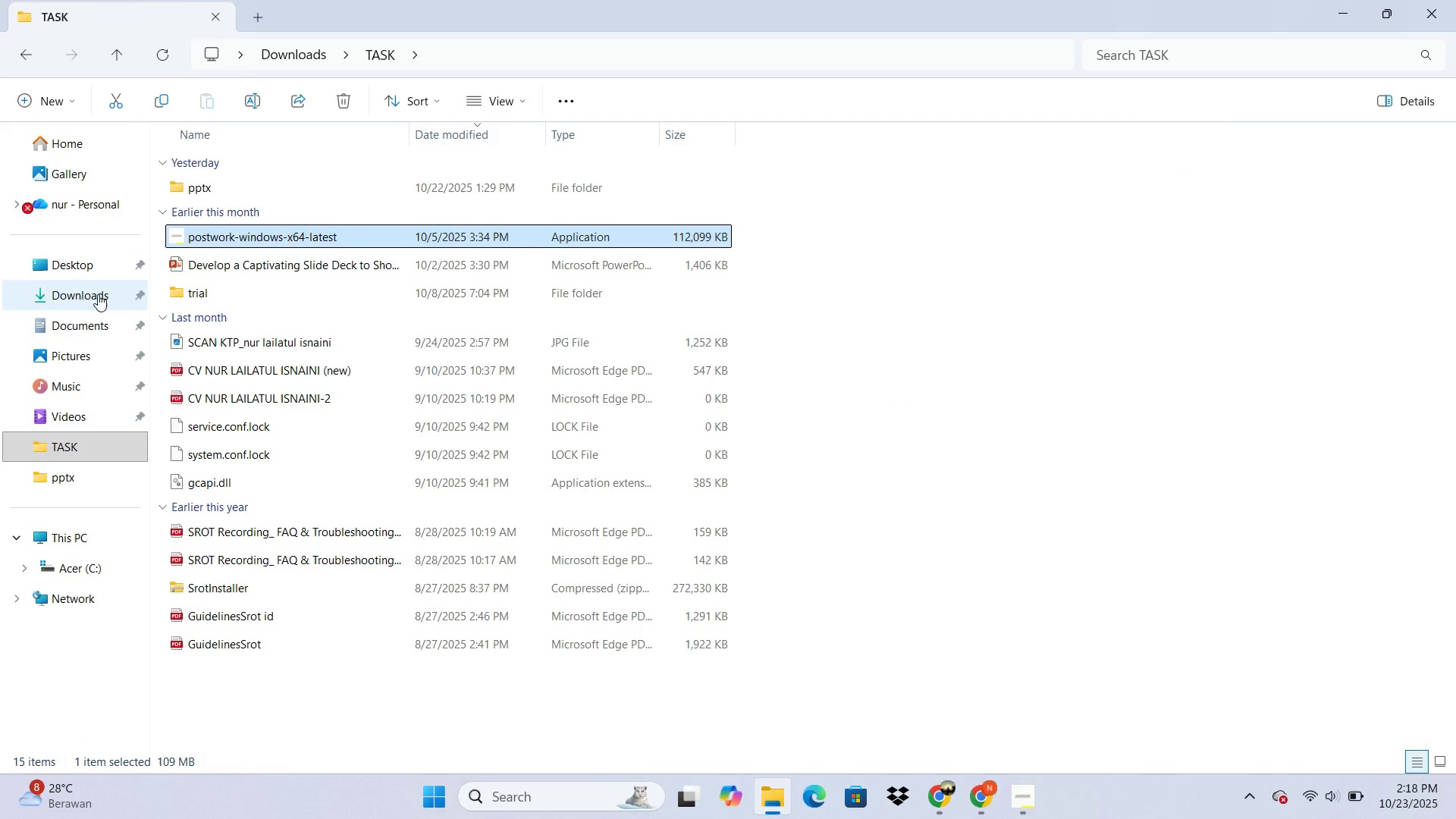 
left_click([98, 297])
 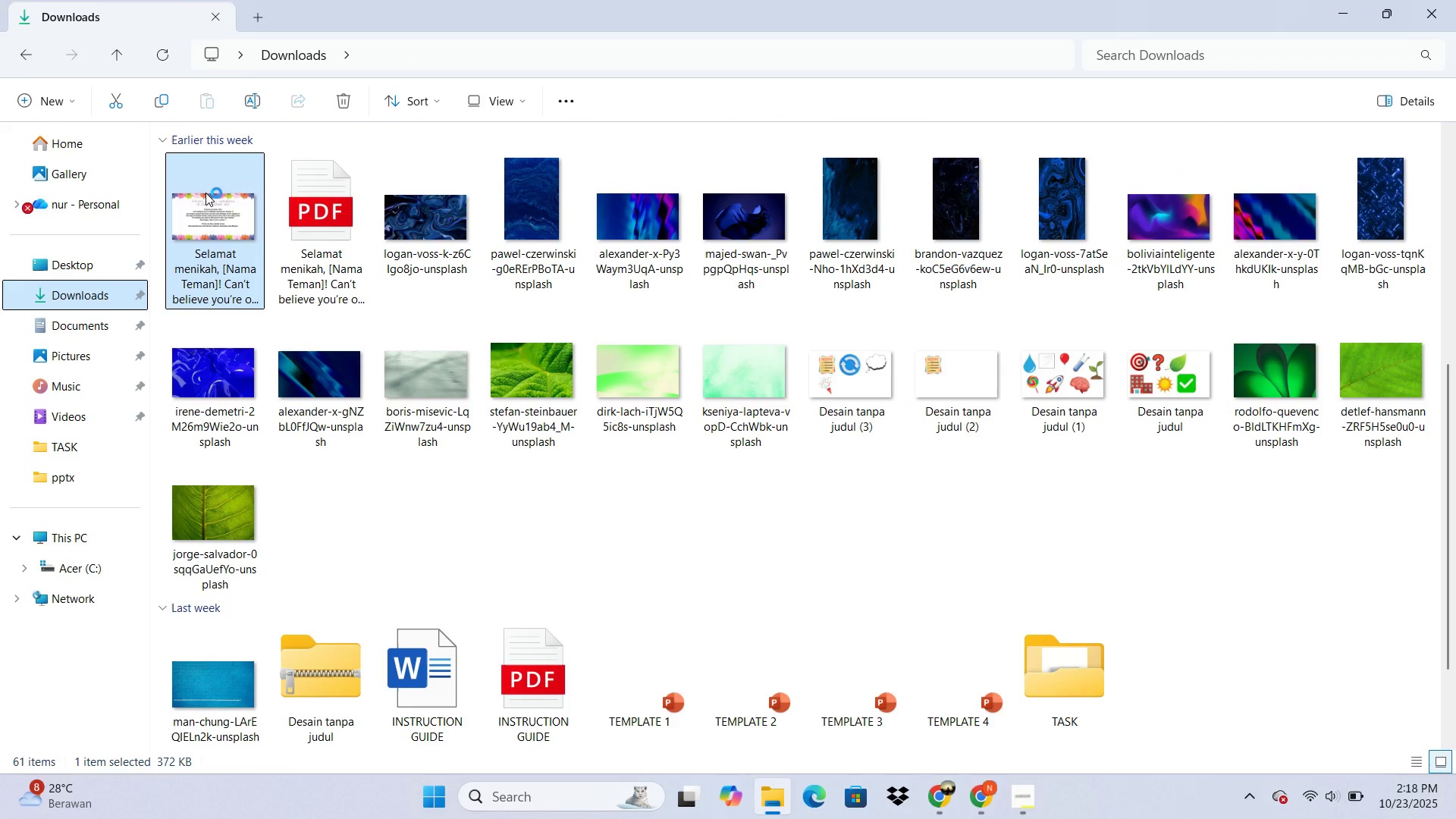 
double_click([206, 193])
 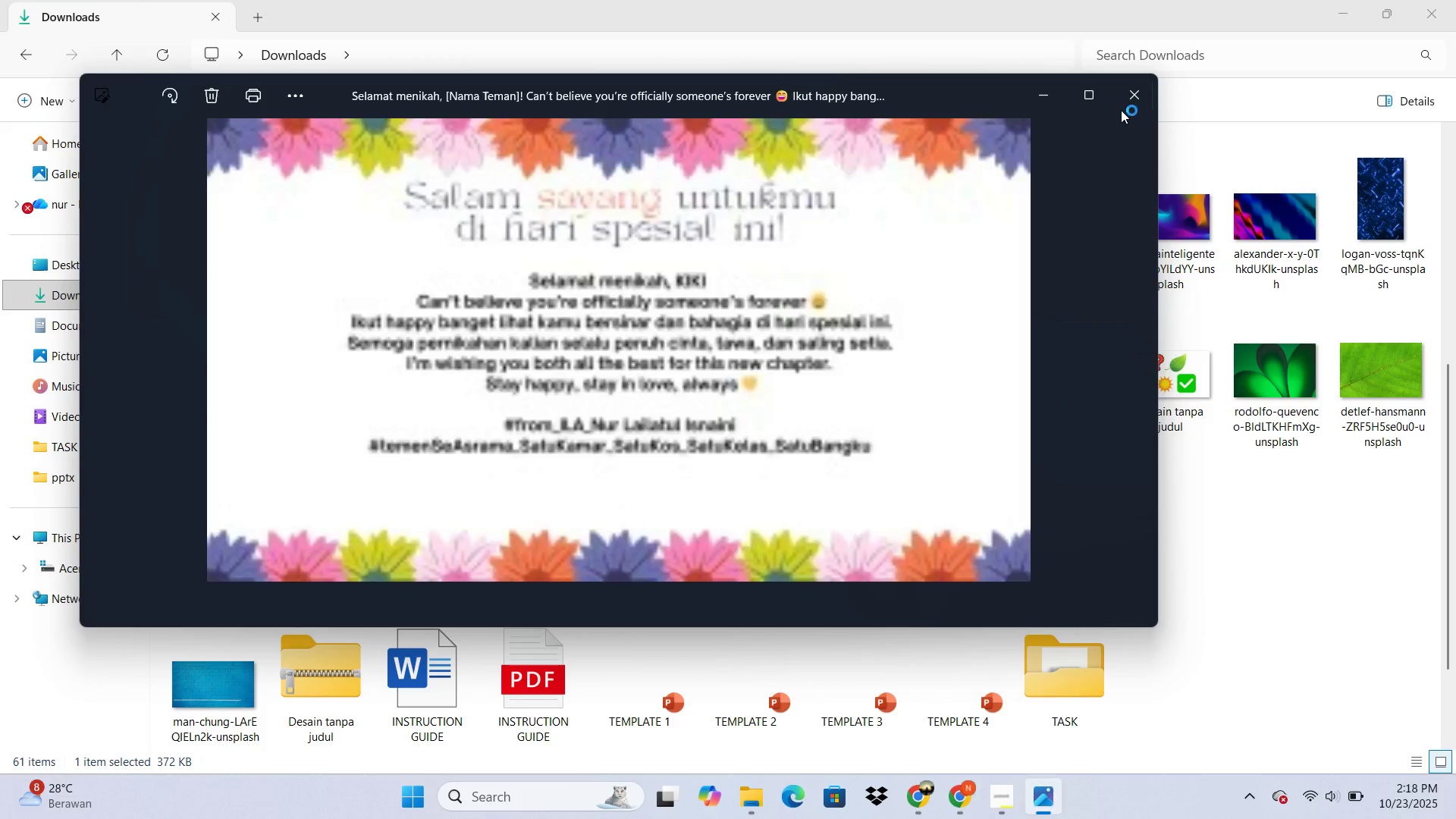 
left_click([1129, 101])
 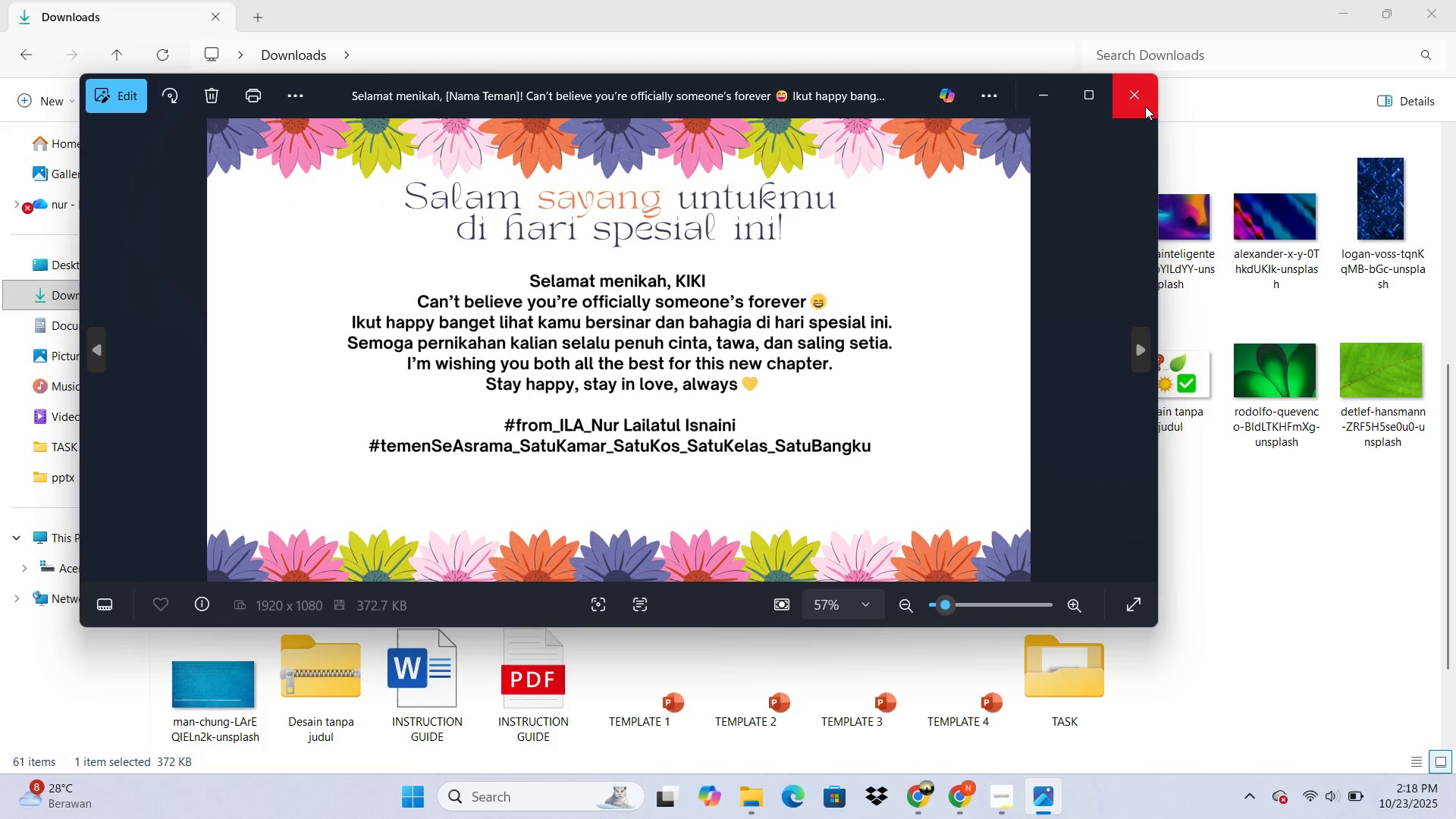 
left_click([1146, 105])
 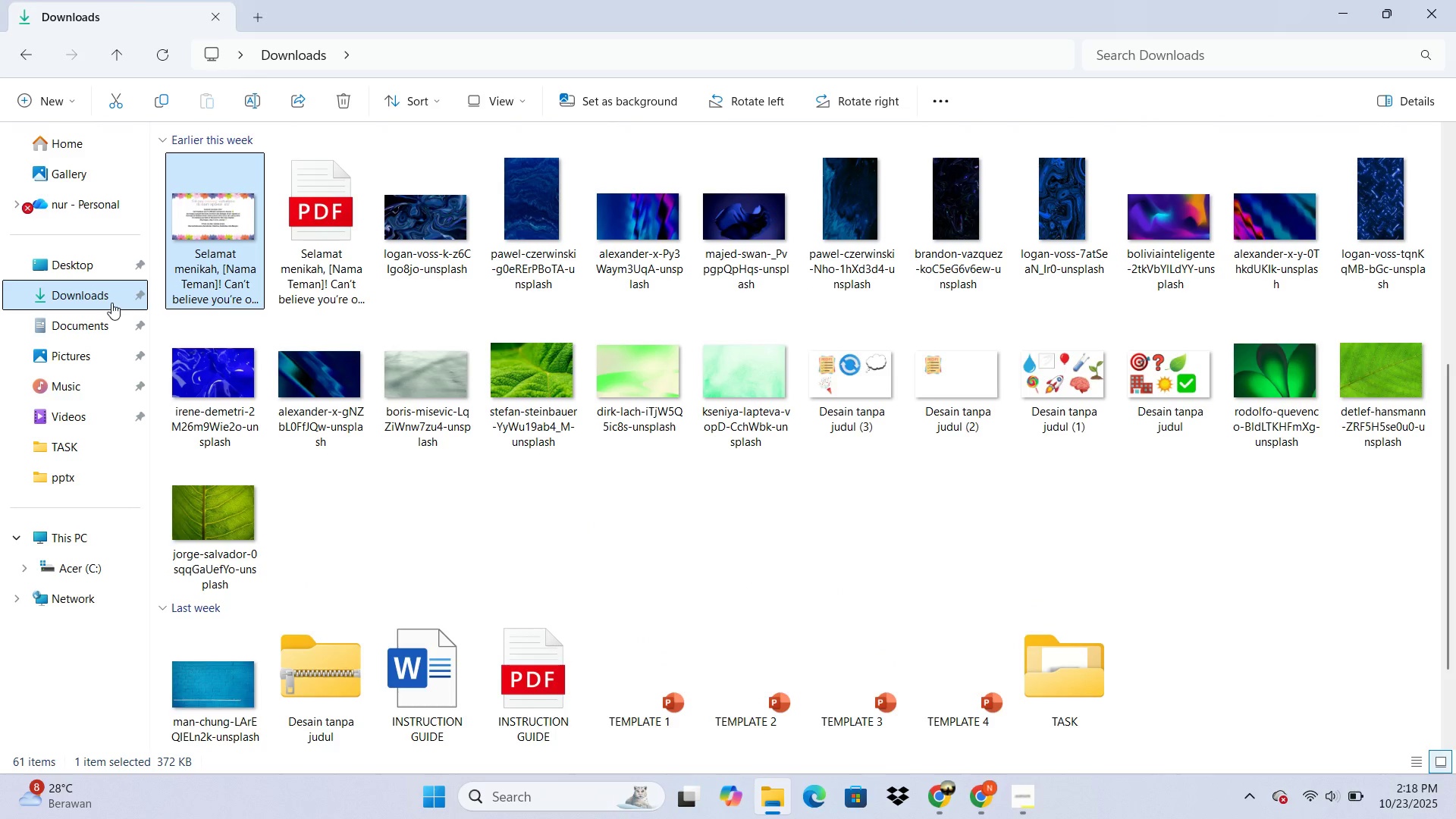 
left_click([111, 303])
 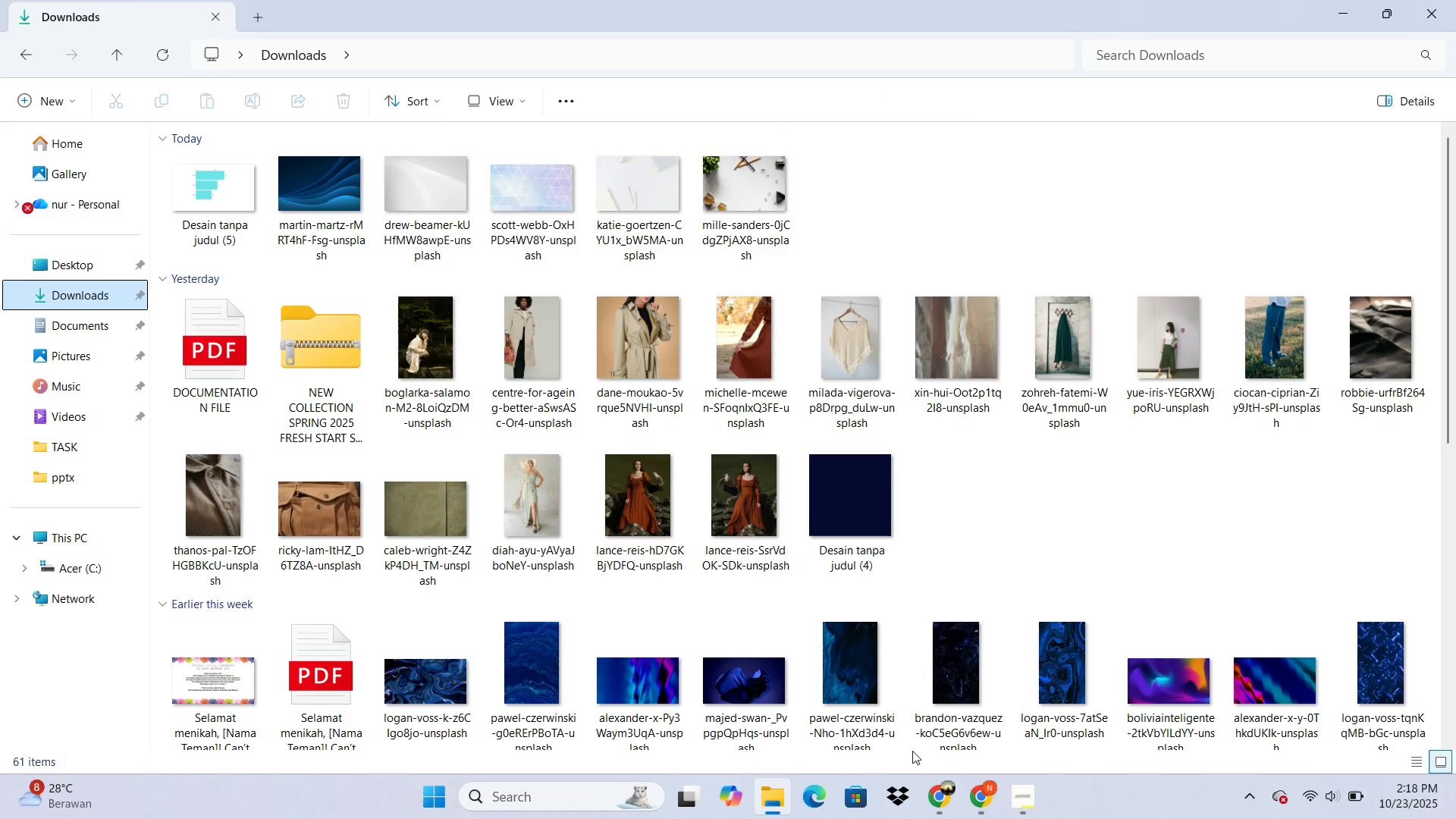 
left_click([940, 794])
 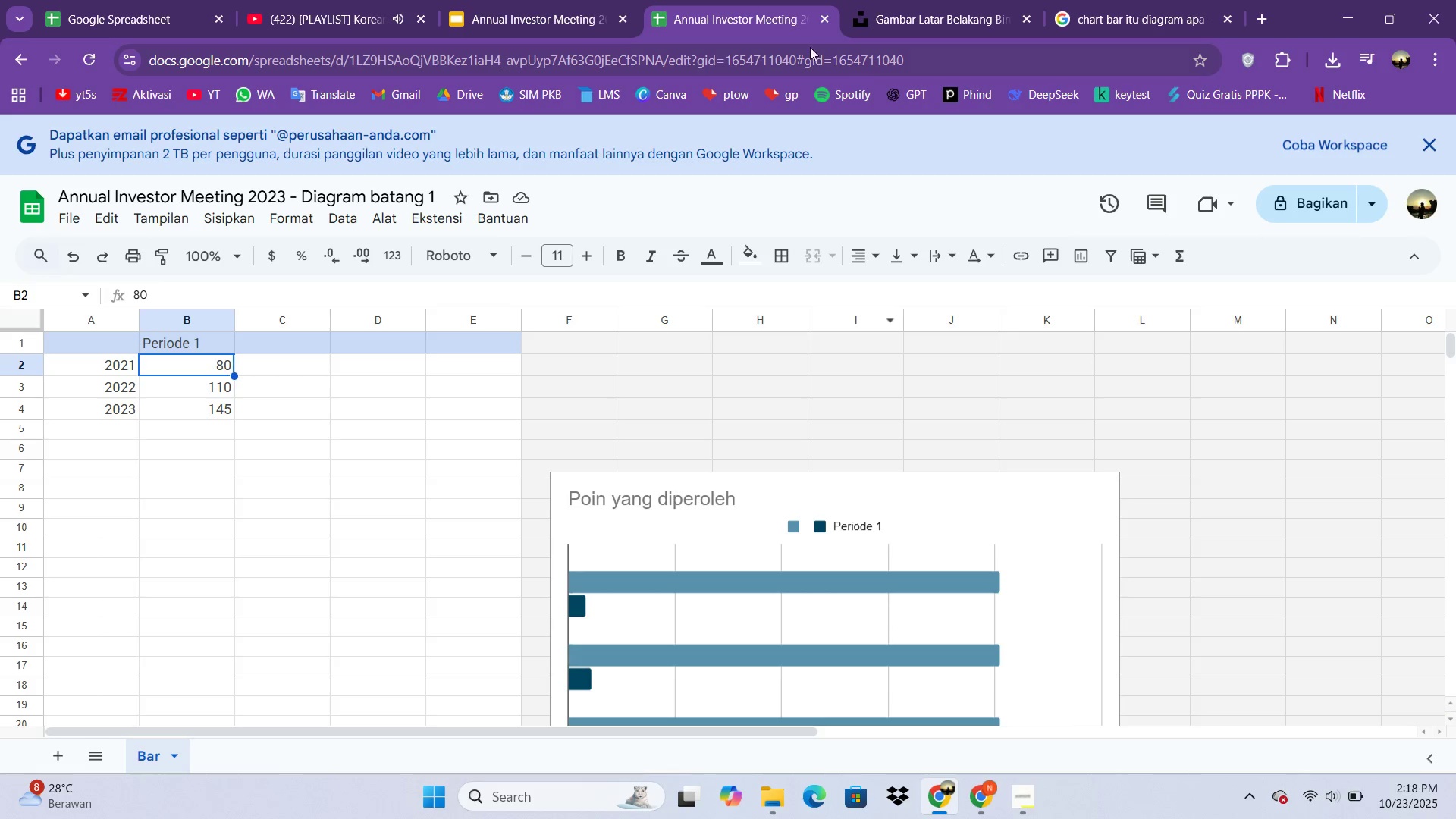 
left_click([821, 20])
 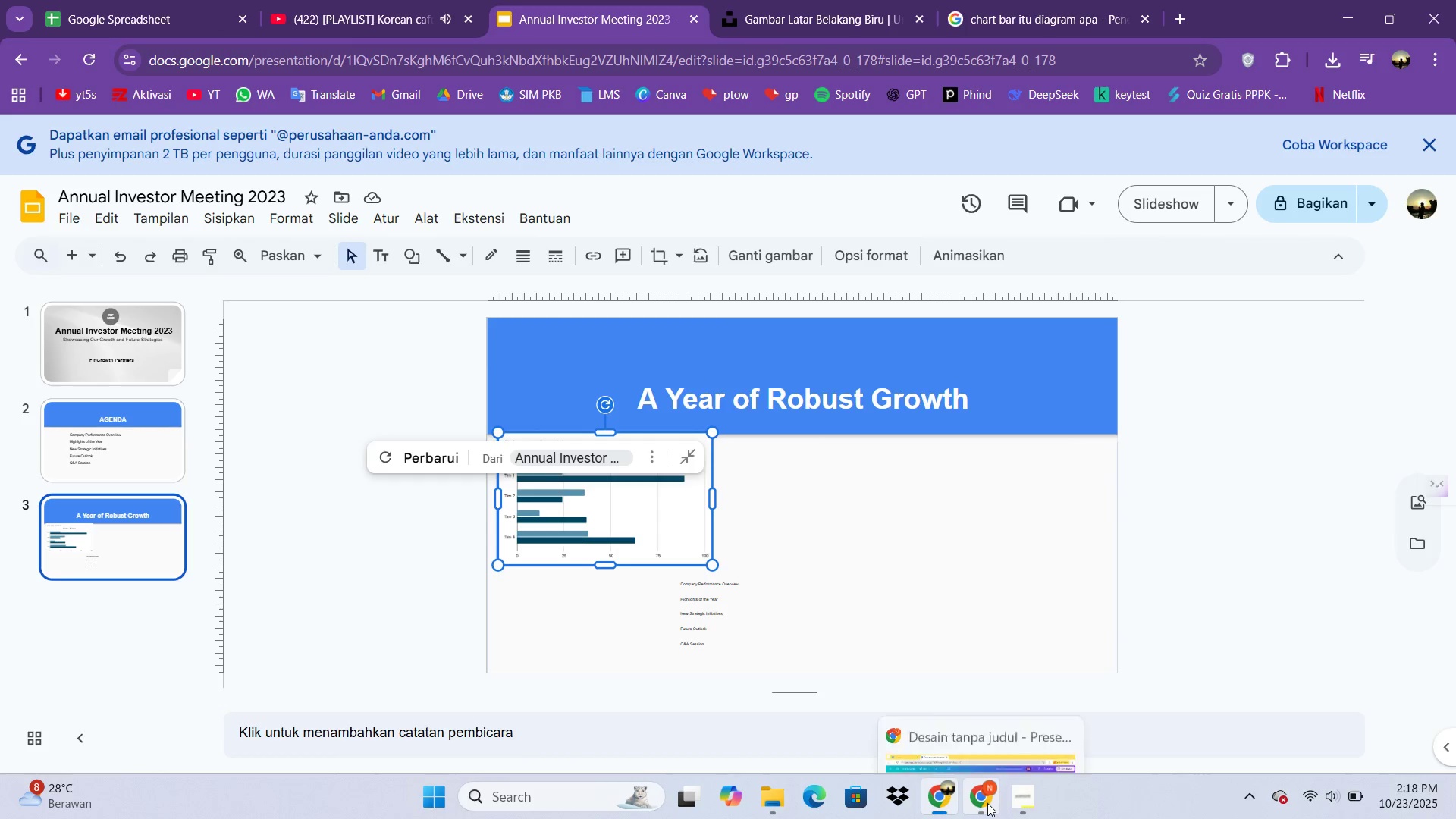 
left_click([987, 803])
 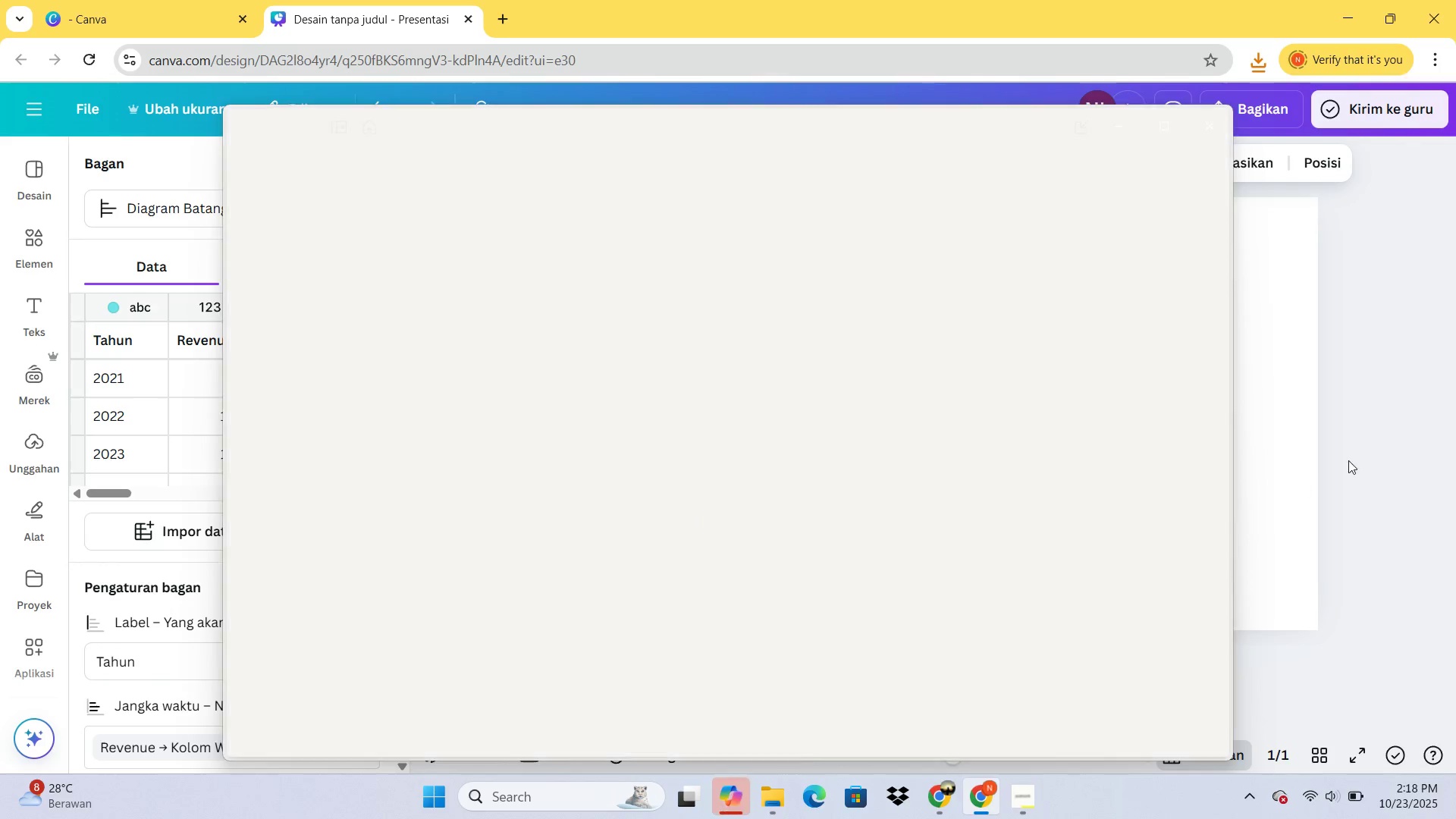 
left_click([1376, 450])
 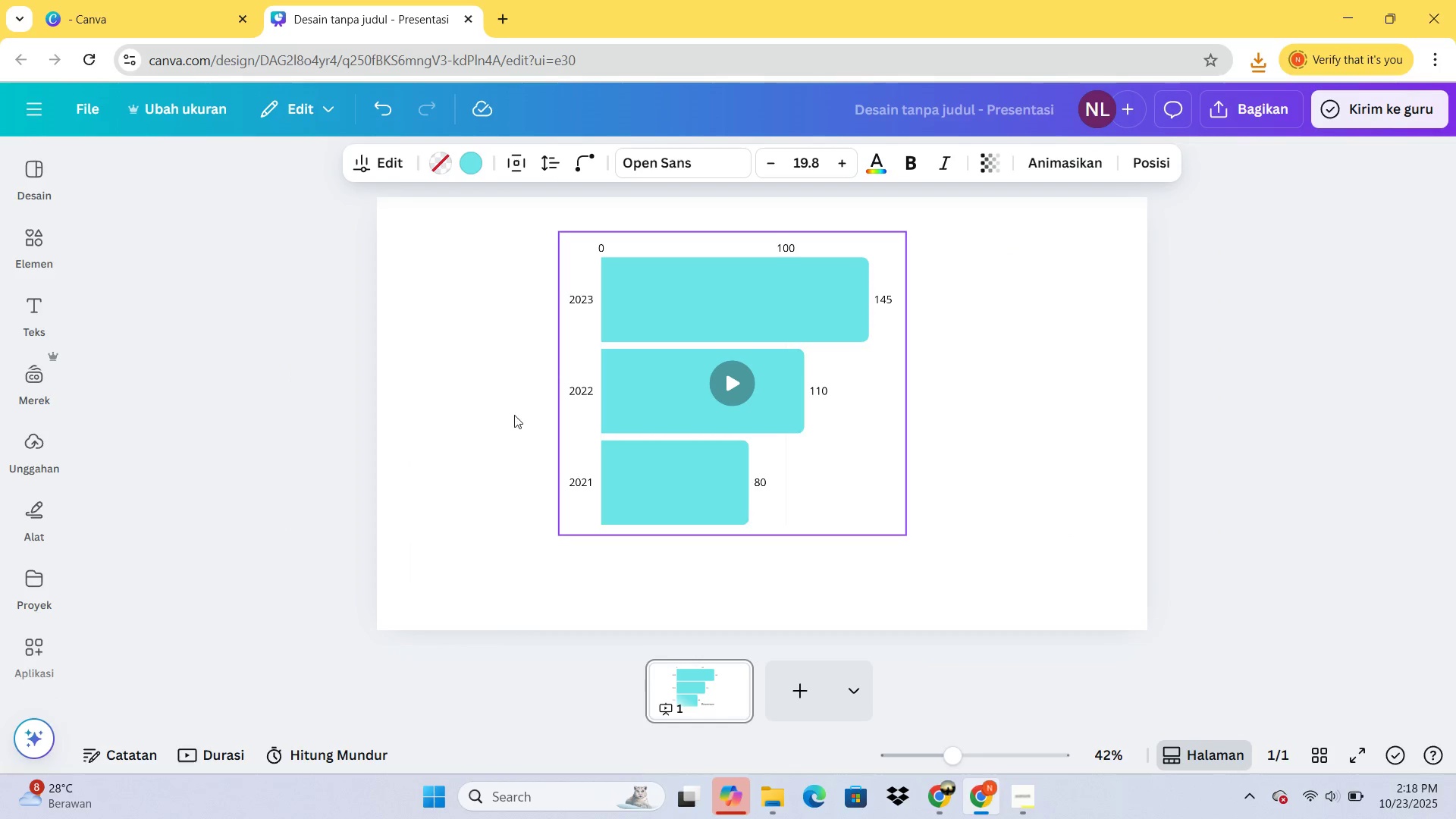 
left_click([398, 165])
 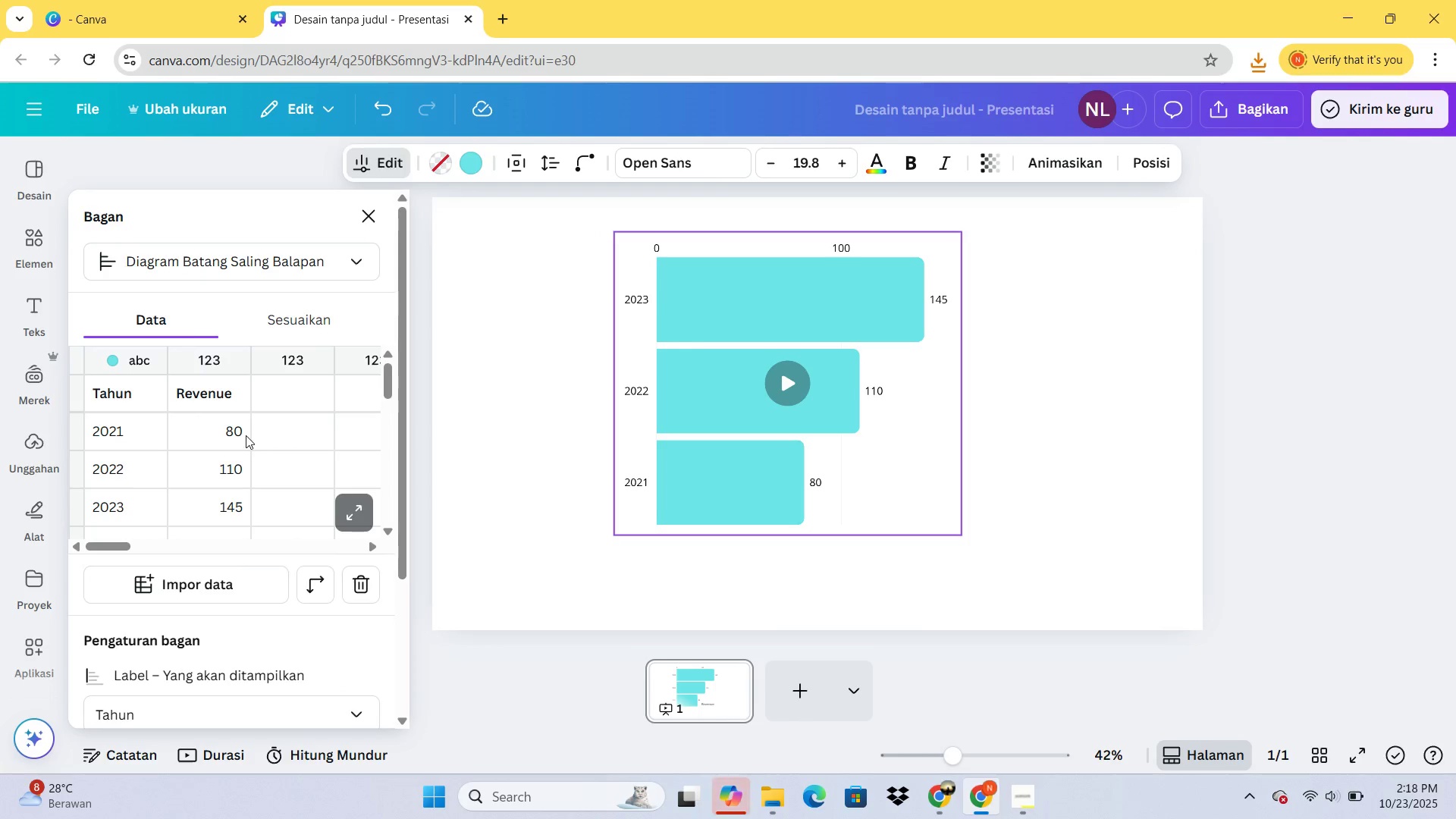 
double_click([243, 435])
 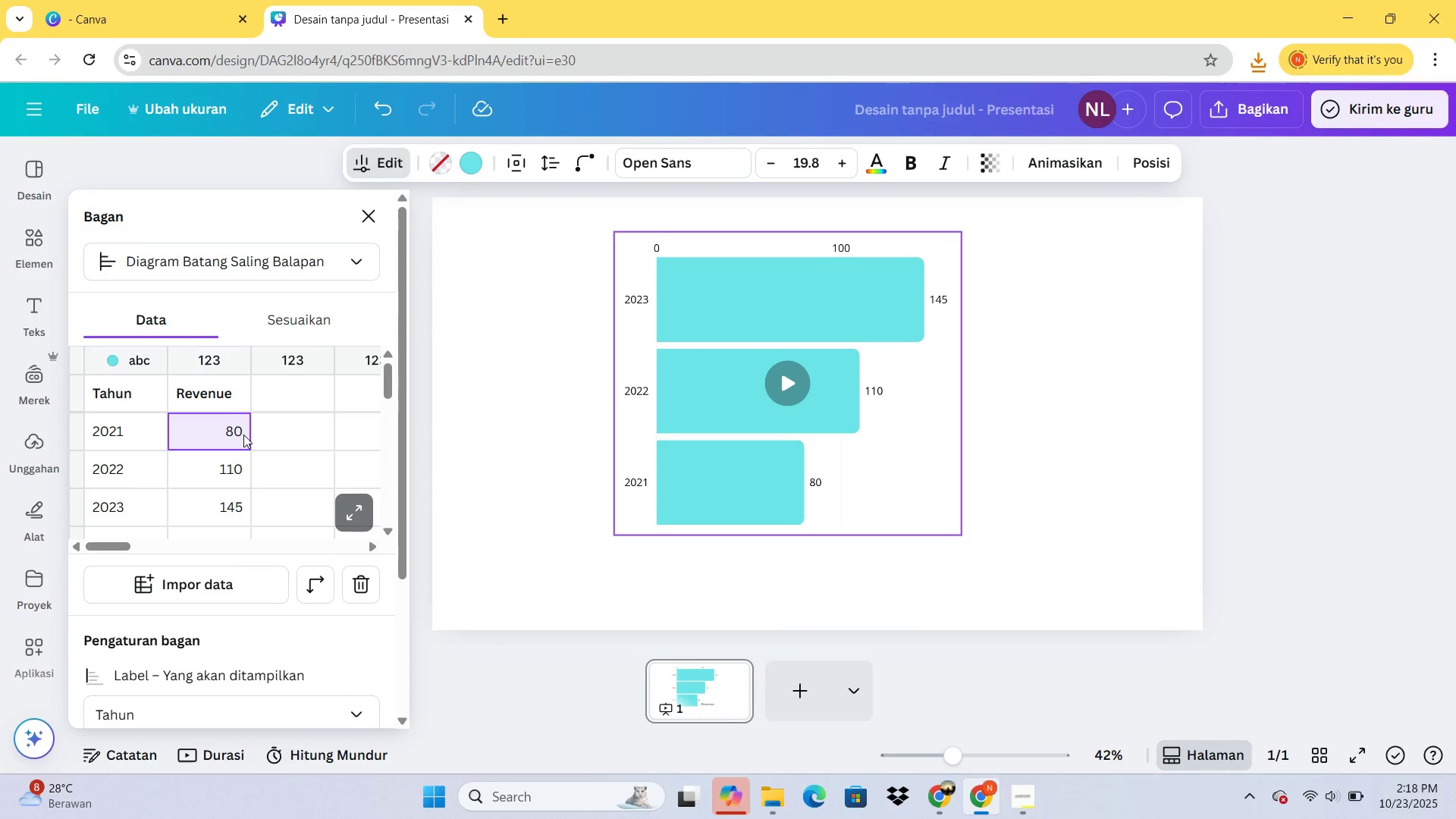 
triple_click([243, 435])
 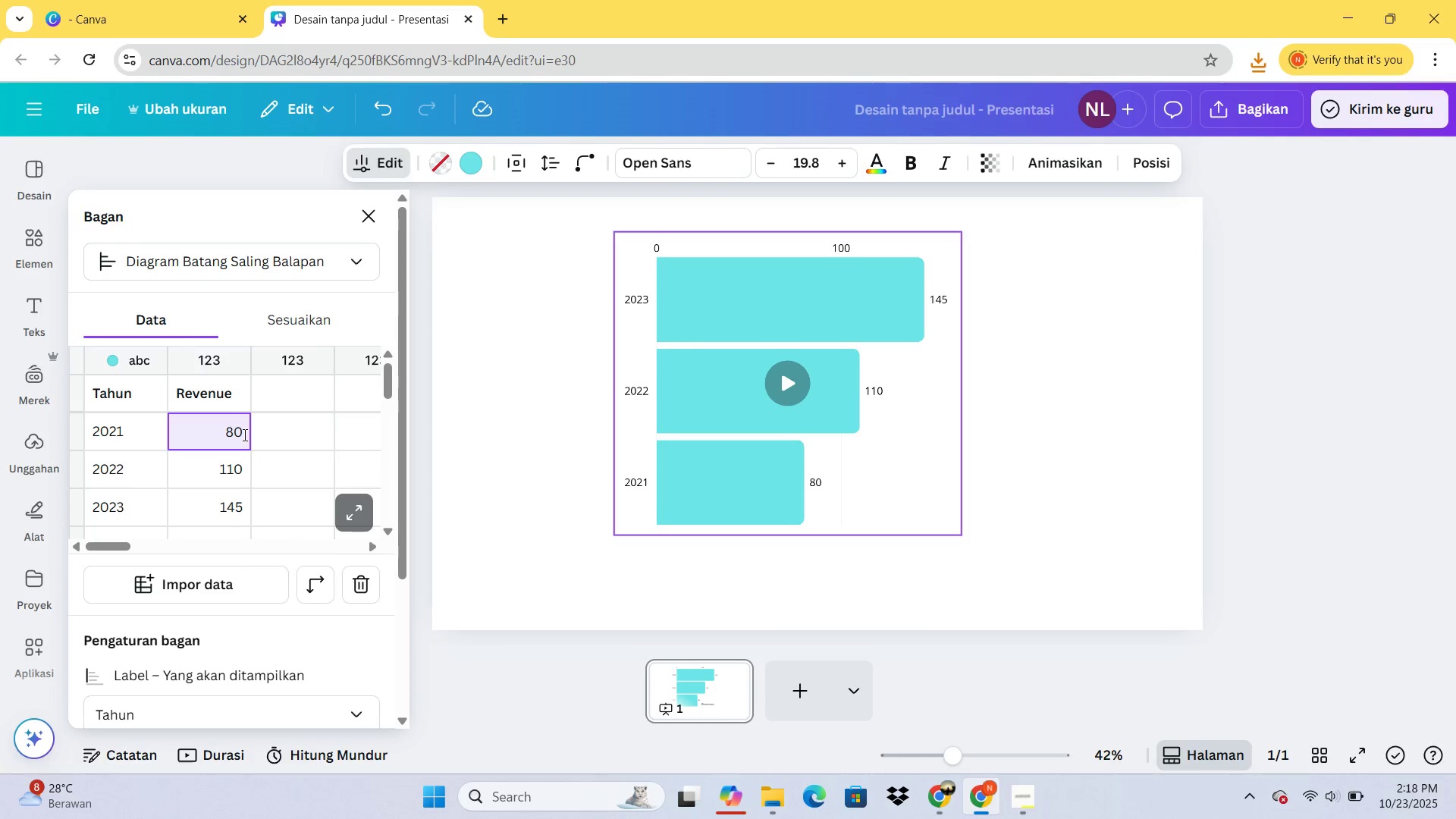 
key(Space)
 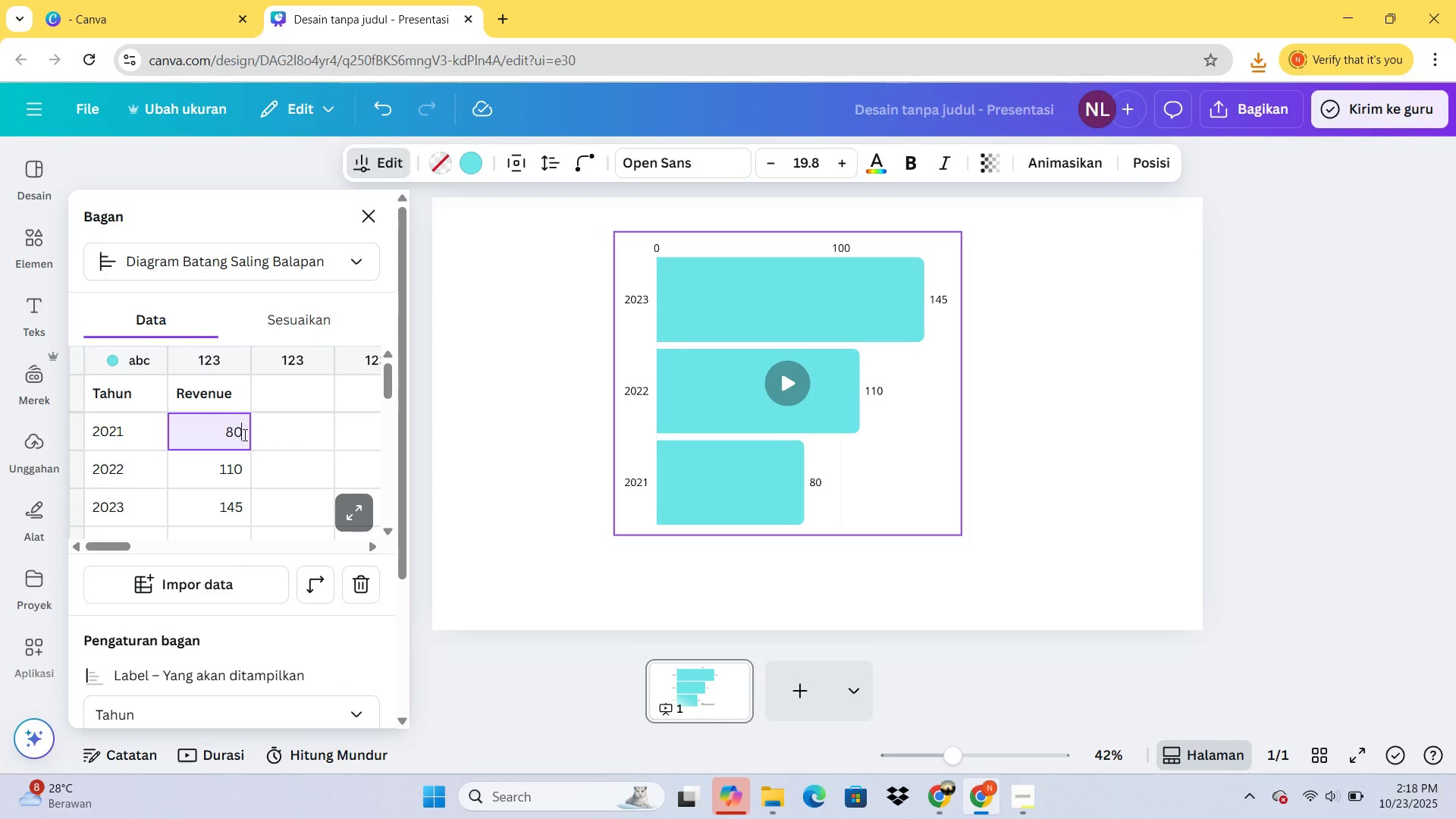 
key(Backspace)
 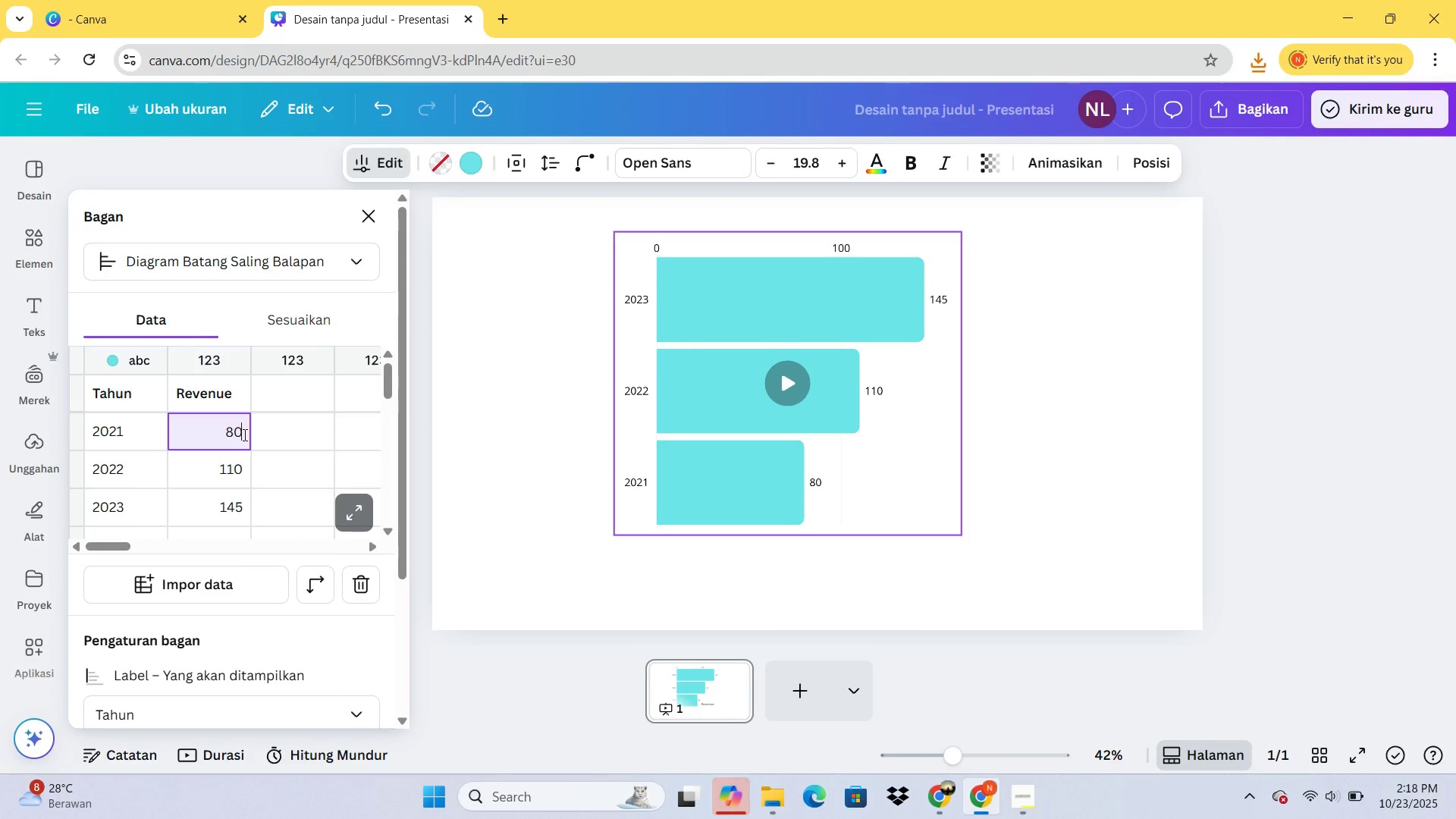 
key(M)
 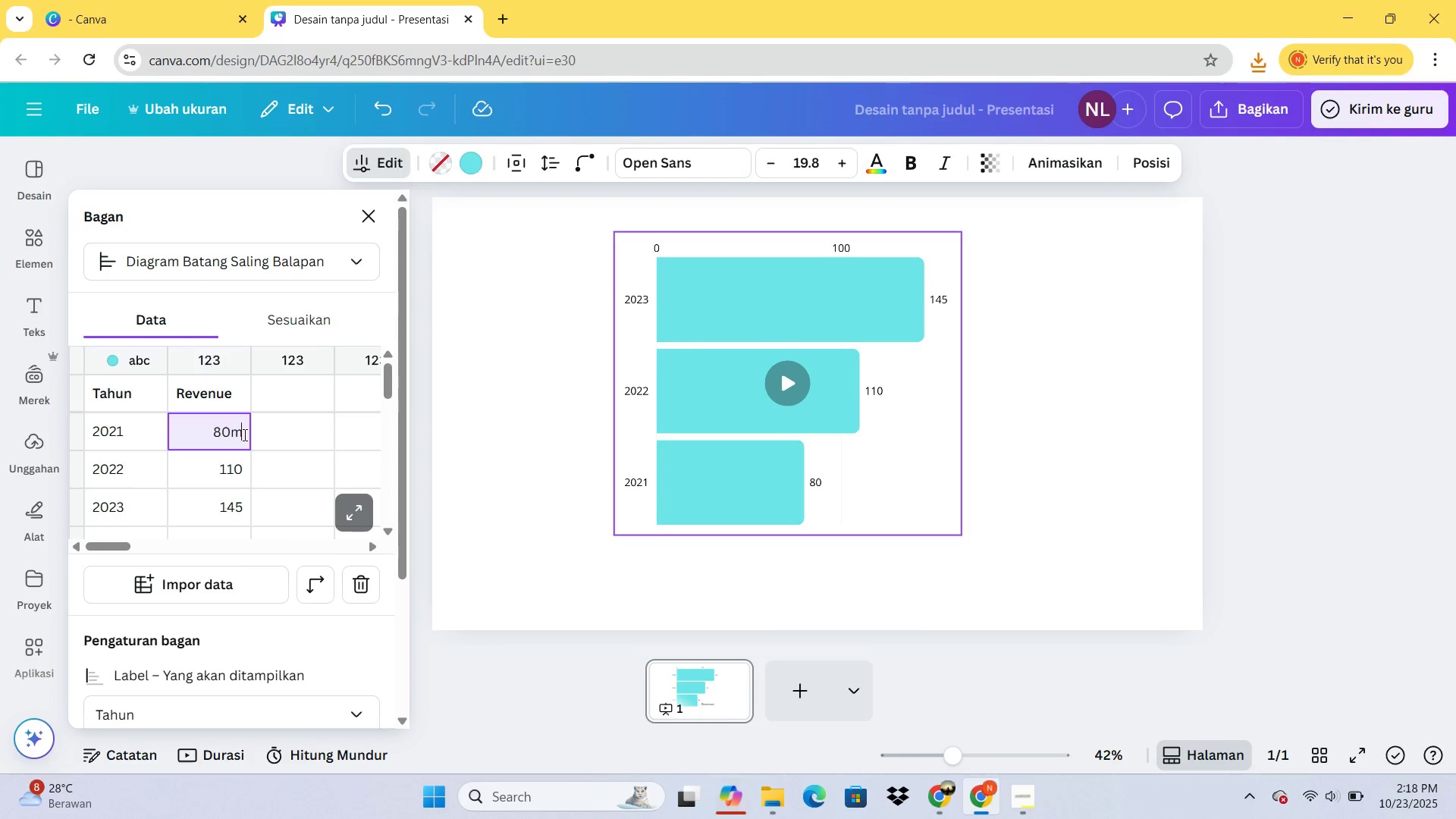 
key(Backspace)
 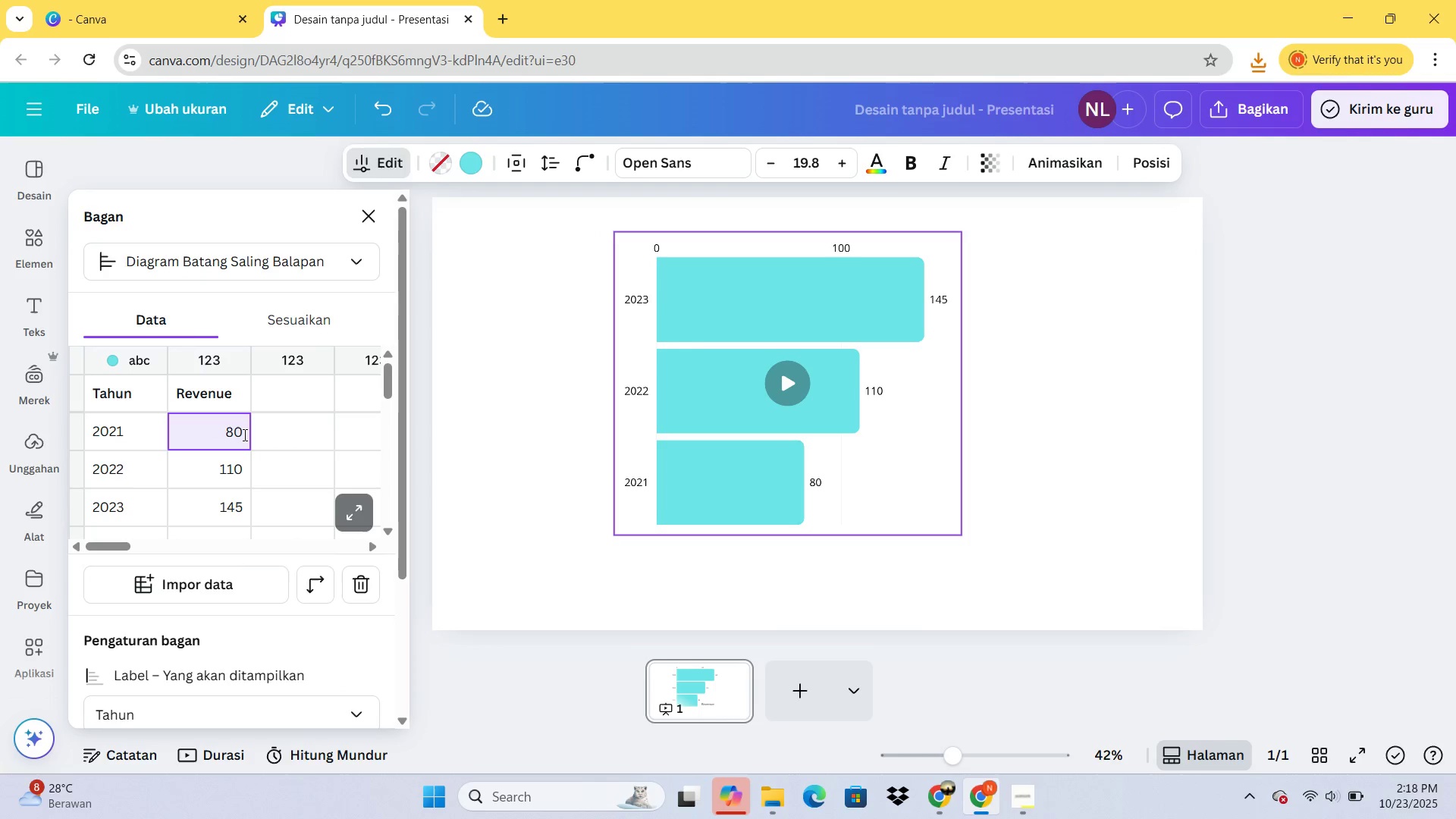 
key(CapsLock)
 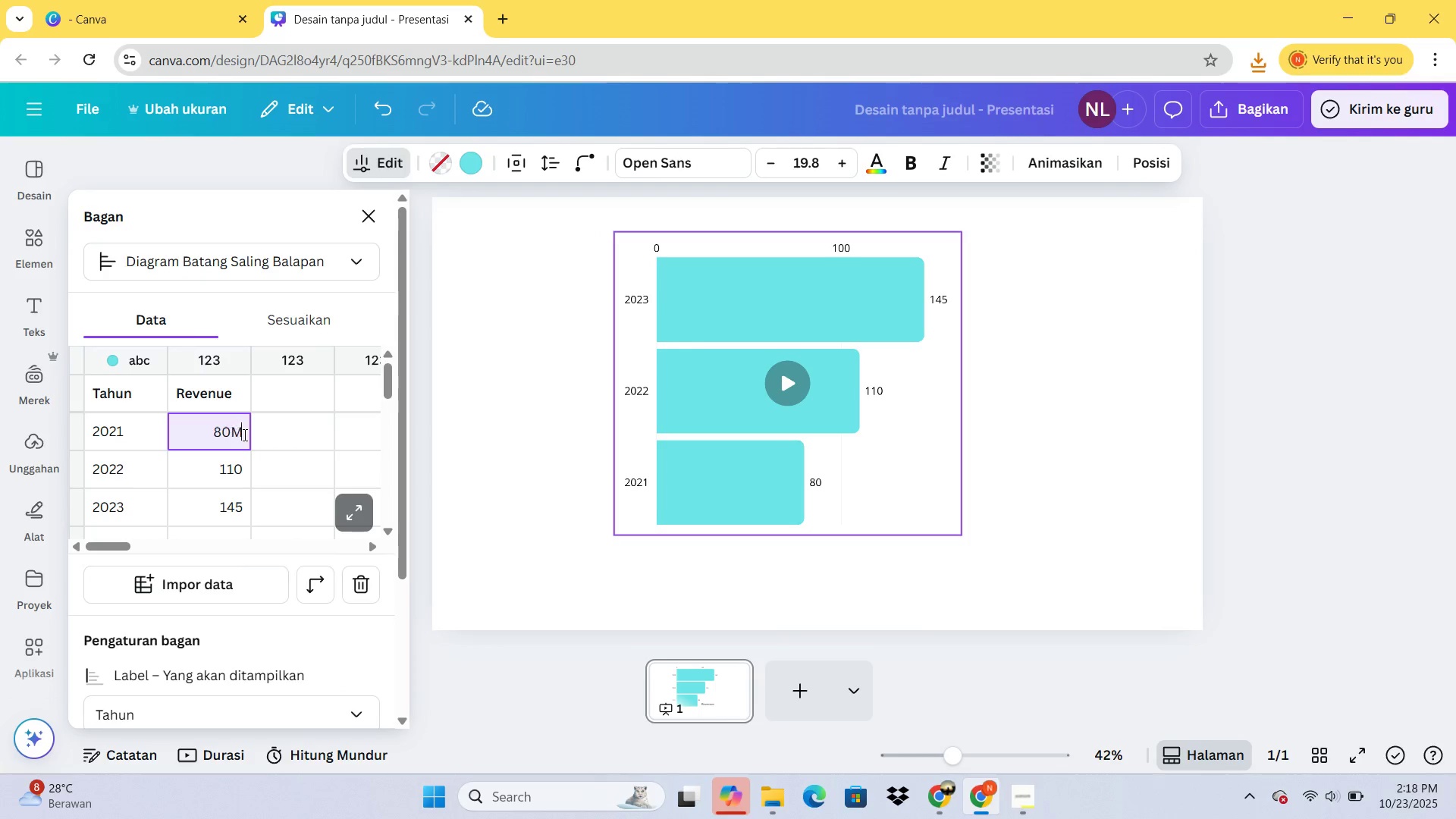 
key(M)
 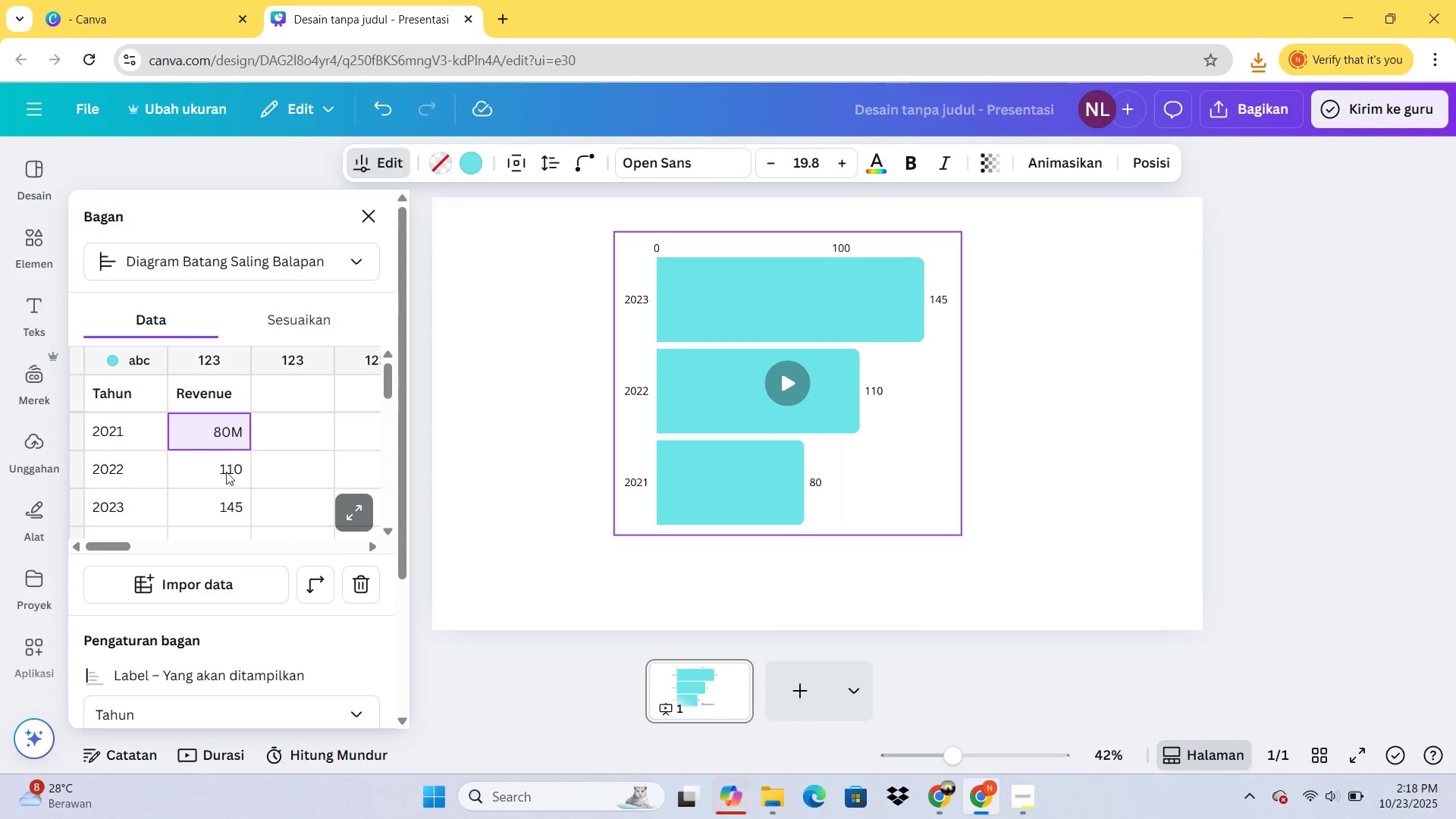 
left_click([230, 479])
 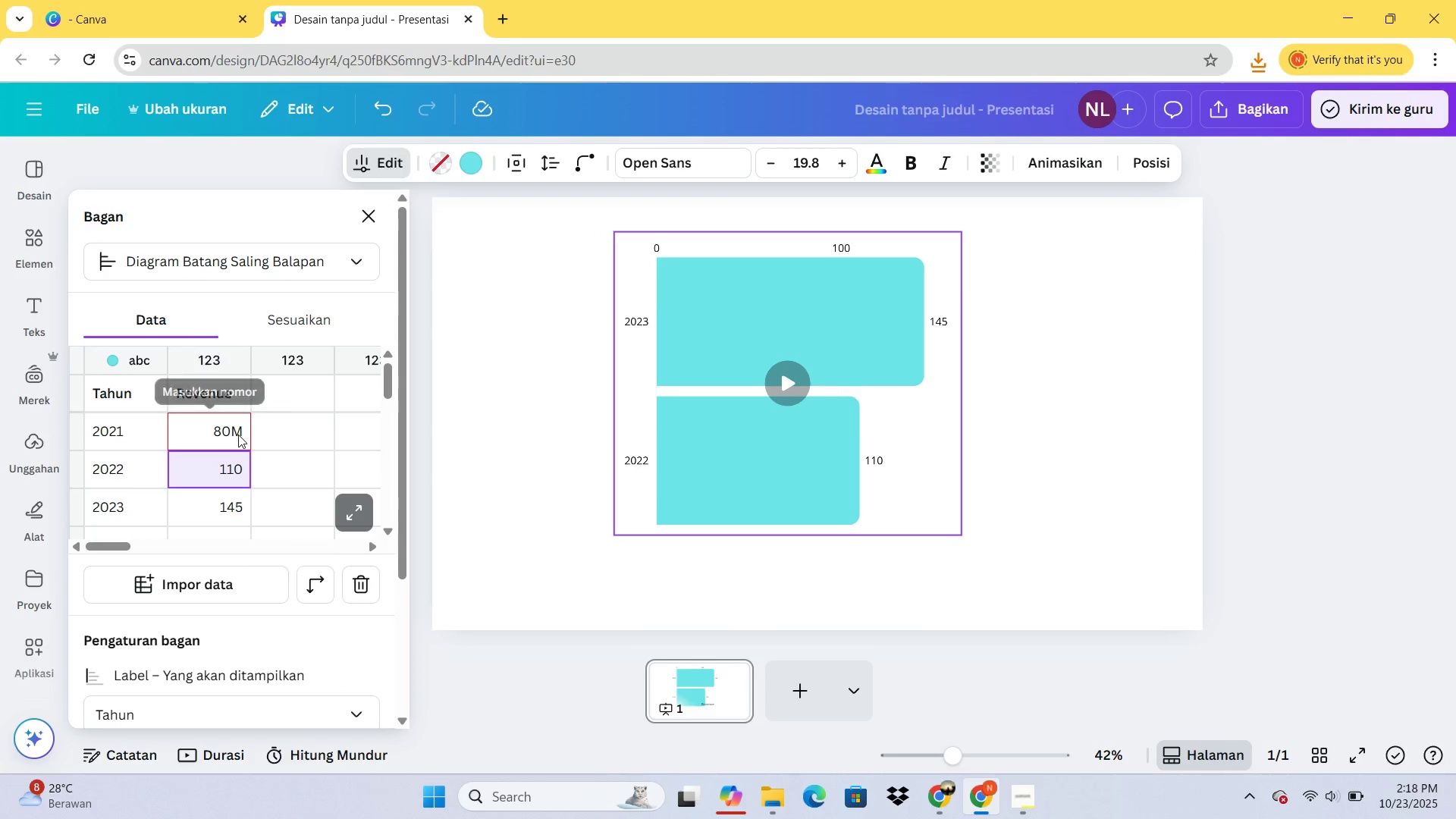 
left_click([238, 435])
 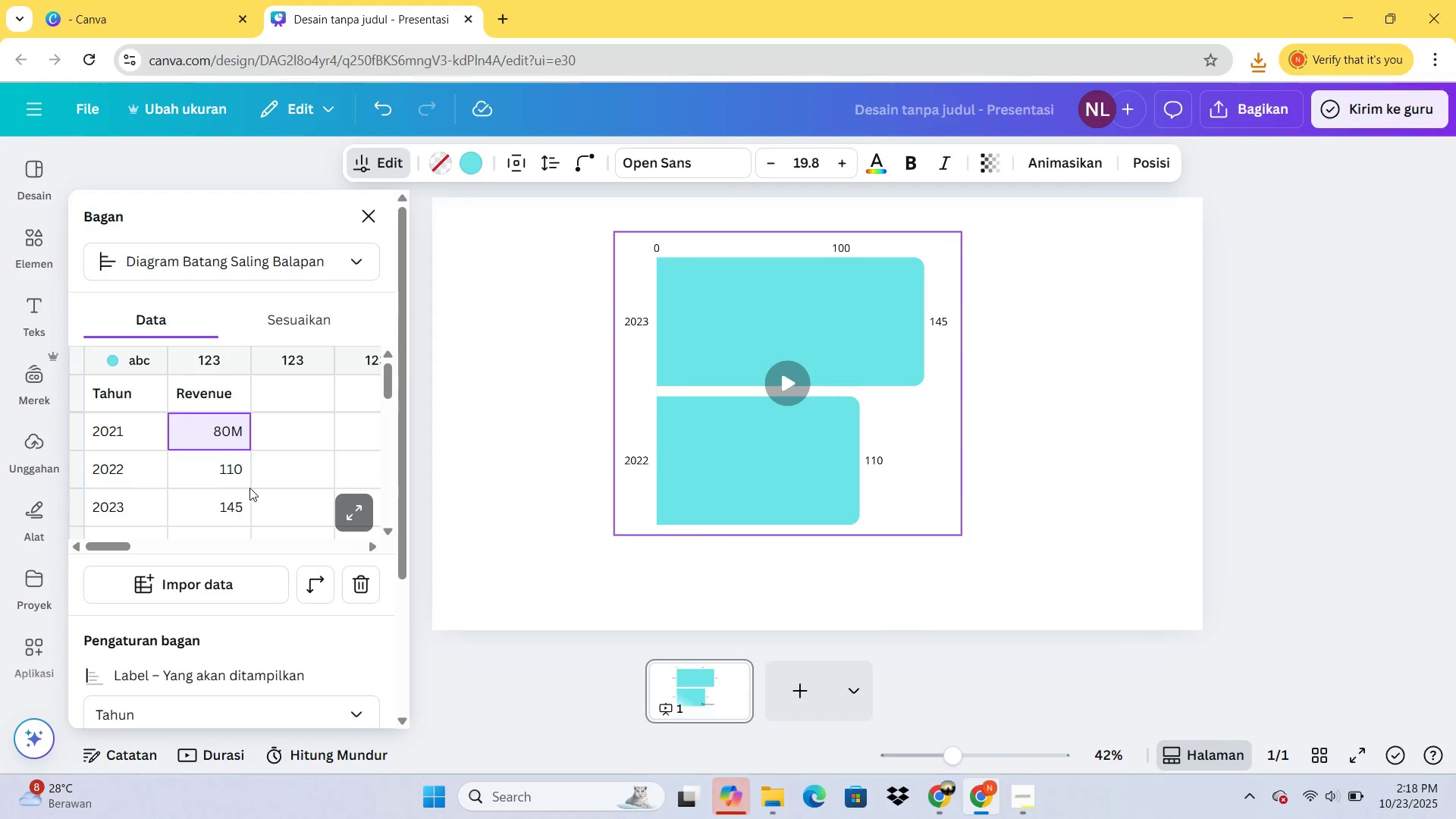 
left_click([249, 488])
 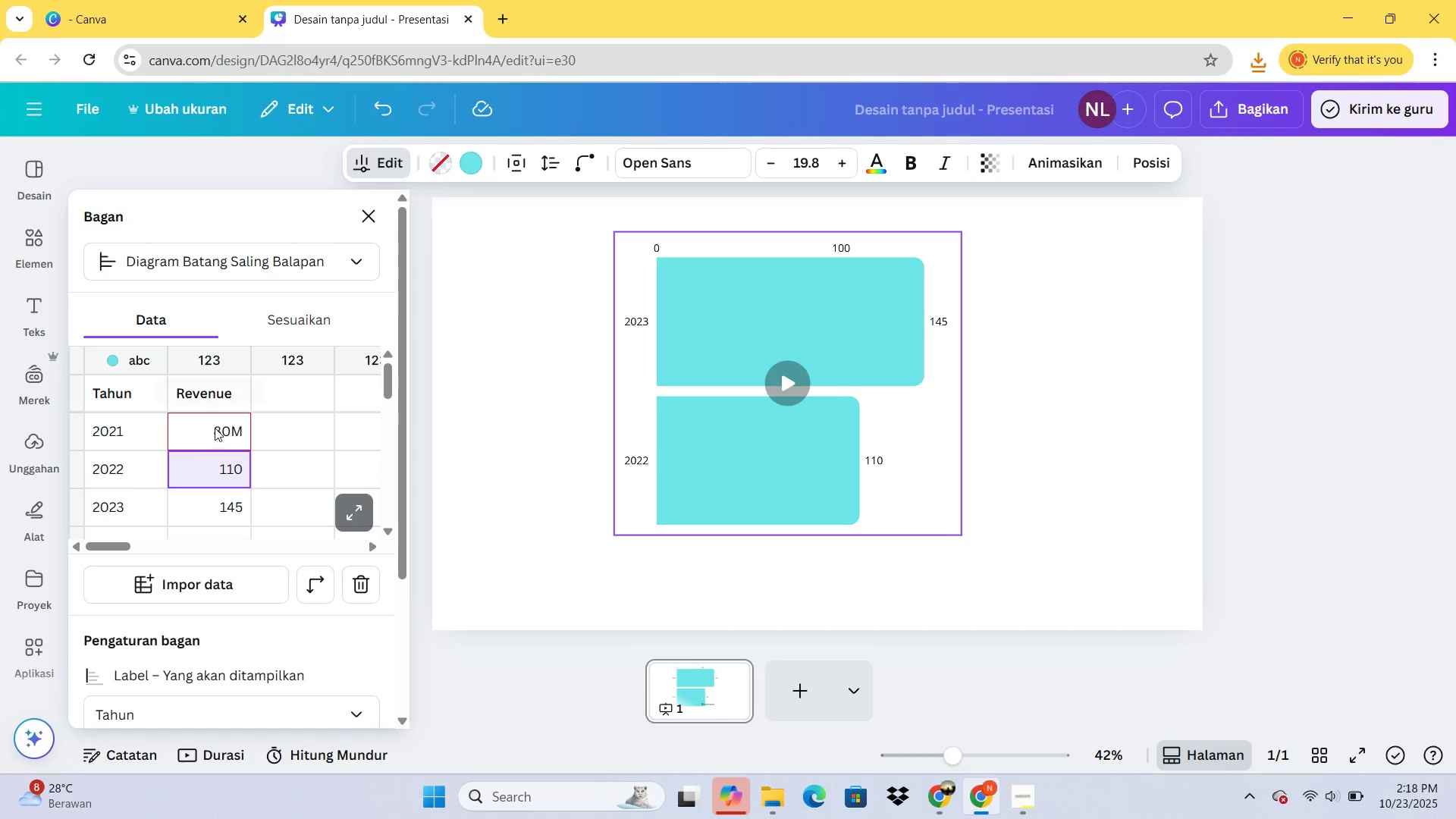 
double_click([215, 428])
 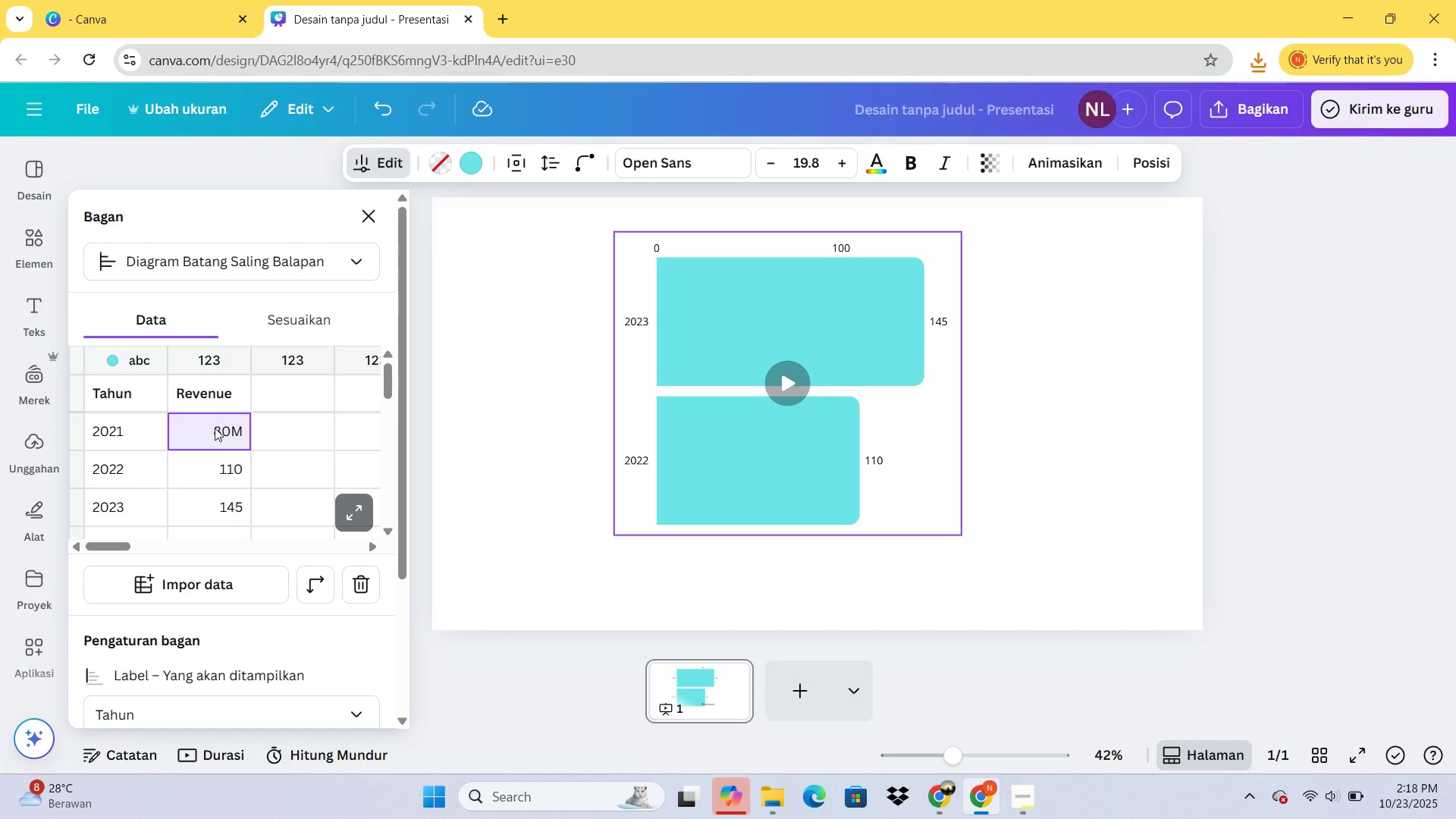 
type(80)
 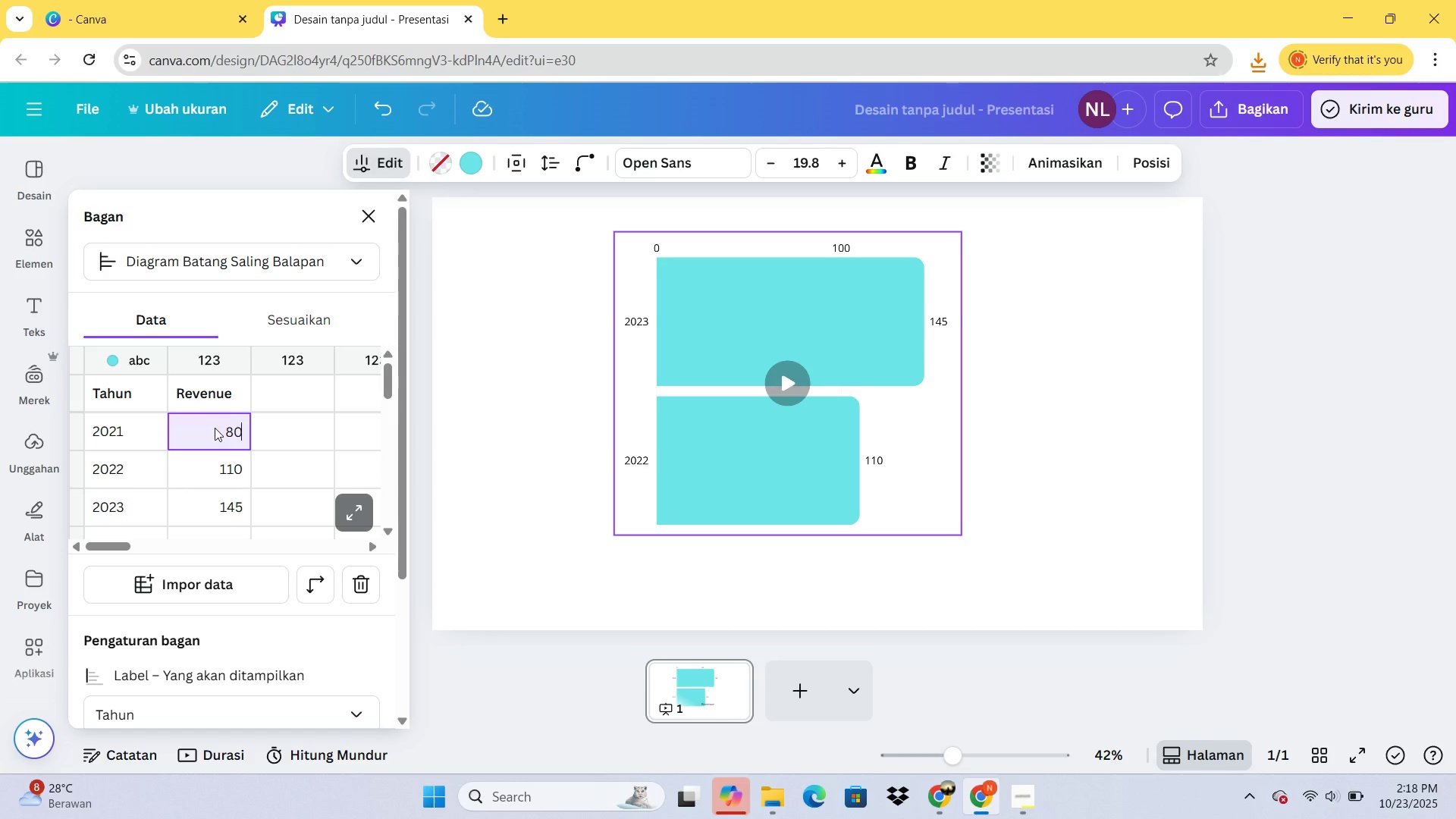 
key(Enter)
 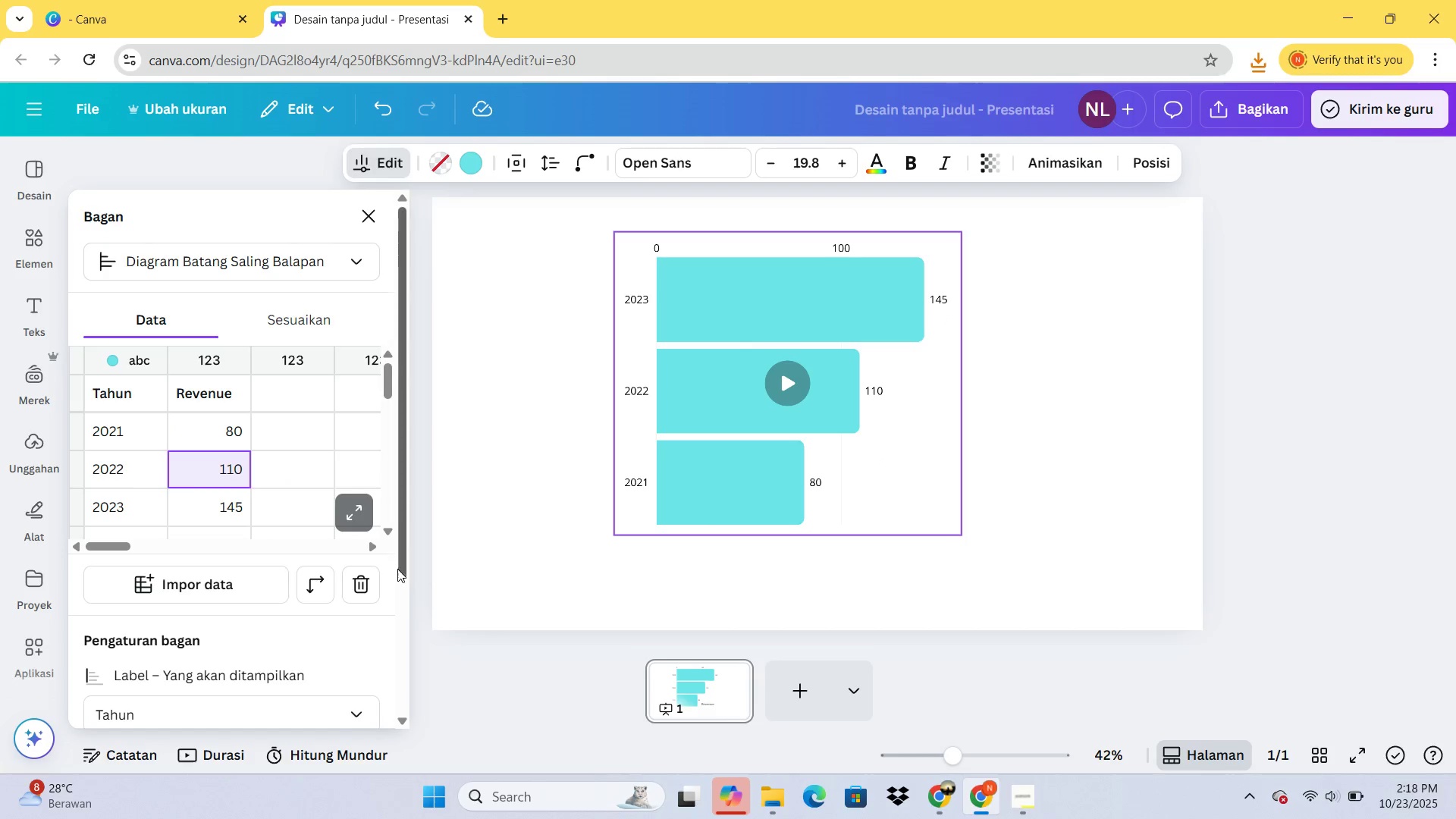 
left_click([572, 580])
 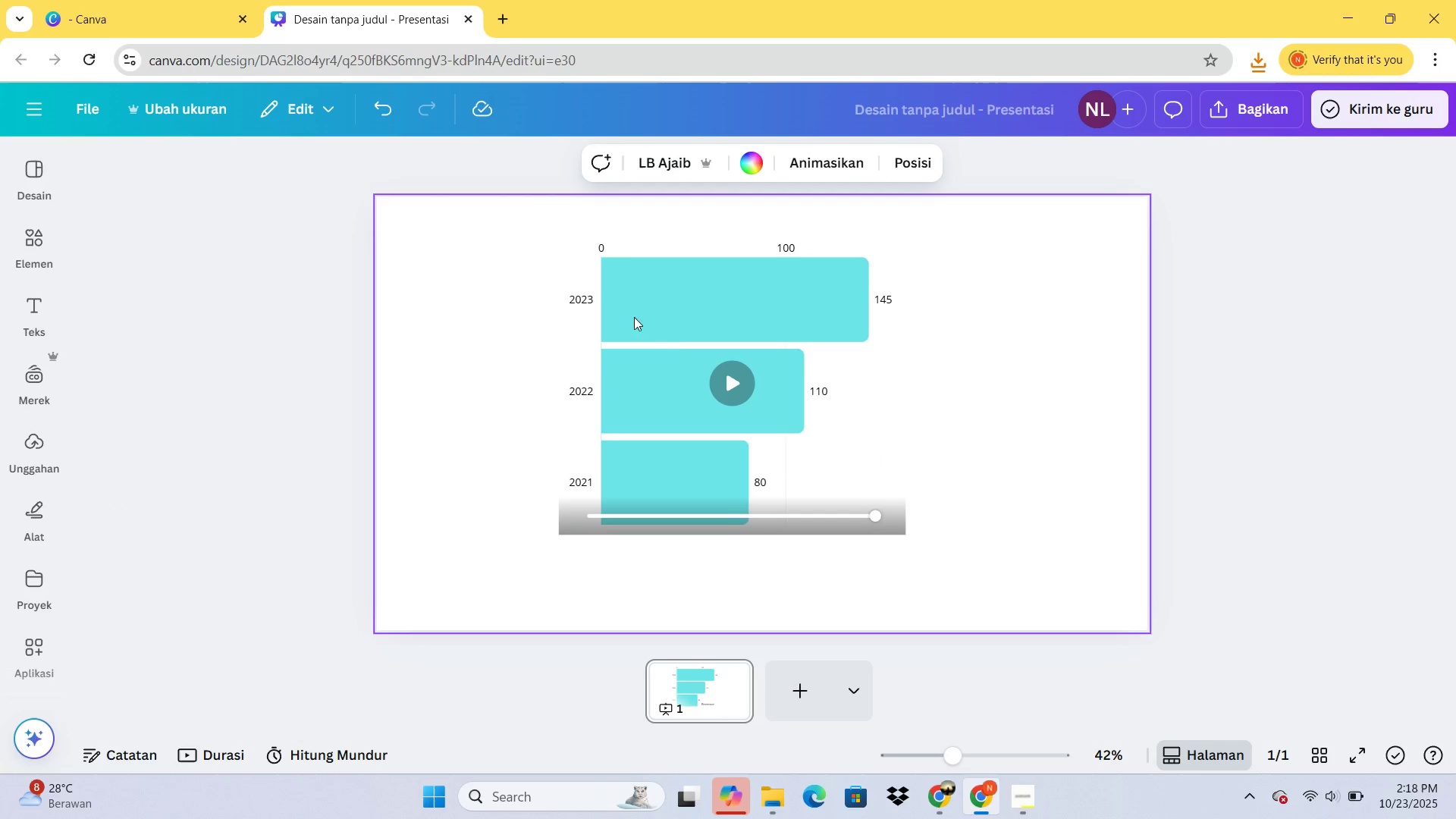 
left_click([673, 333])
 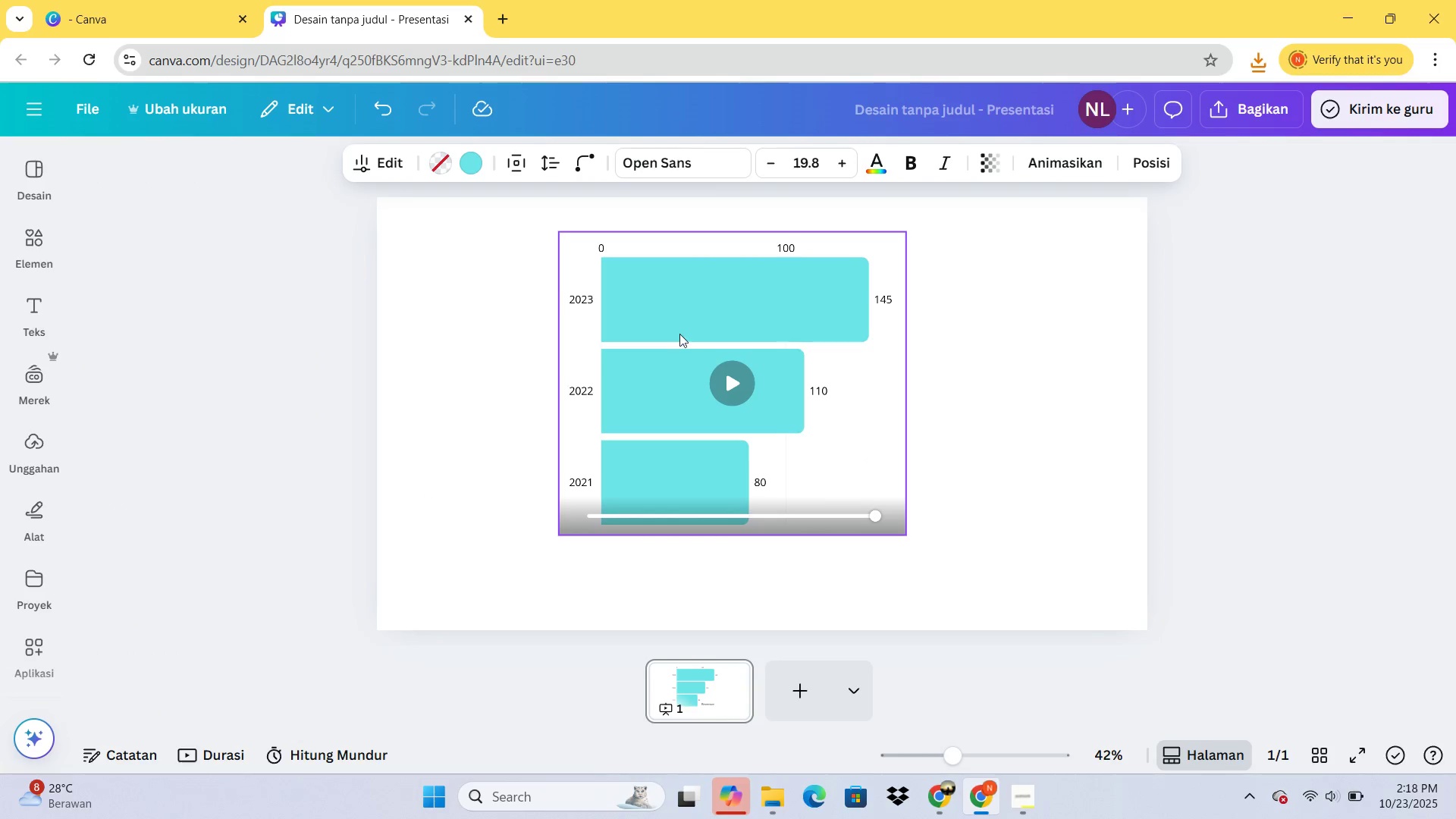 
left_click_drag(start_coordinate=[673, 333], to_coordinate=[678, 333])
 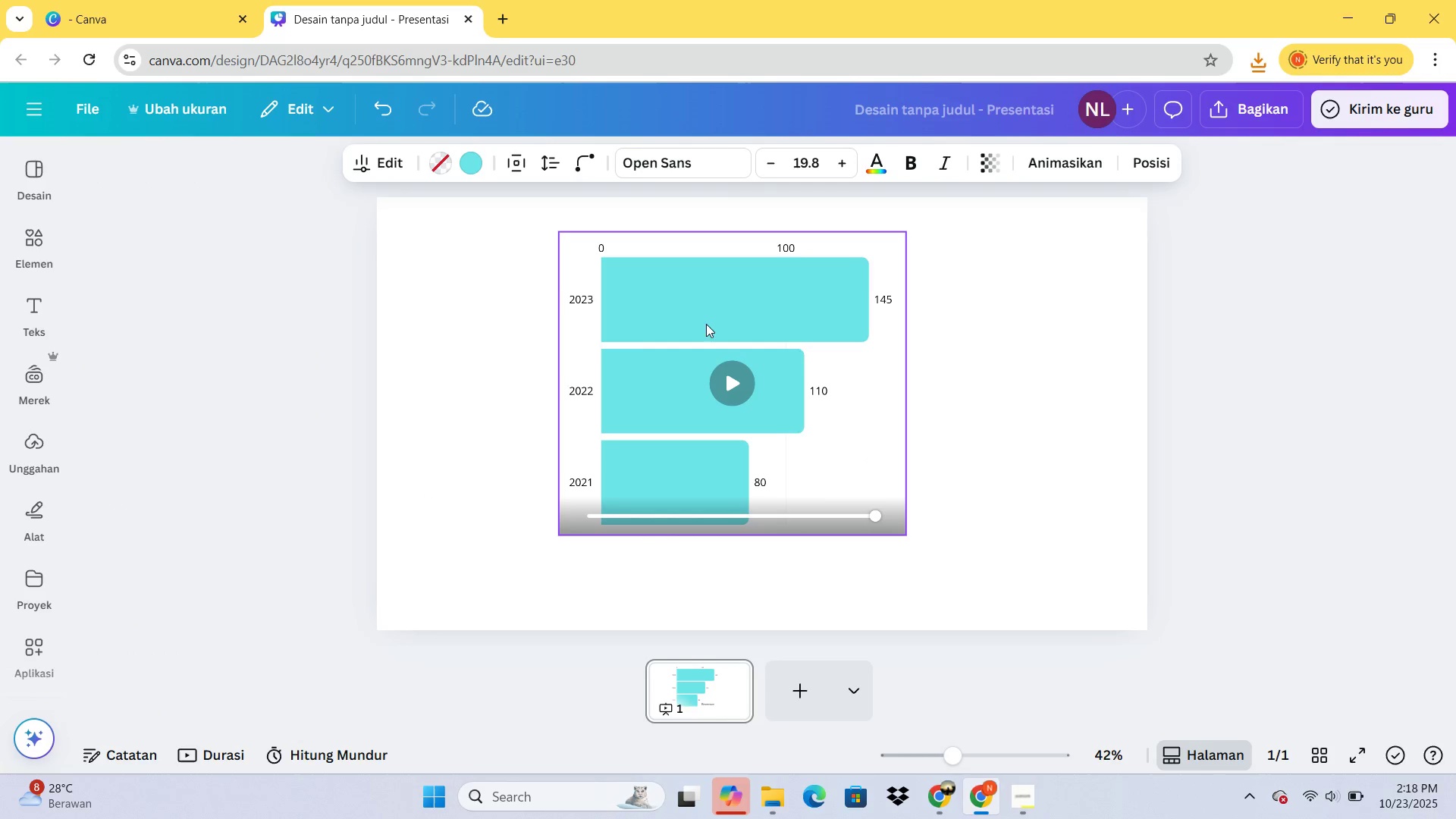 
triple_click([679, 334])
 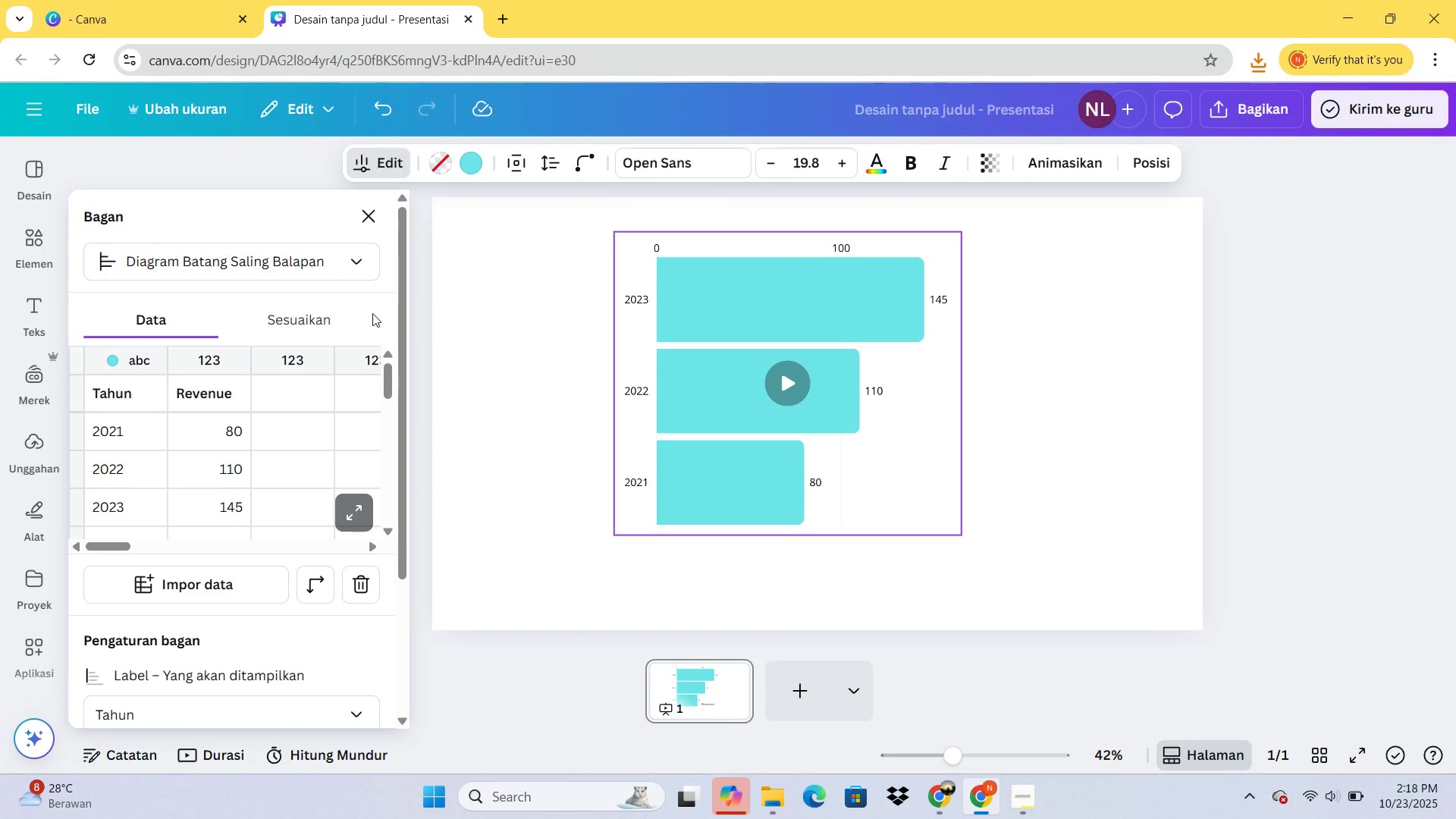 
scroll: coordinate [319, 453], scroll_direction: down, amount: 1.0
 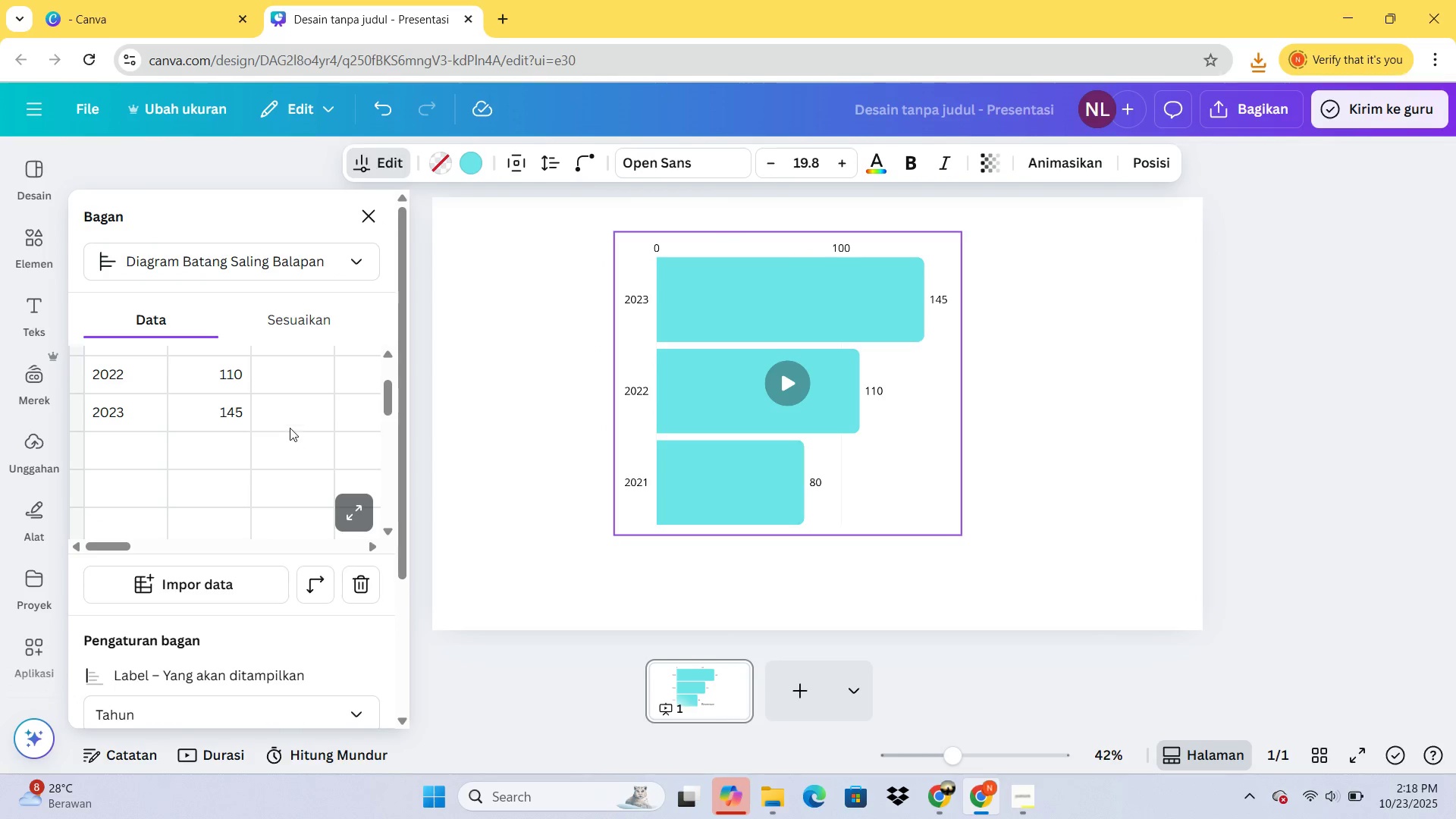 
scroll: coordinate [273, 410], scroll_direction: up, amount: 2.0
 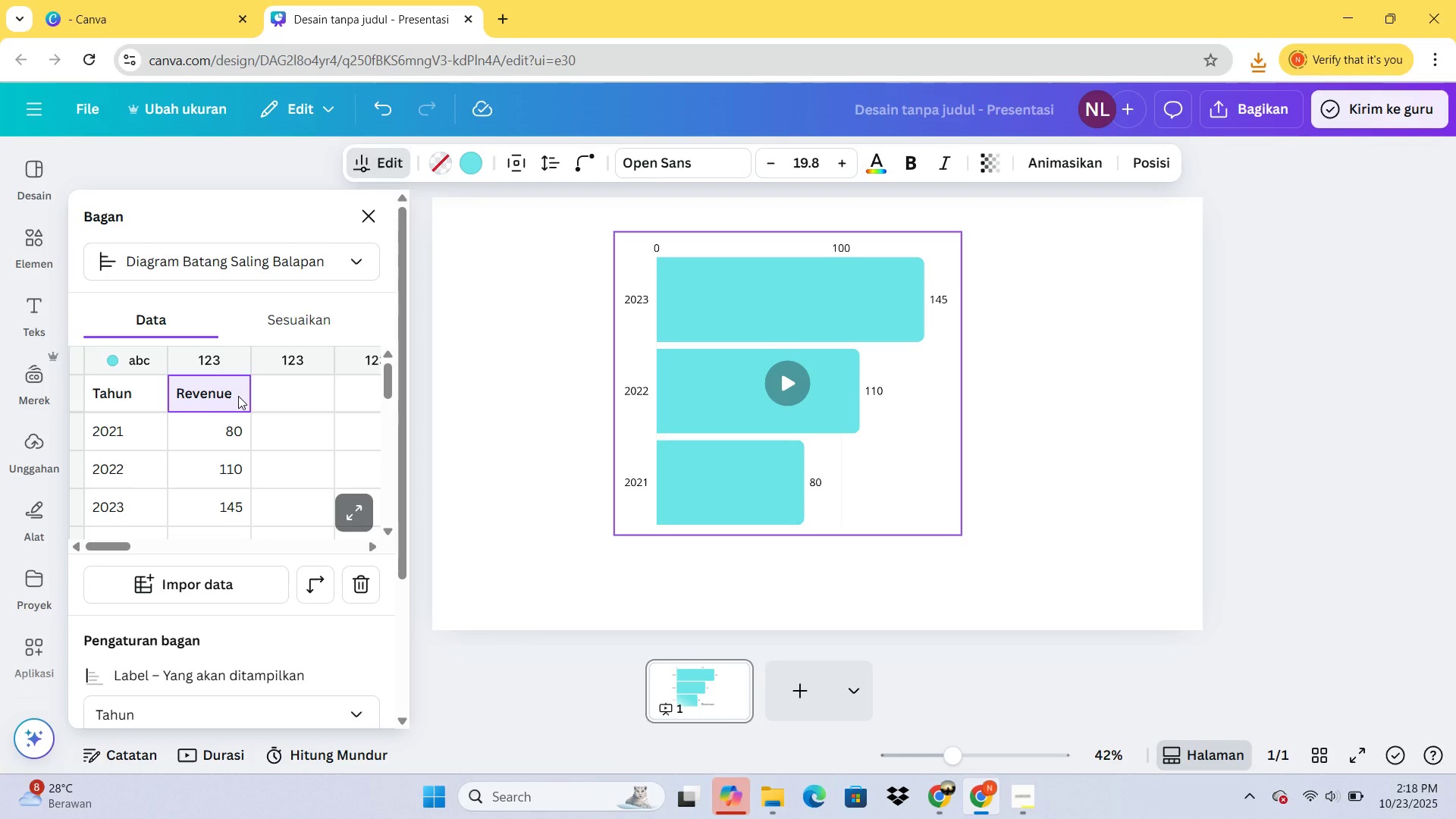 
double_click([238, 396])
 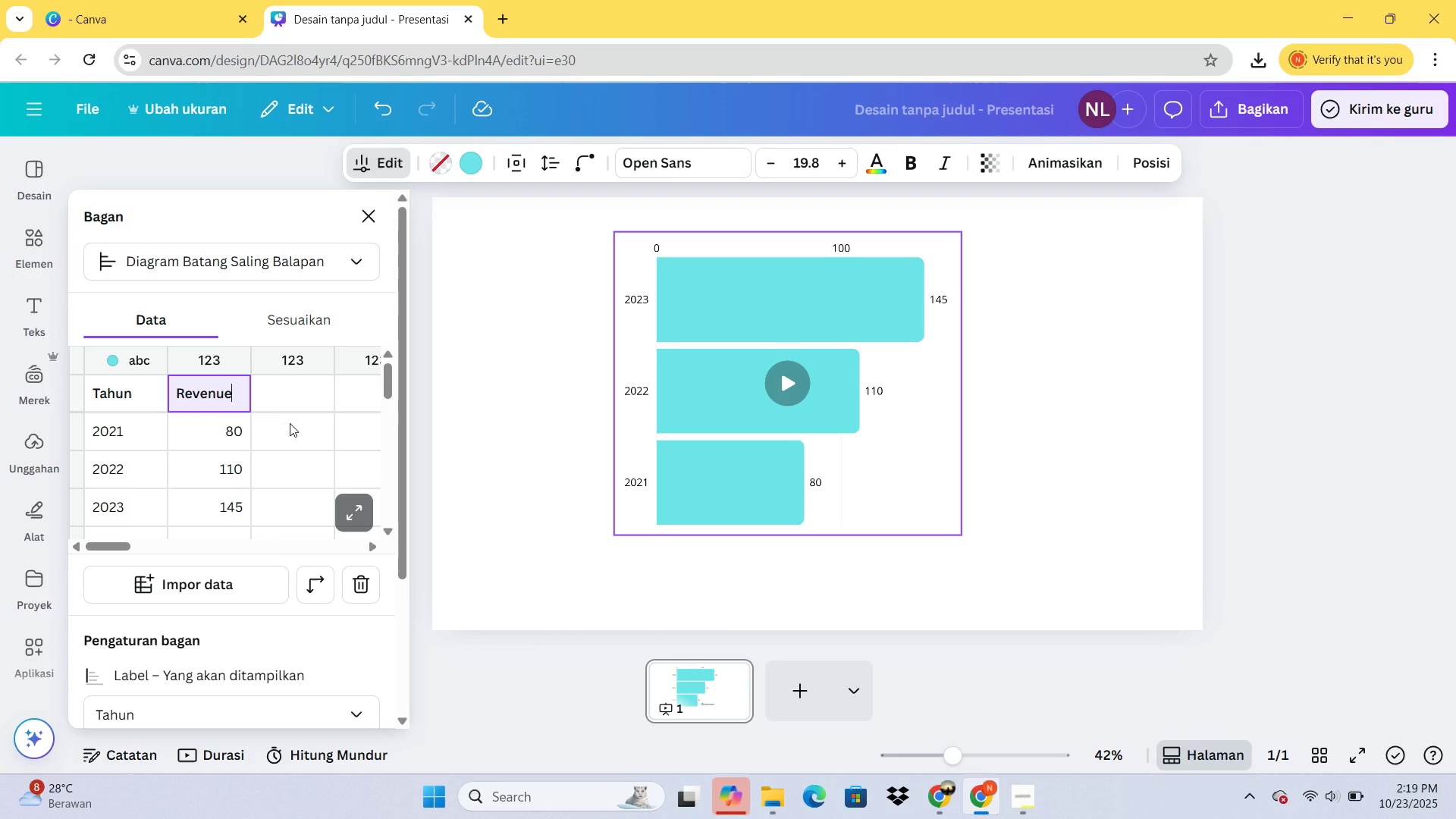 
wait(13.8)
 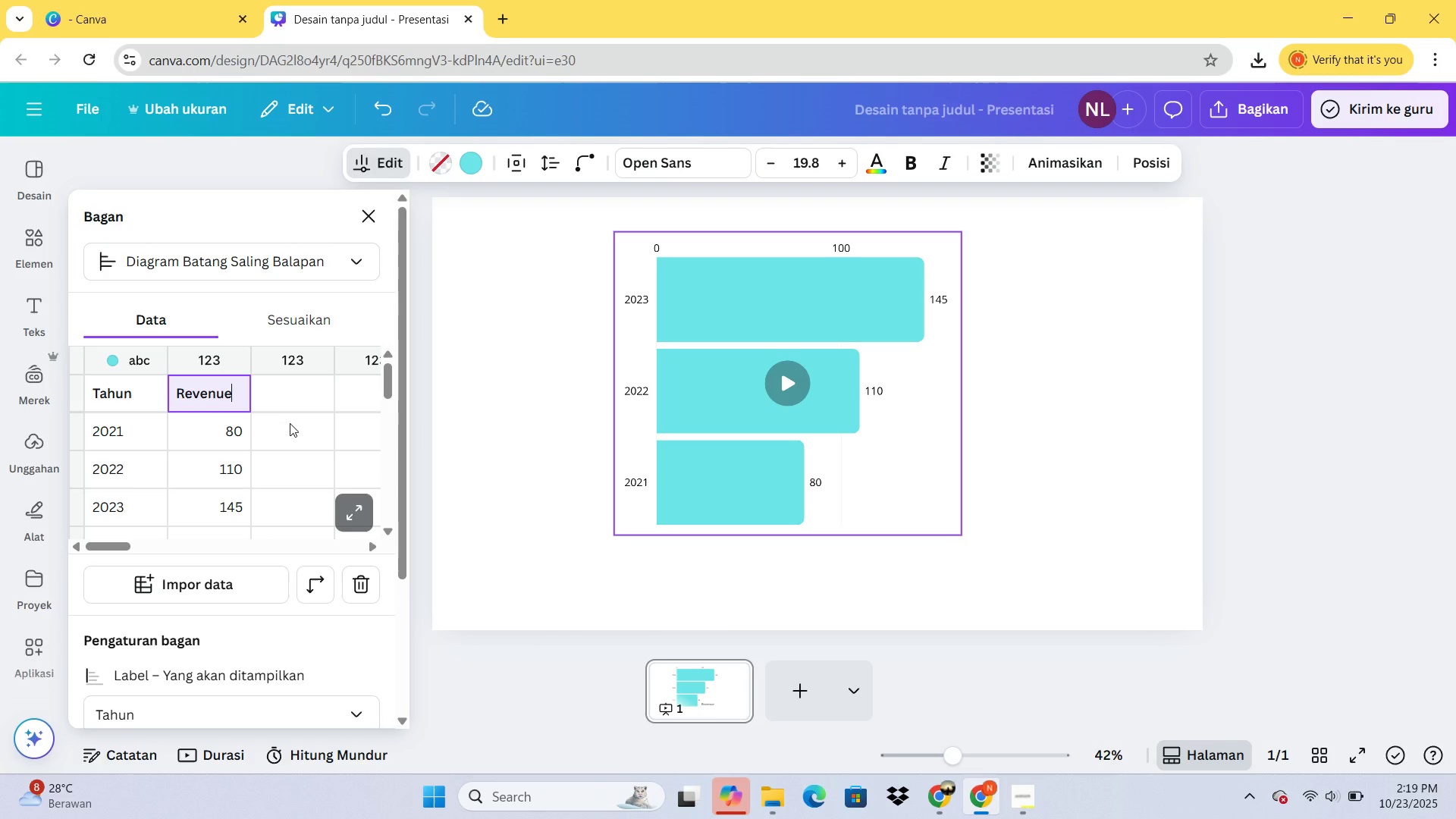 
left_click([1097, 429])
 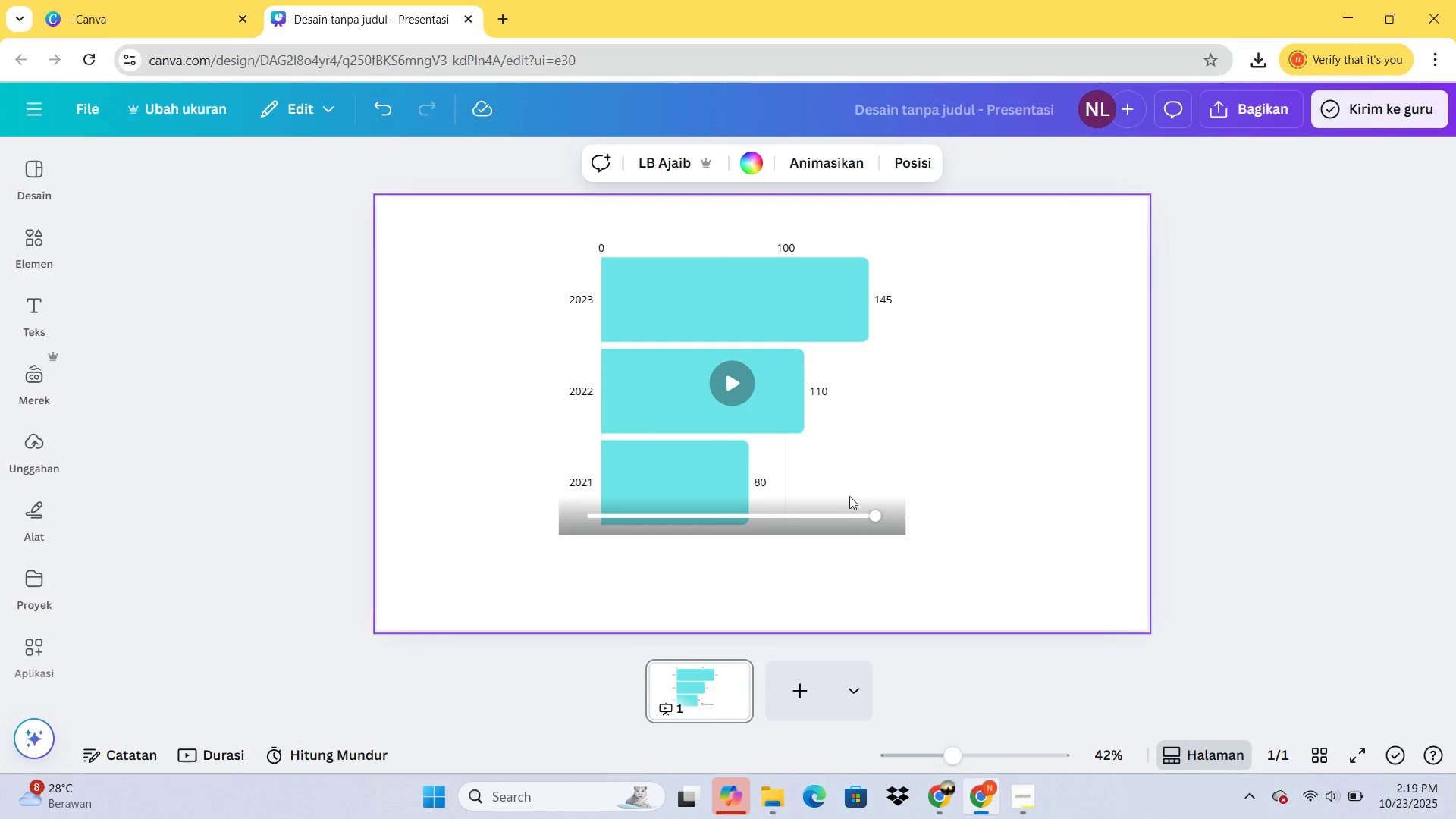 
left_click([726, 386])
 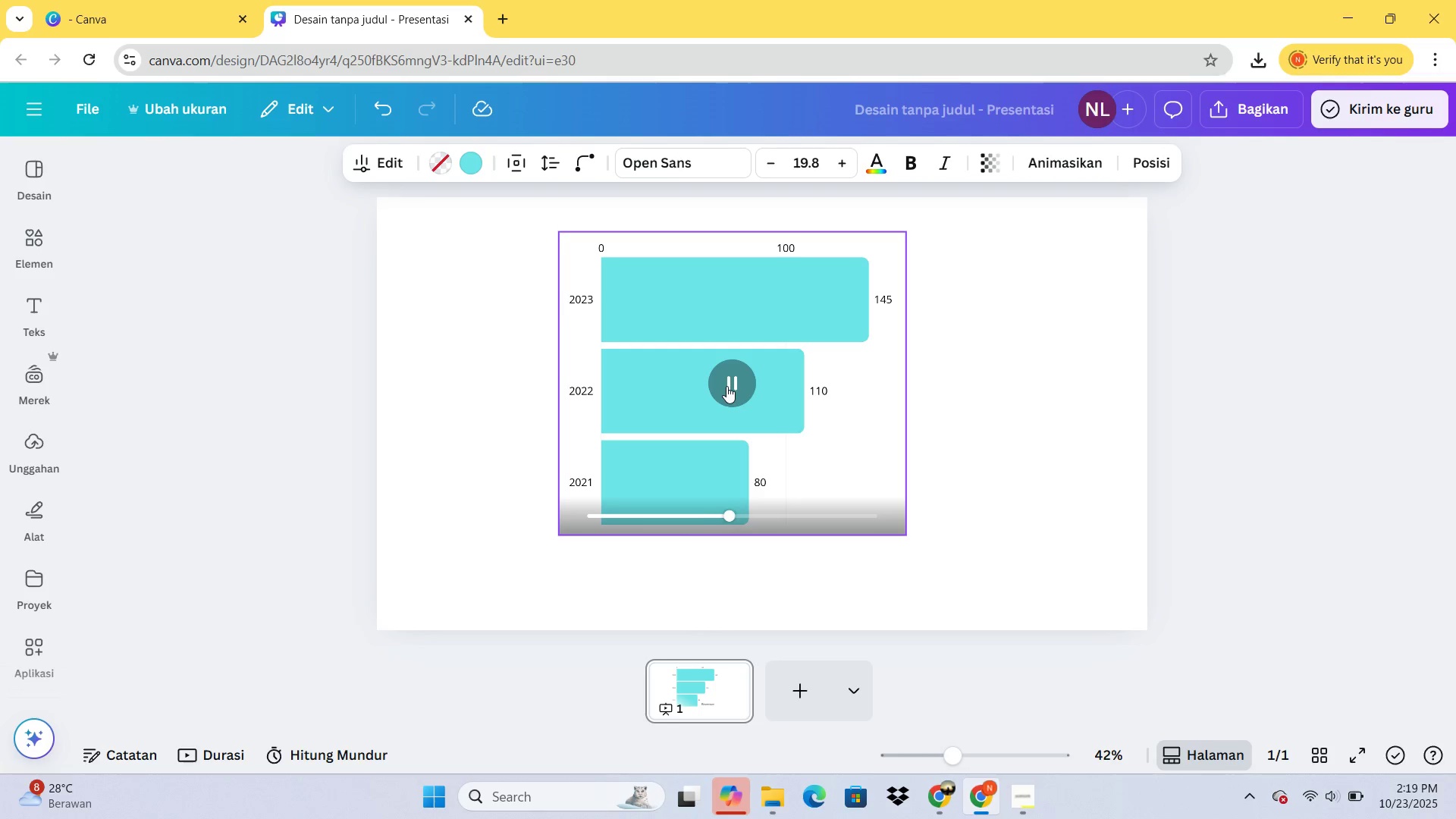 
wait(6.81)
 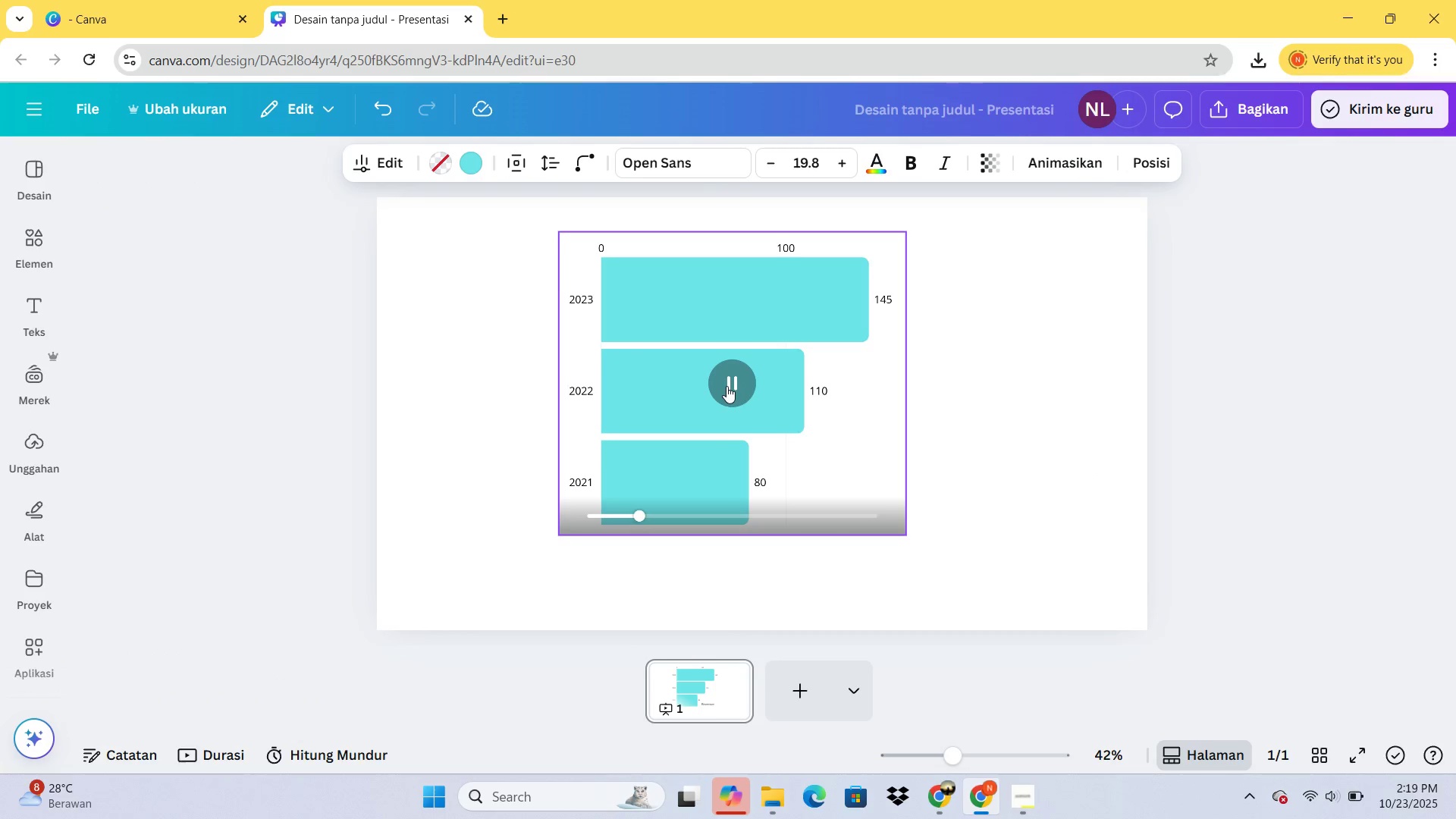 
left_click([726, 386])
 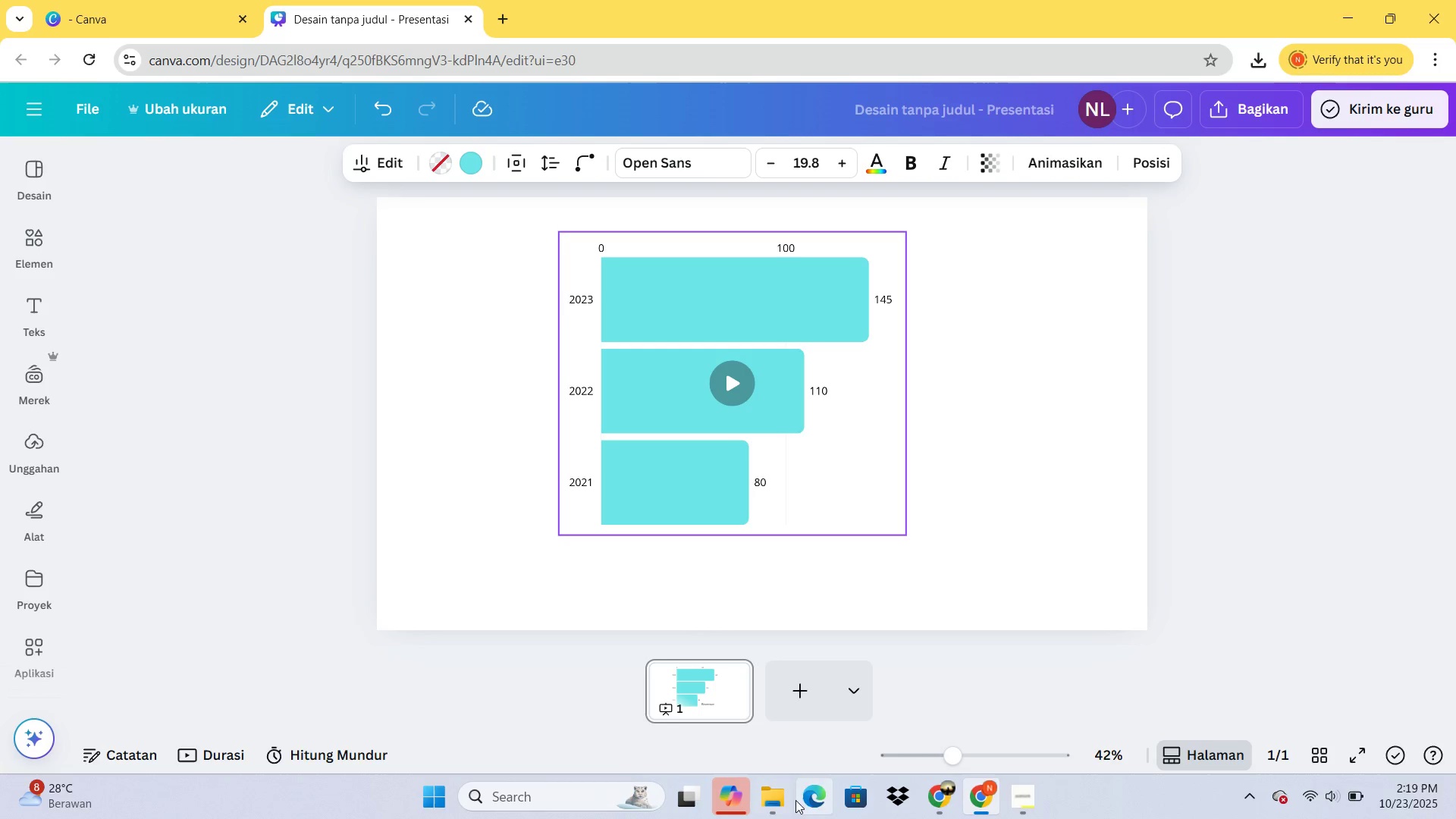 
double_click([741, 805])
 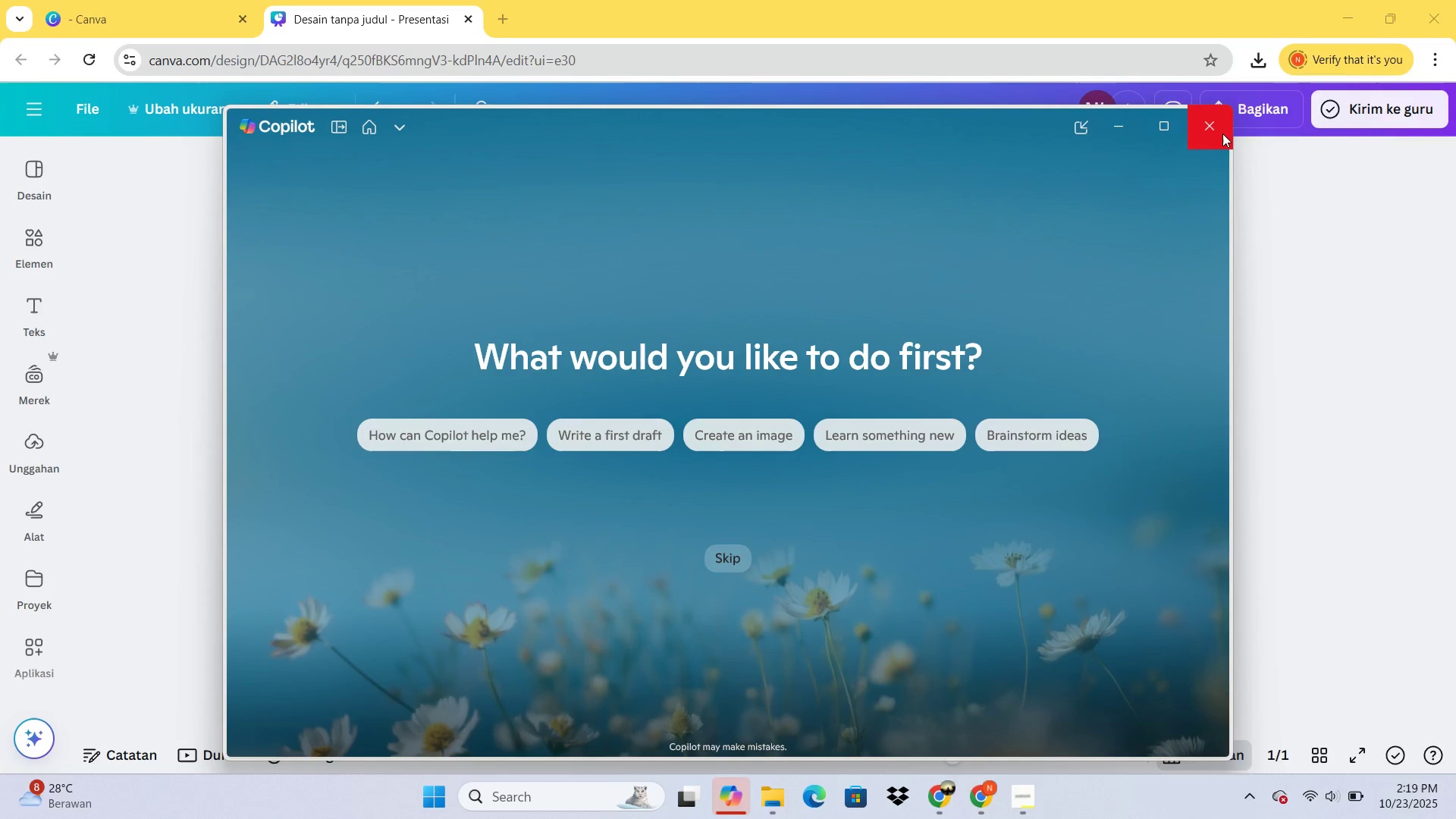 
left_click([1222, 133])
 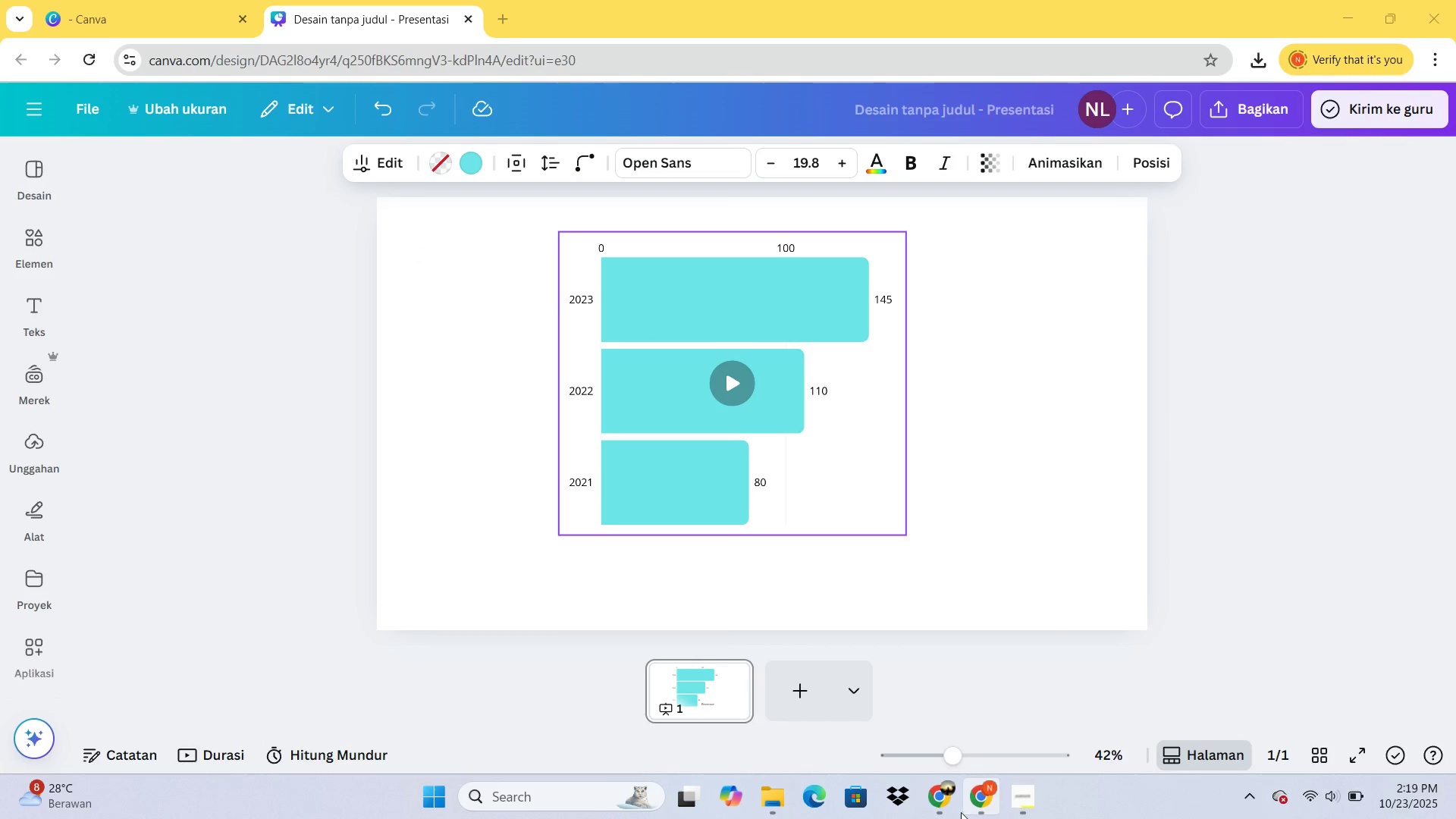 
left_click([948, 813])
 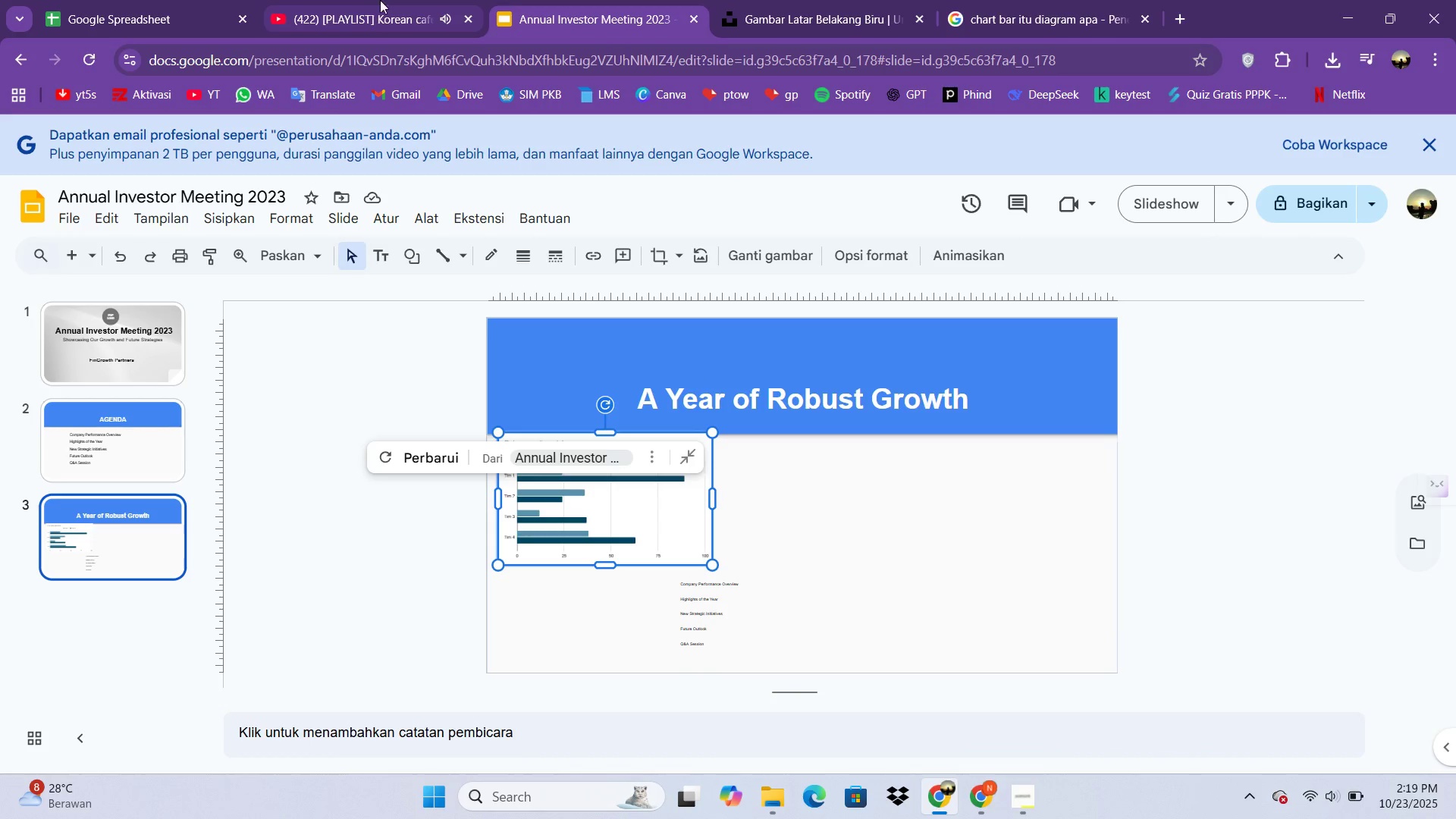 
left_click([383, 0])
 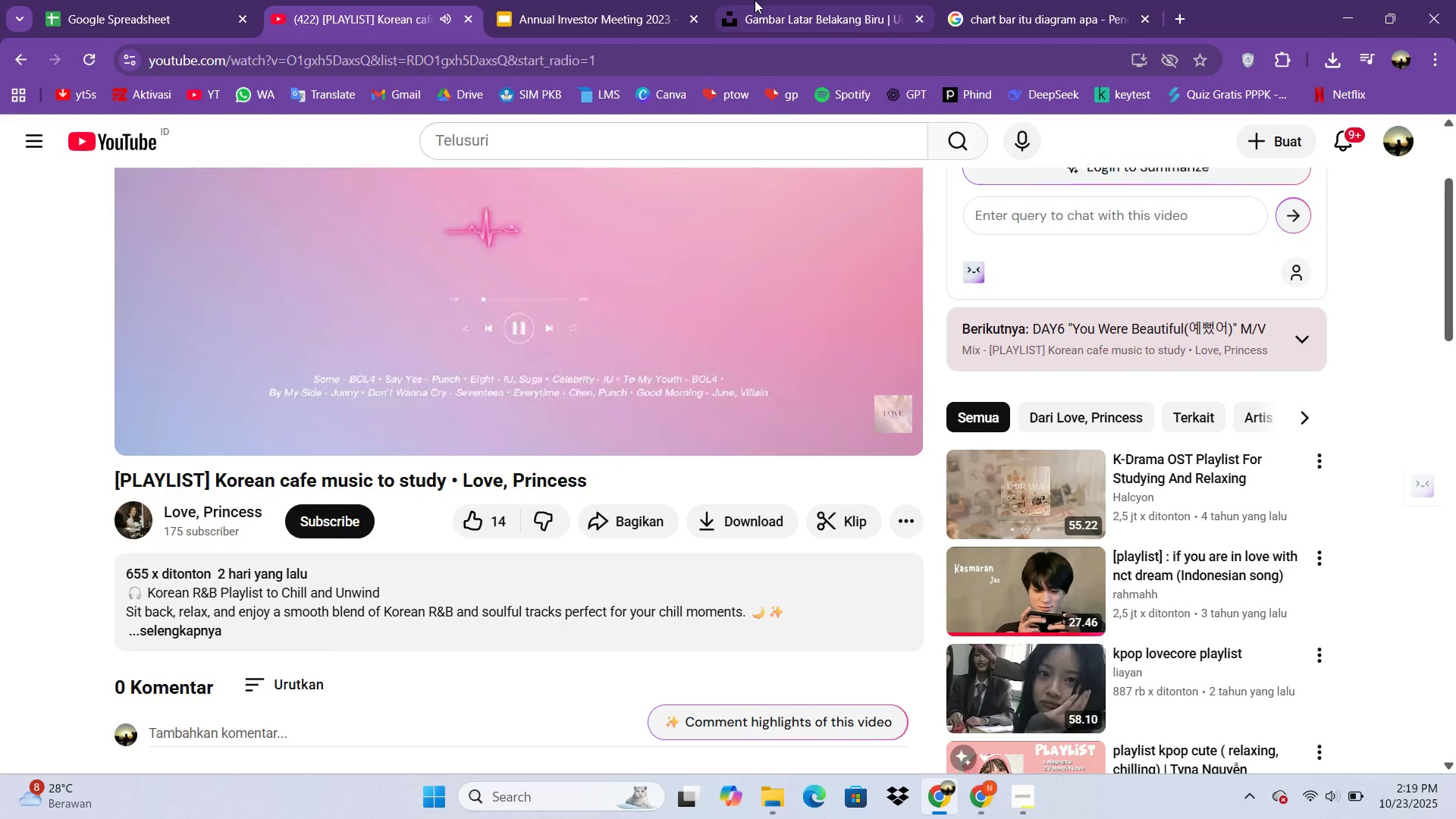 
left_click([757, 0])
 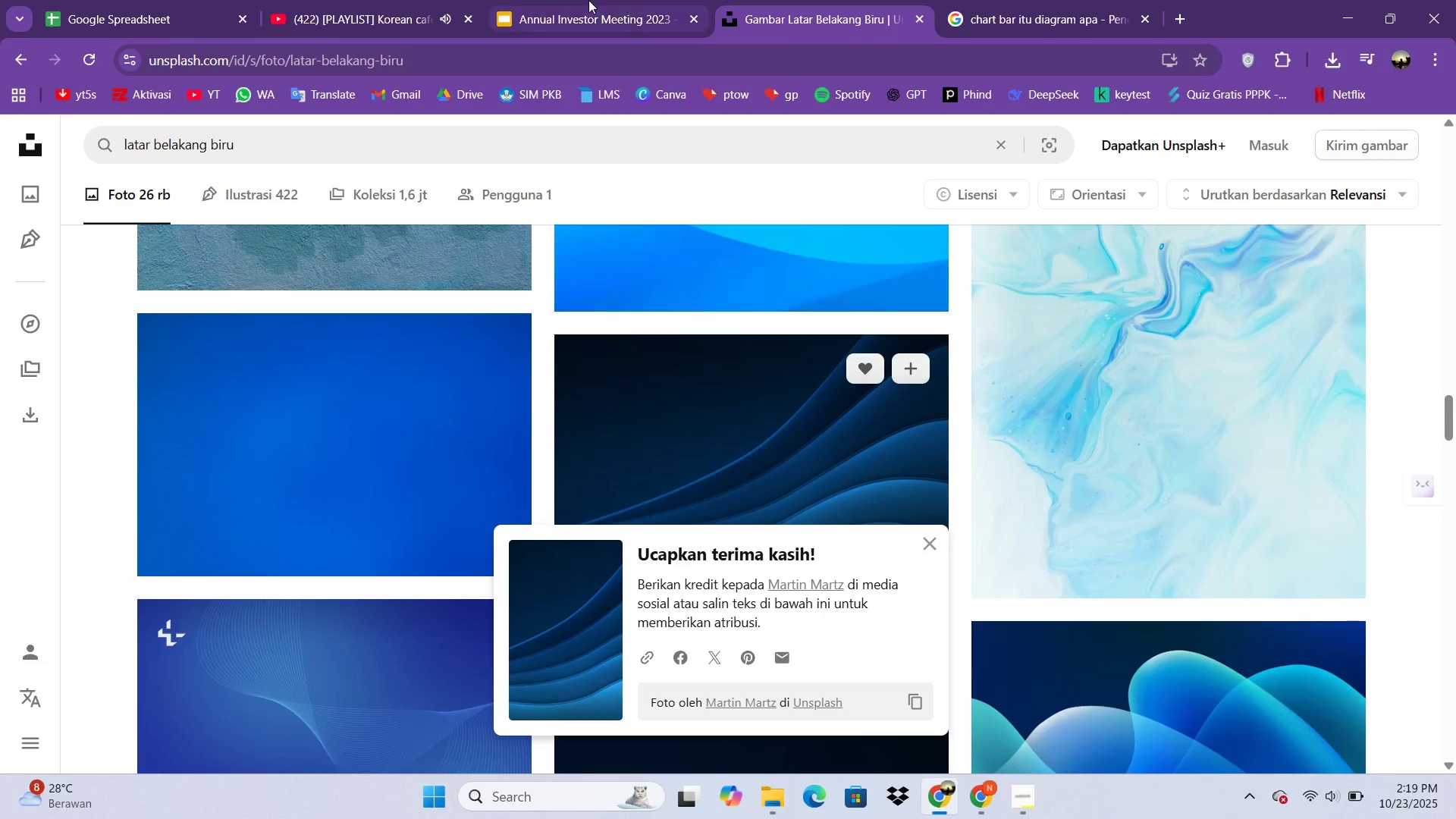 
left_click([588, 0])
 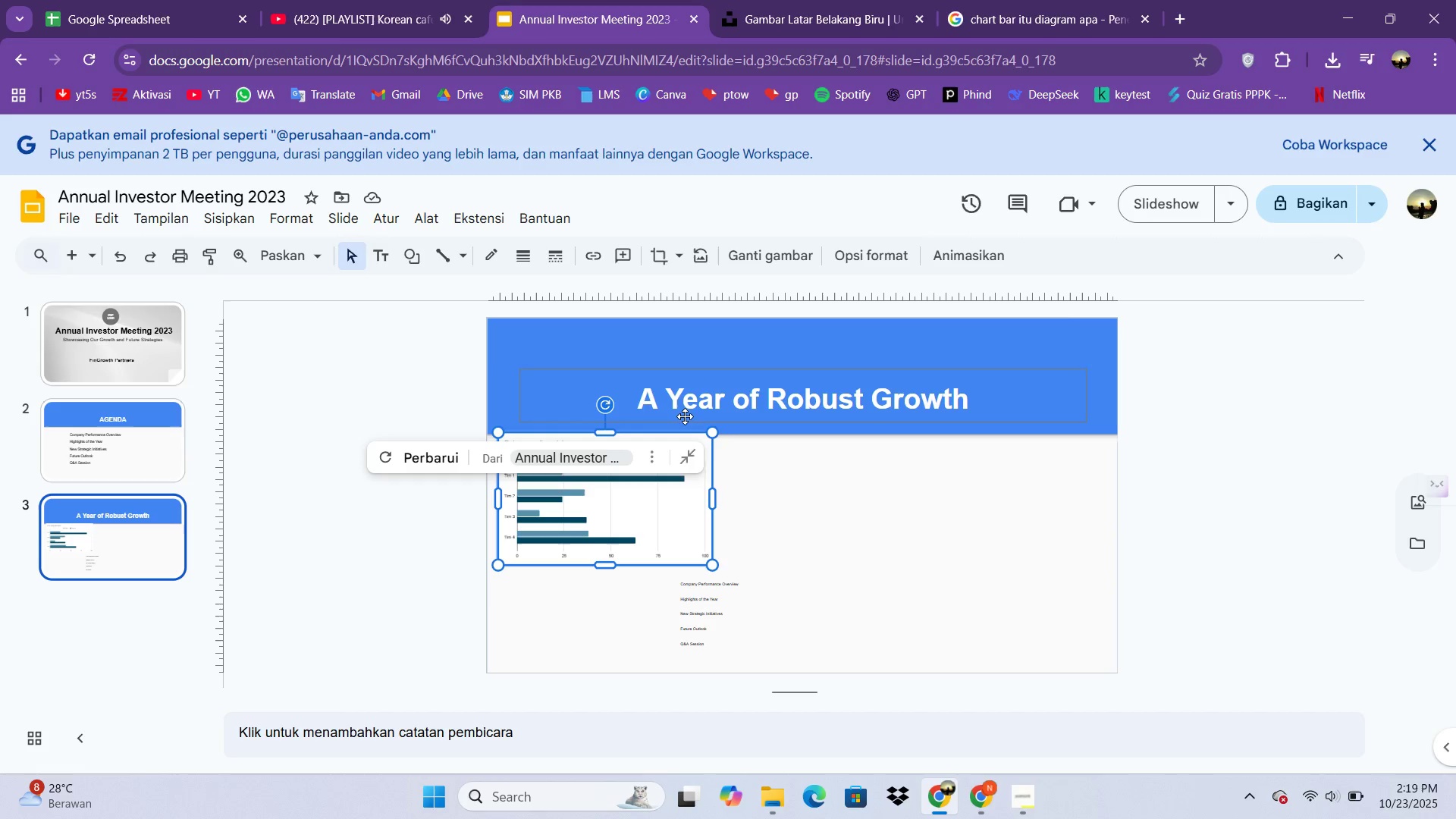 
key(Delete)
 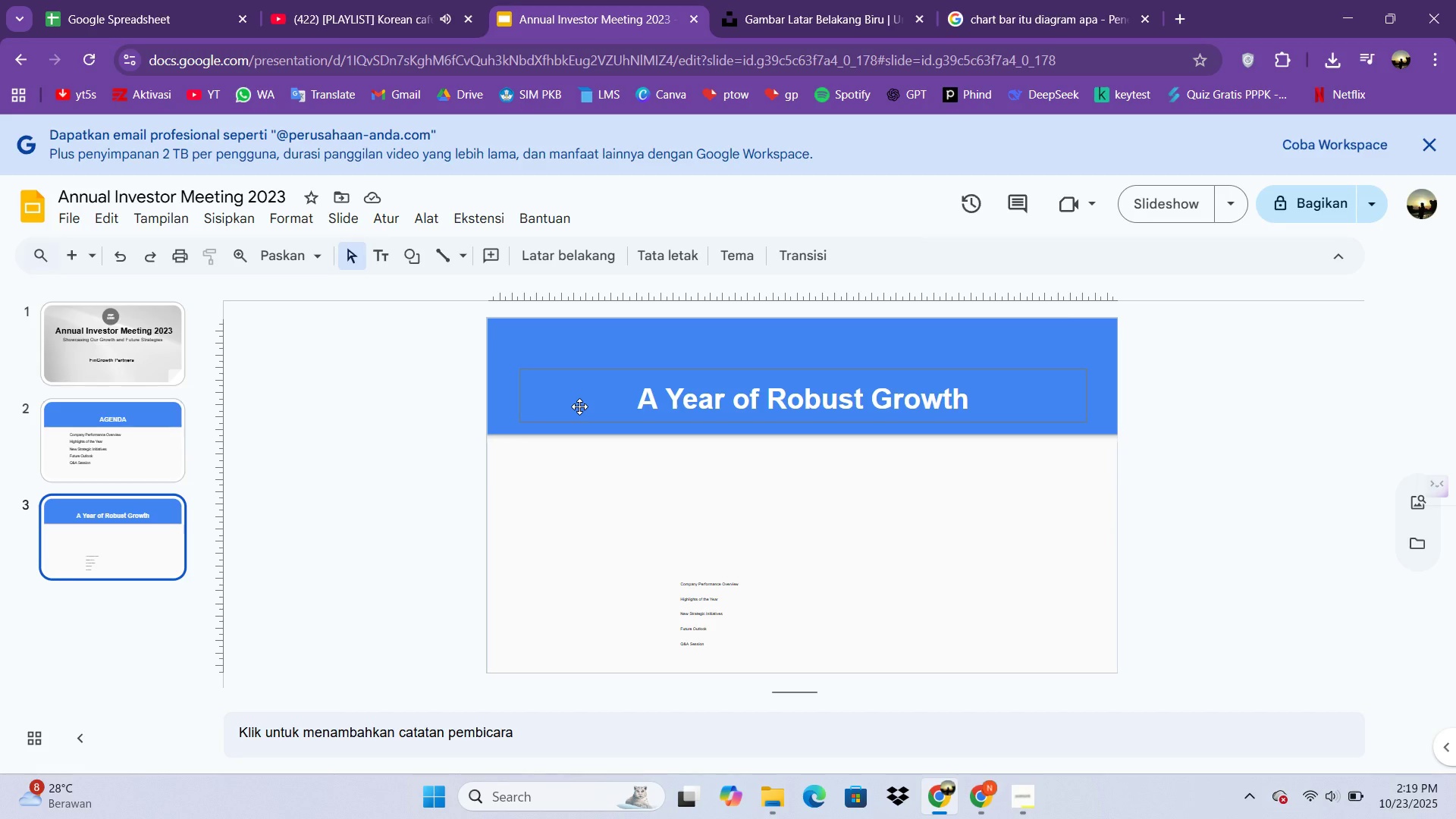 
wait(28.09)
 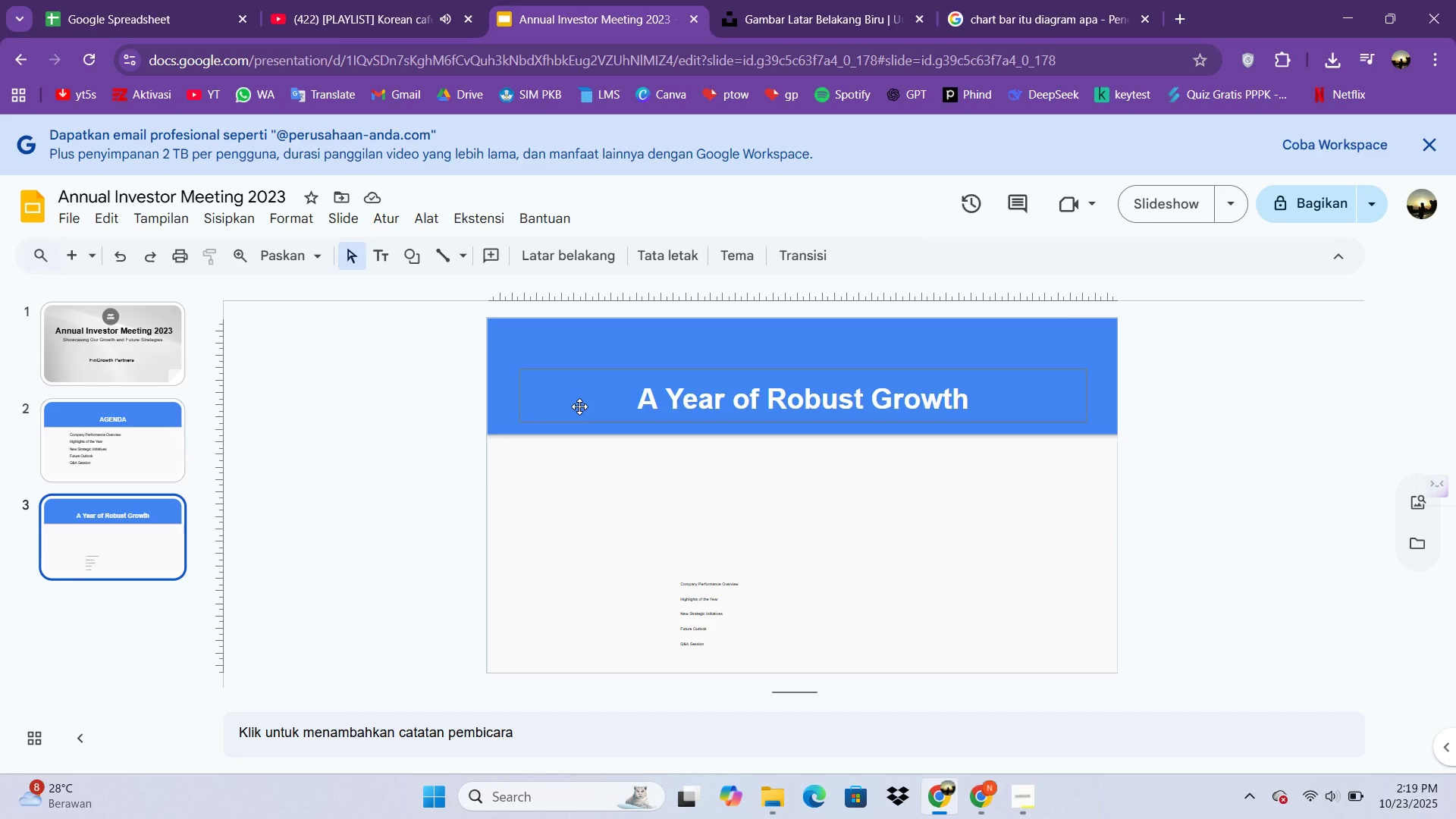 
left_click([220, 224])
 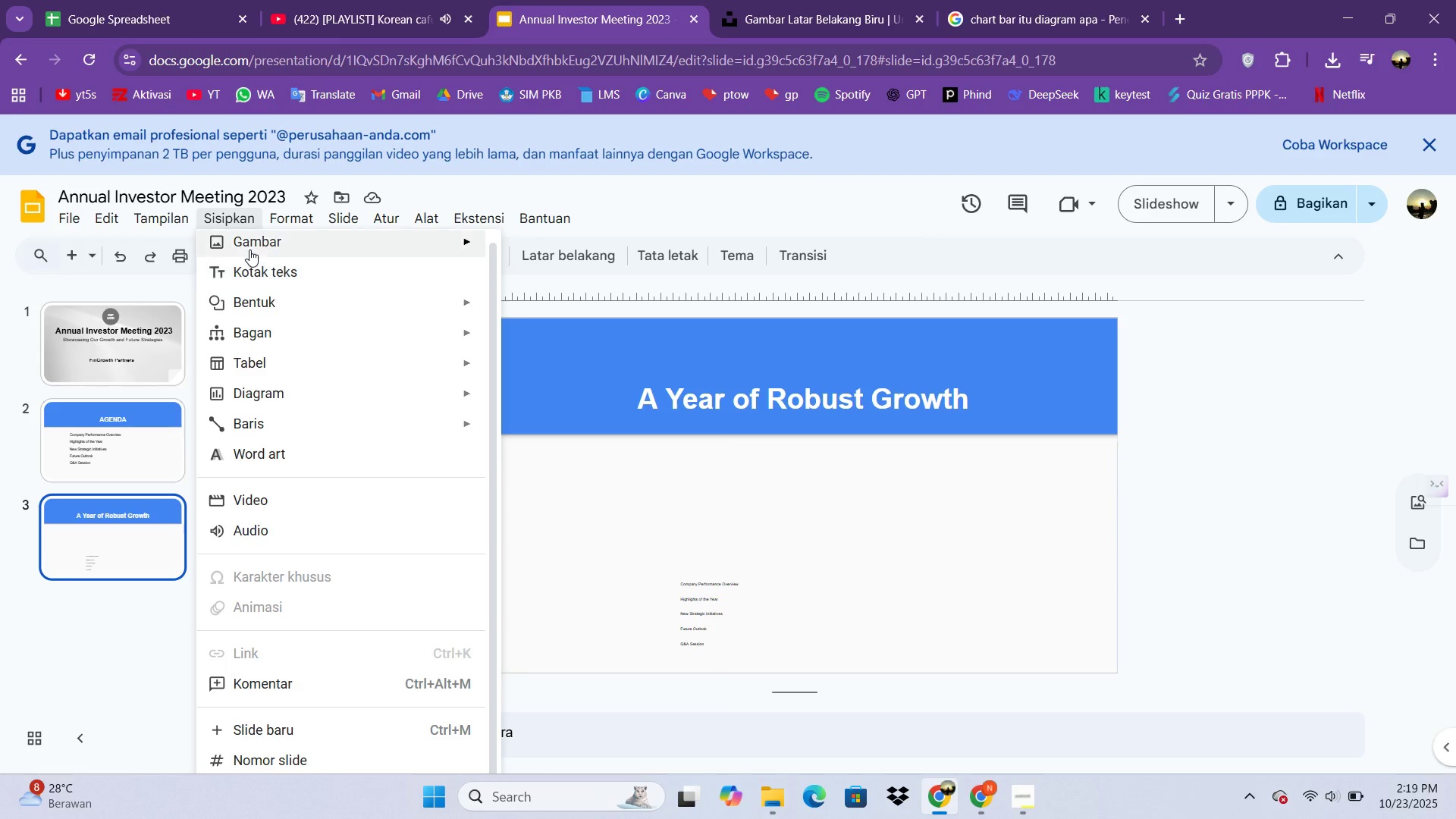 
left_click([249, 249])
 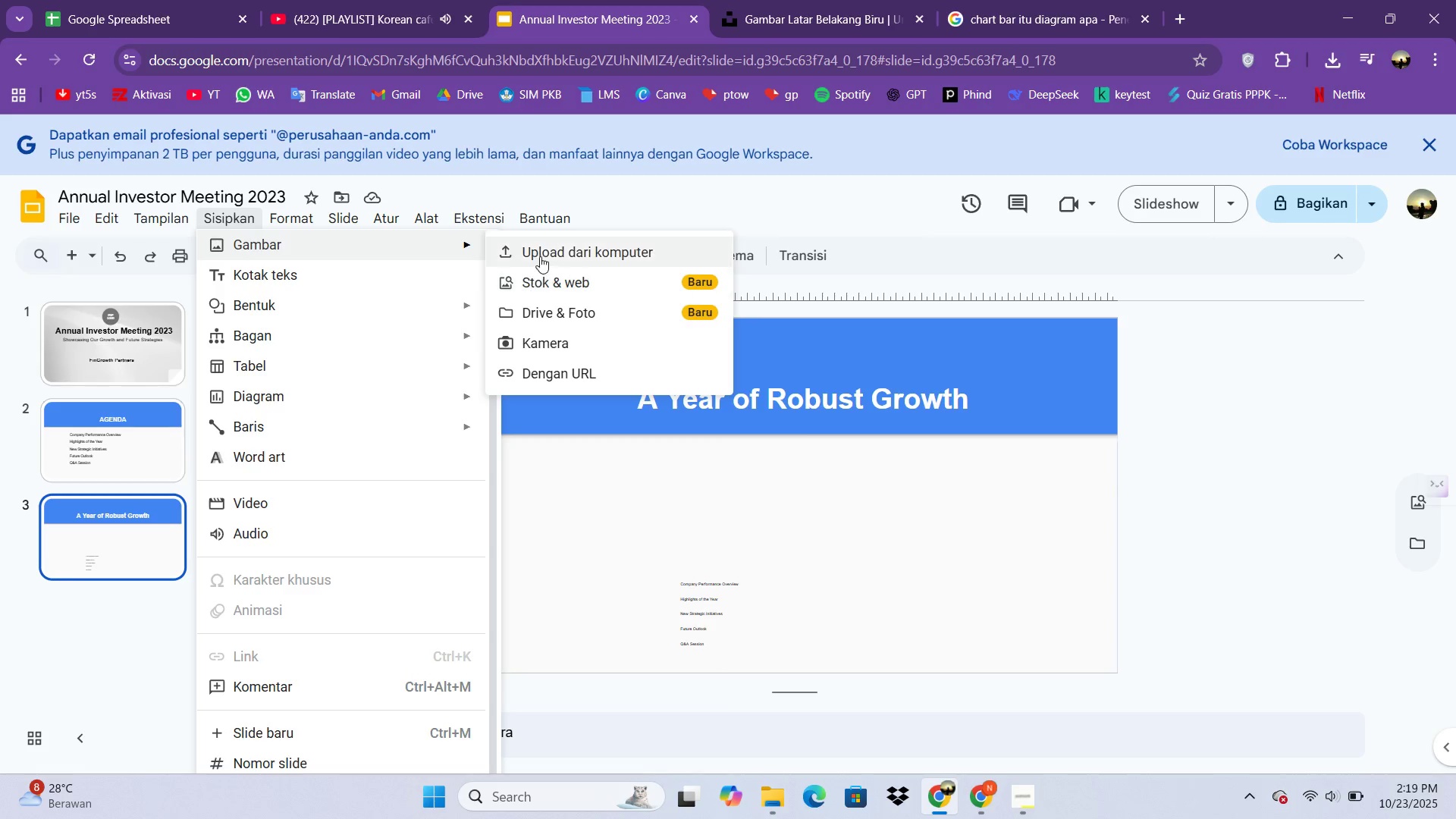 
left_click([540, 256])
 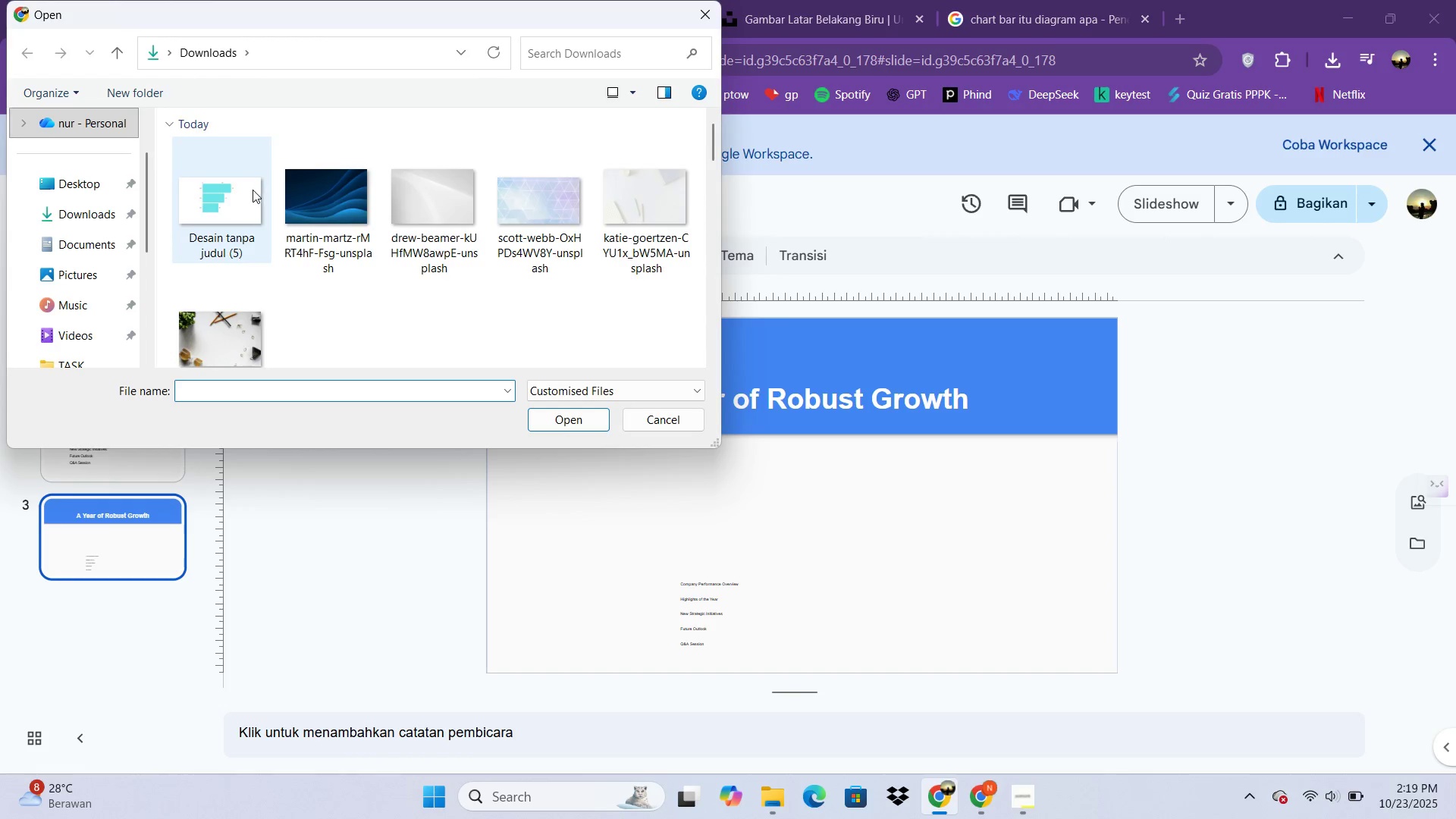 
double_click([246, 190])
 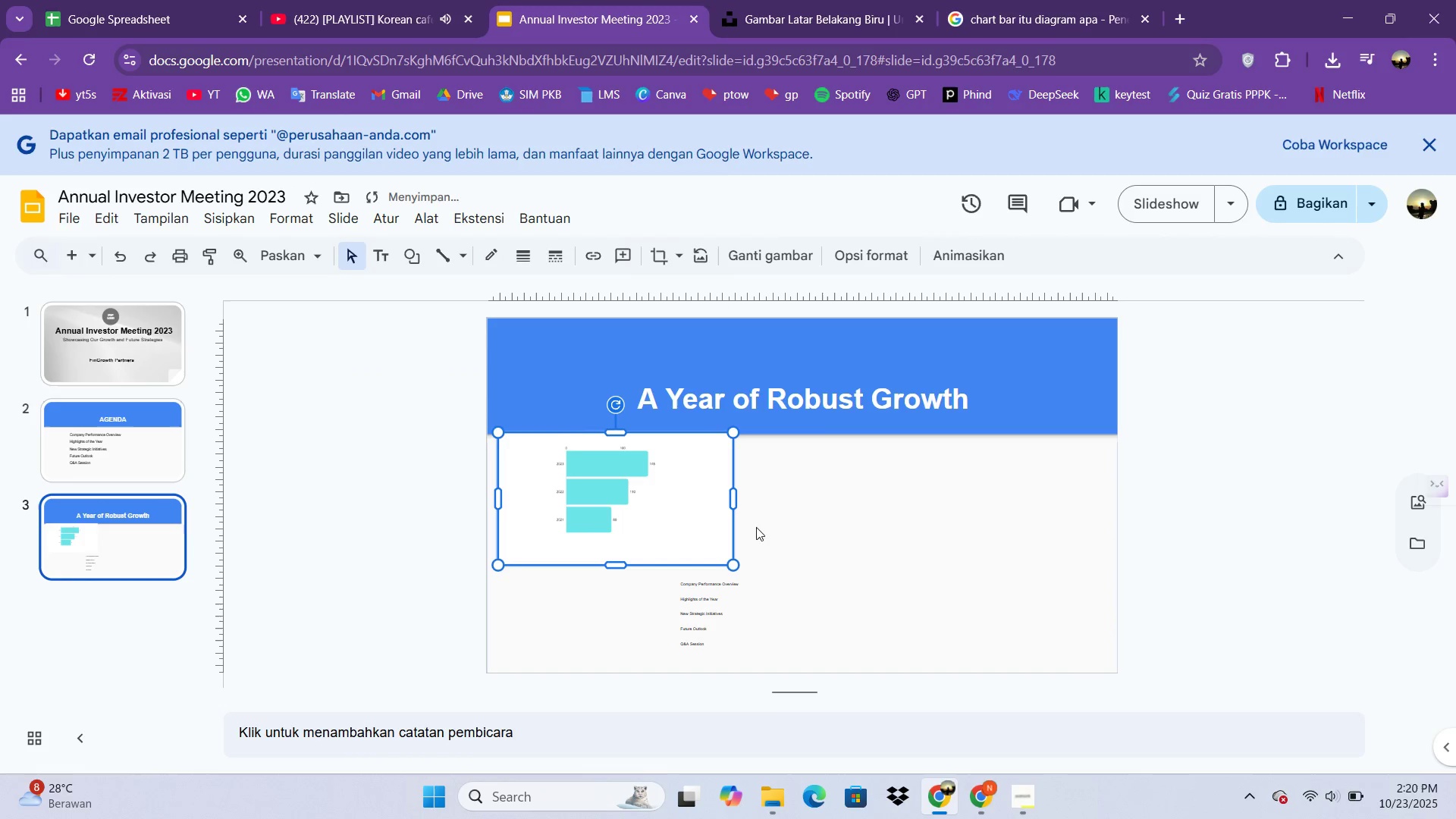 
left_click_drag(start_coordinate=[737, 566], to_coordinate=[837, 632])
 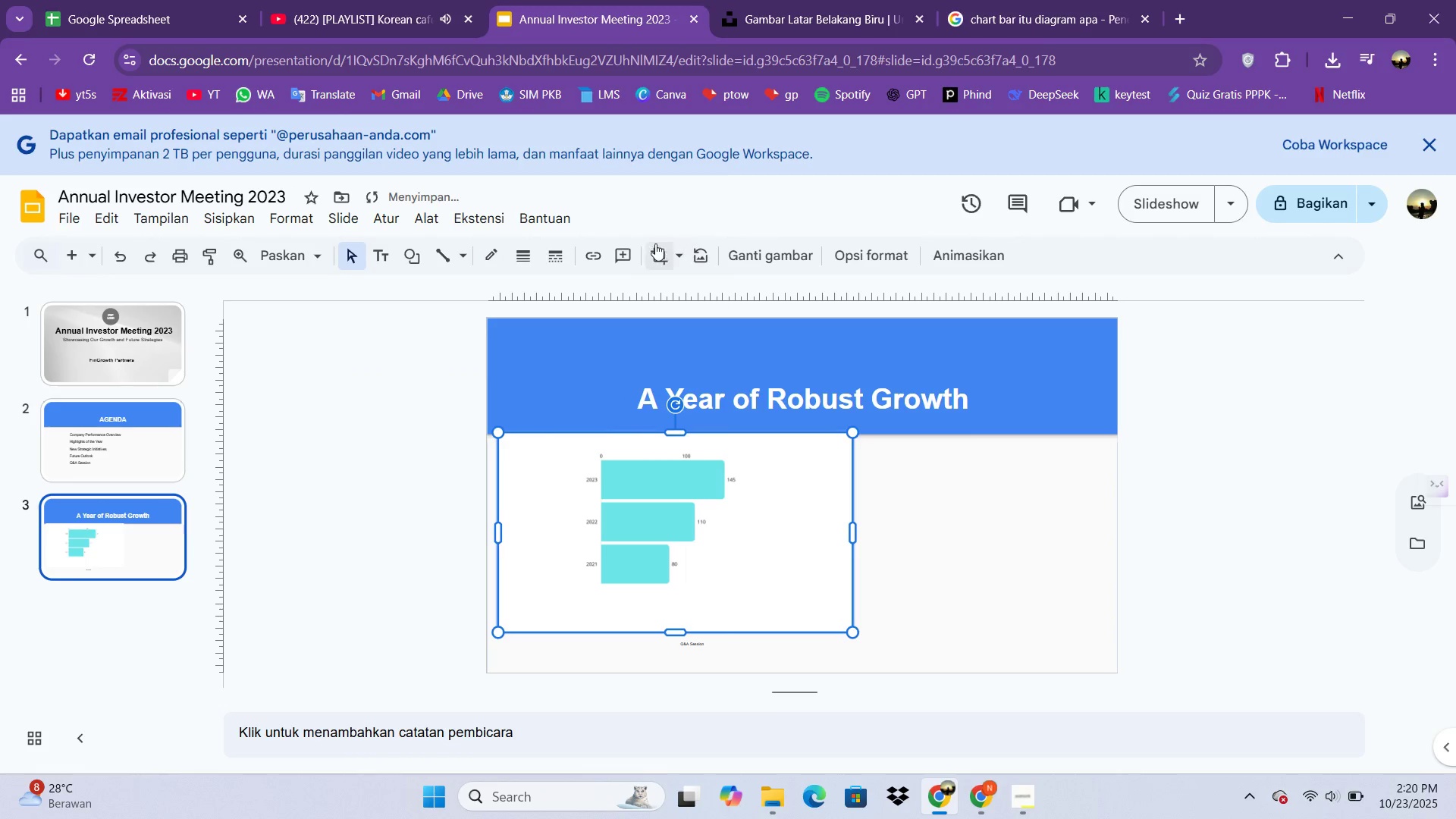 
left_click([655, 243])
 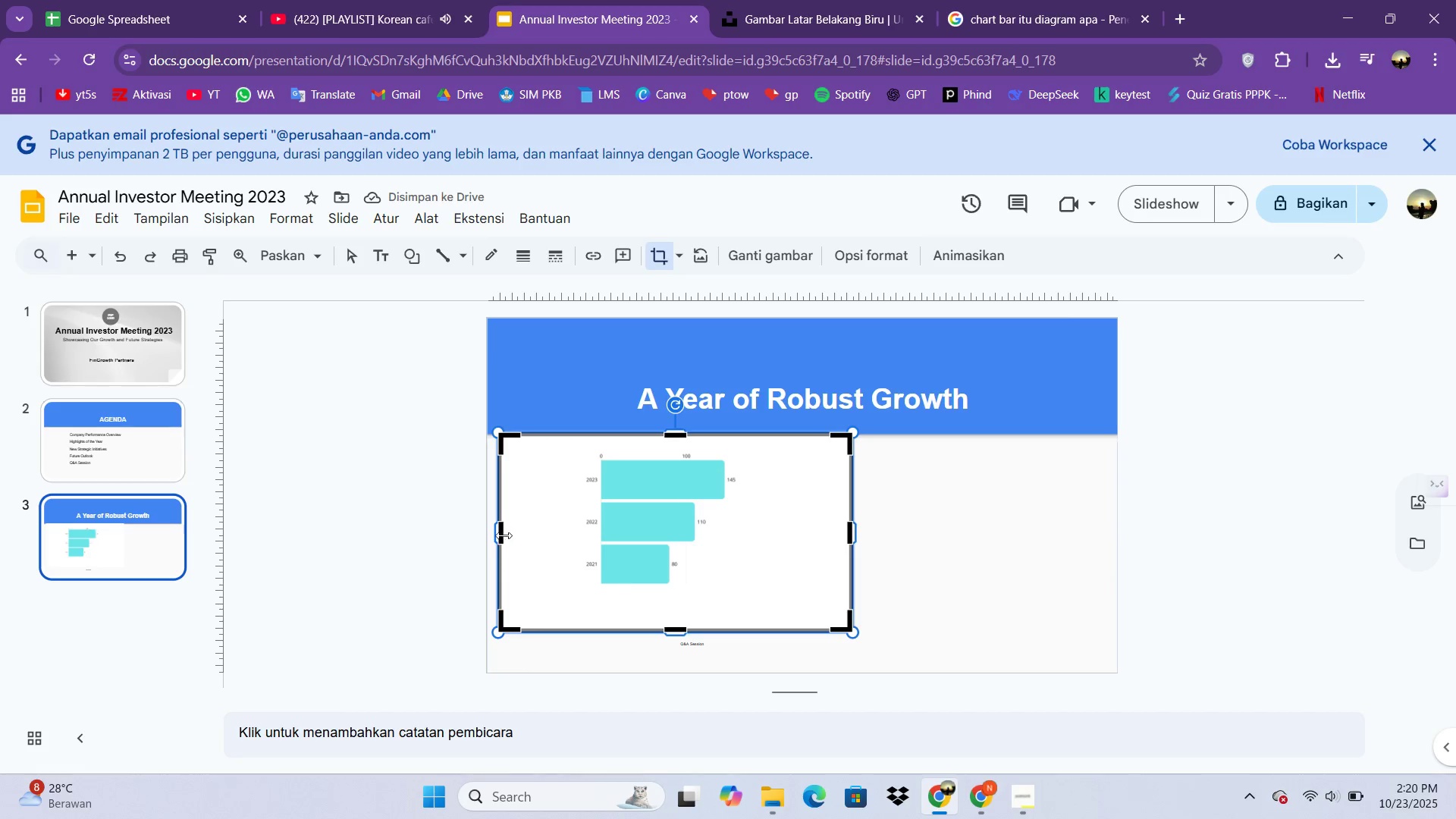 
left_click_drag(start_coordinate=[502, 535], to_coordinate=[574, 540])
 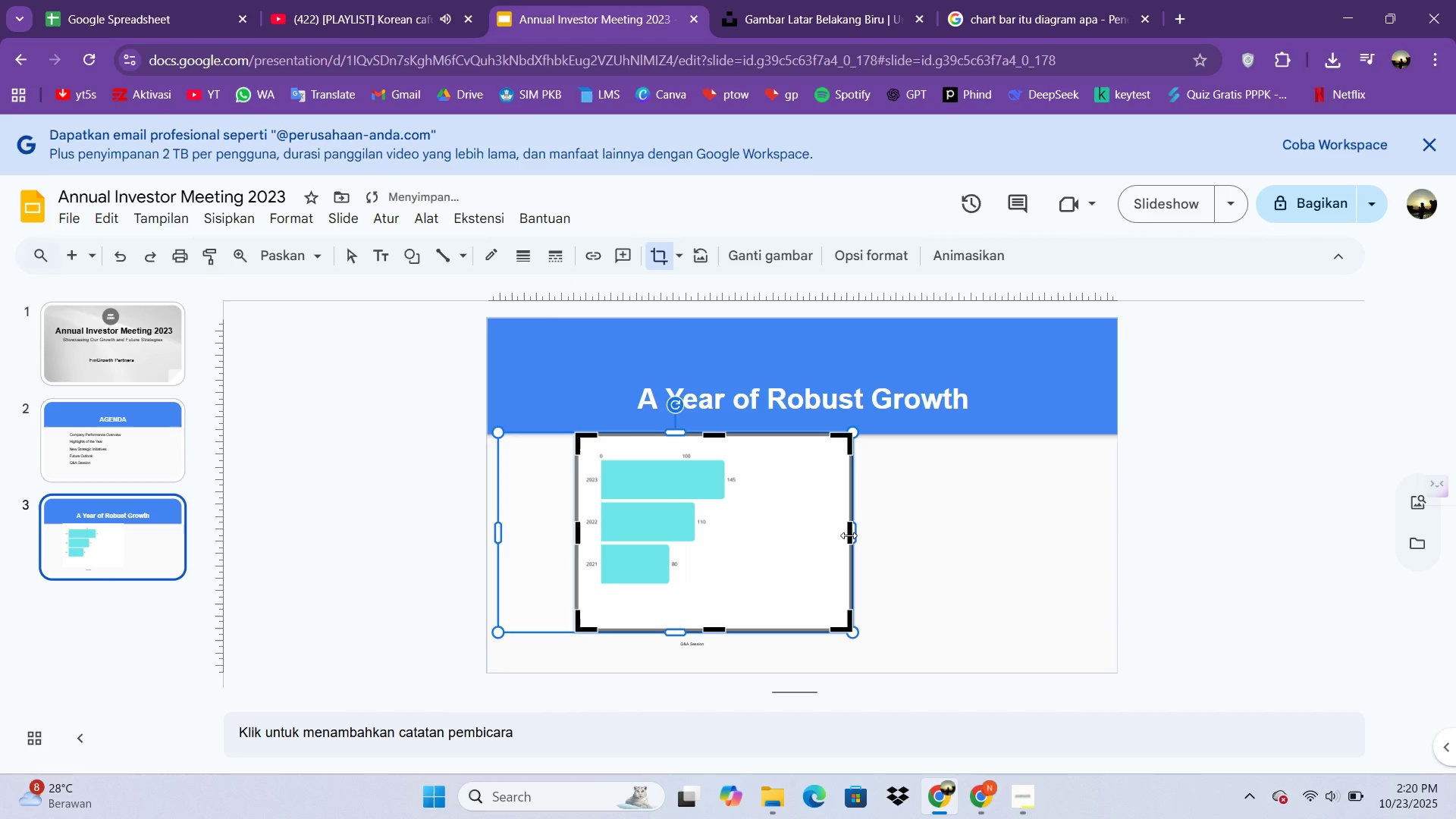 
left_click_drag(start_coordinate=[849, 535], to_coordinate=[746, 535])
 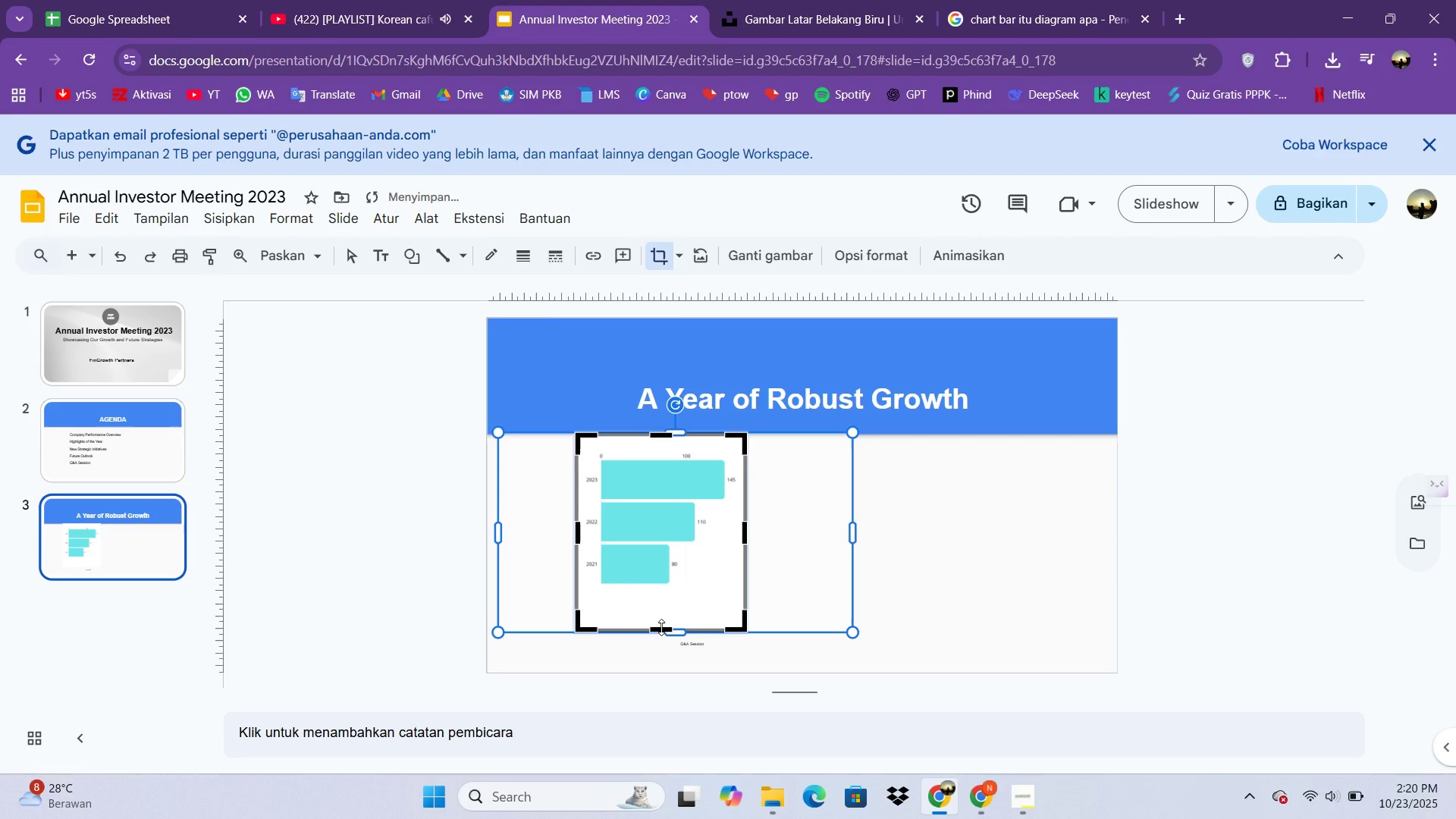 
left_click_drag(start_coordinate=[661, 629], to_coordinate=[664, 599])
 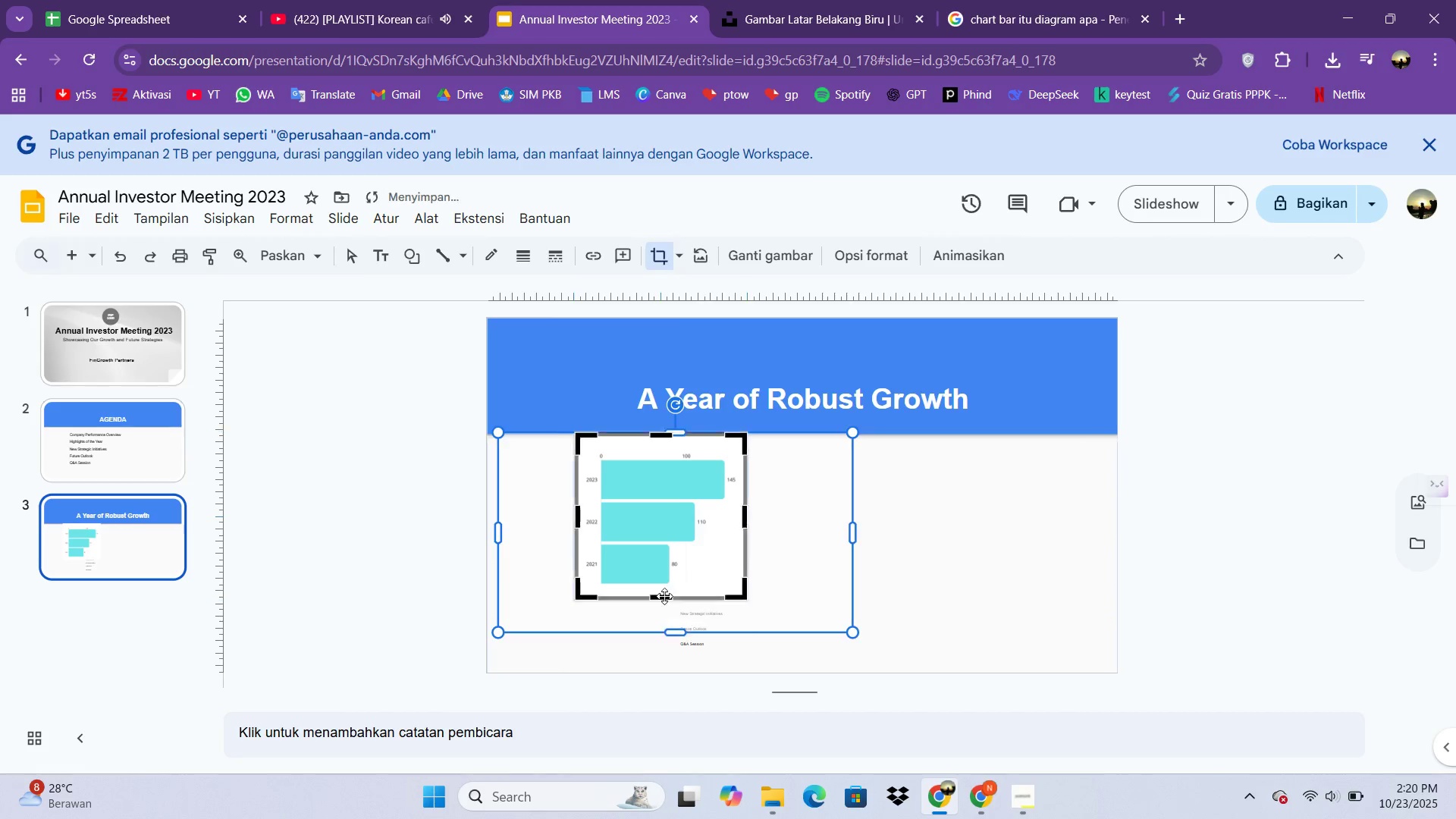 
double_click([664, 598])
 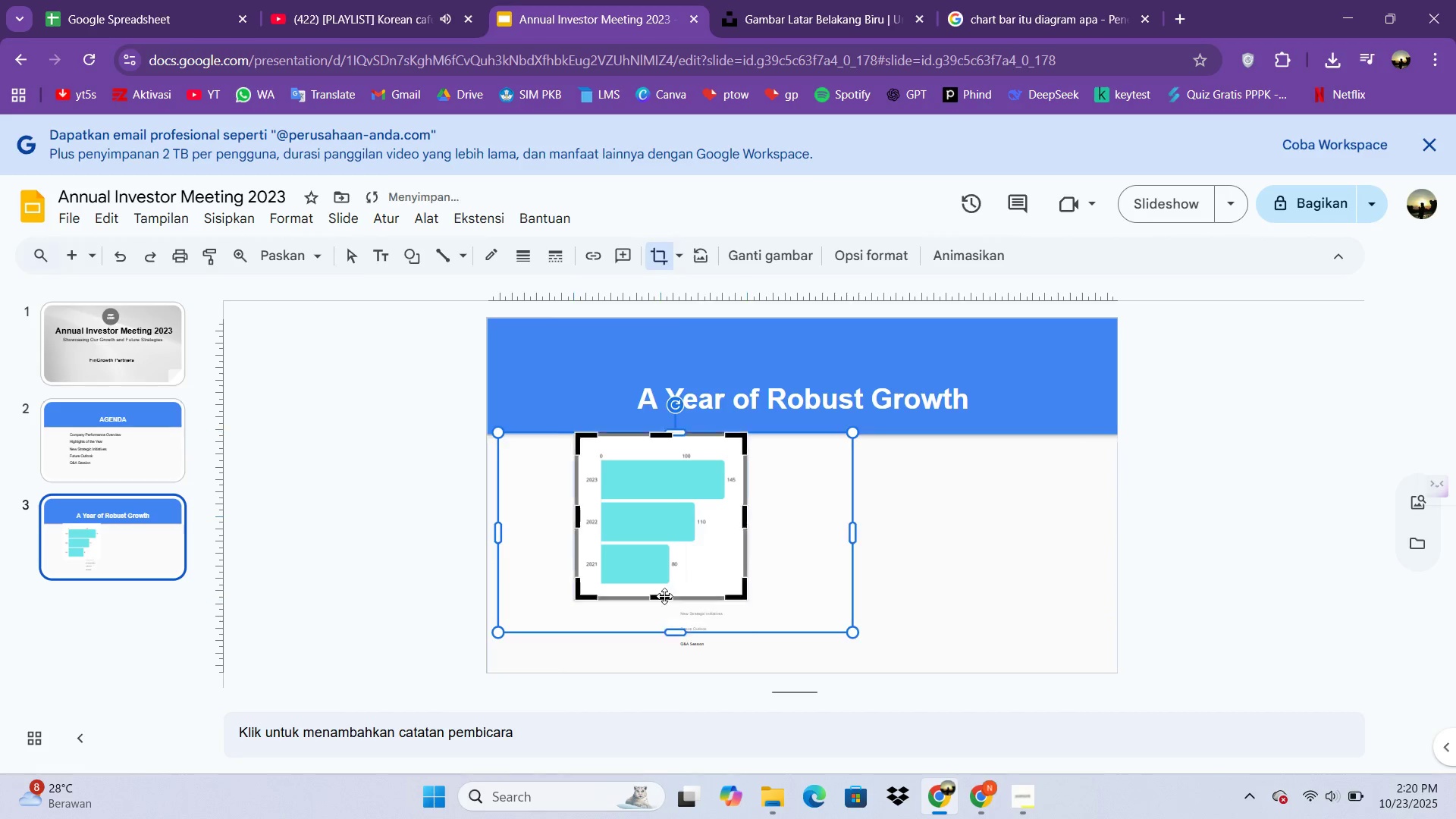 
left_click_drag(start_coordinate=[664, 596], to_coordinate=[666, 592])
 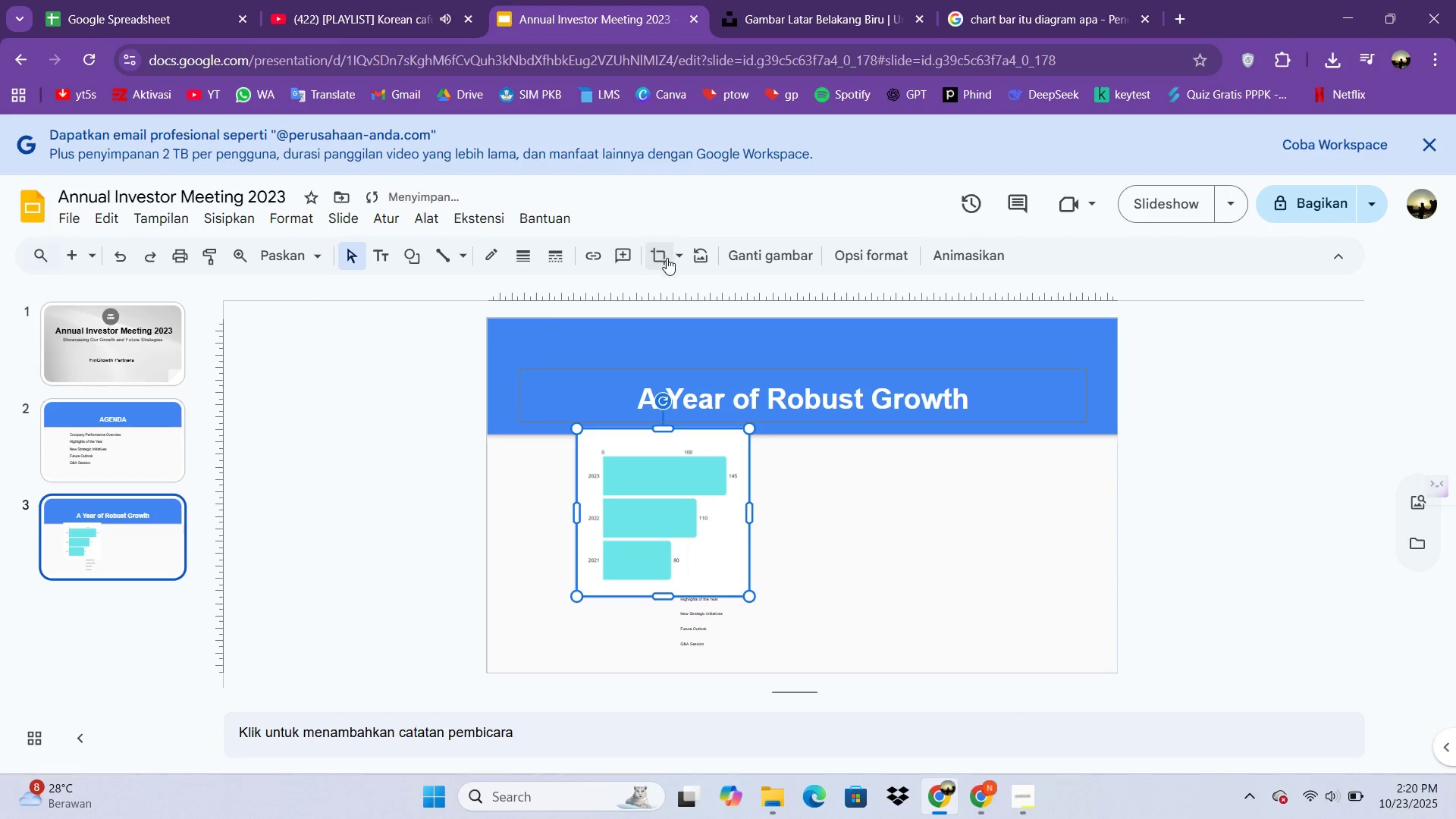 
left_click([667, 258])
 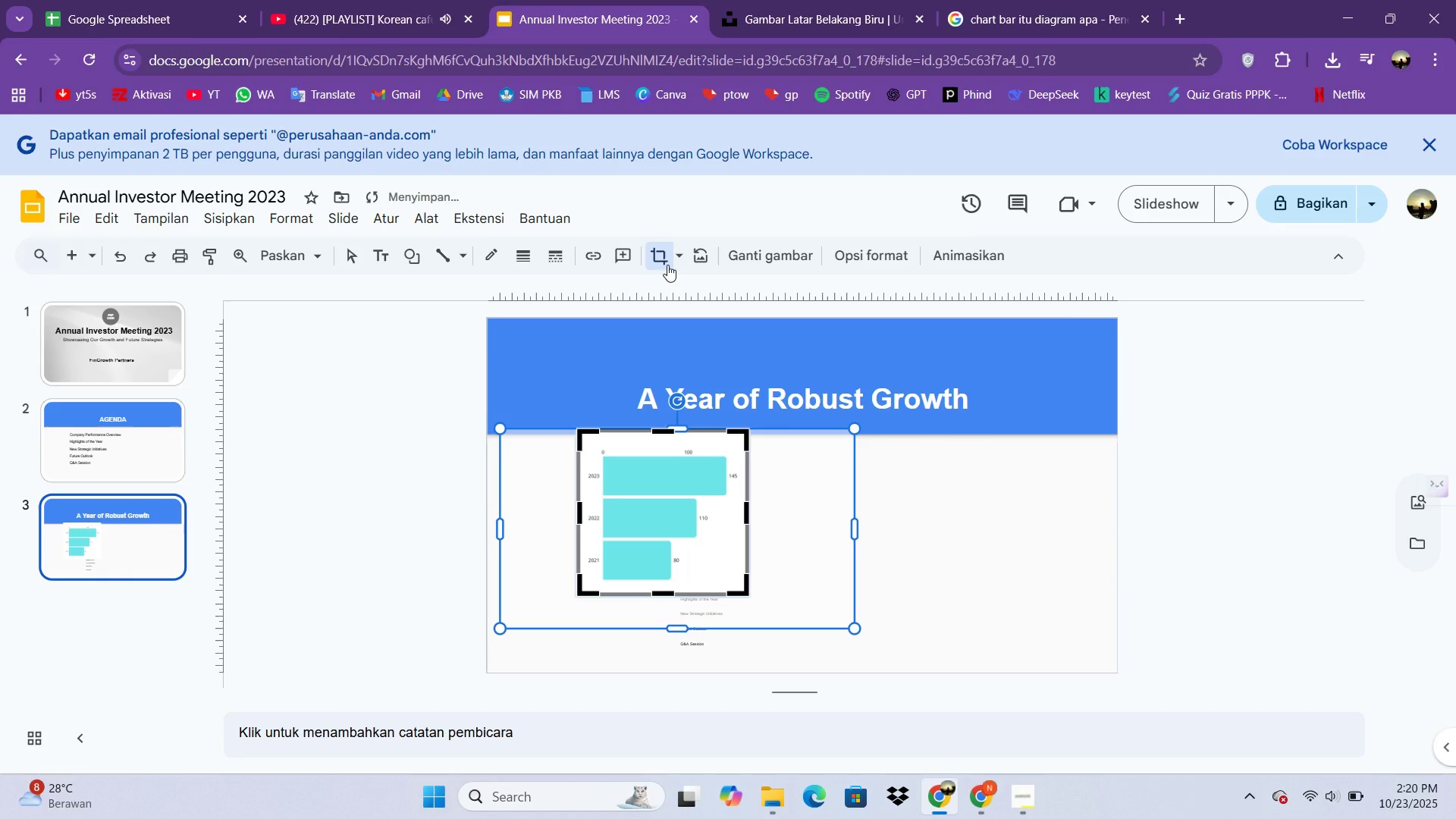 
left_click([658, 255])
 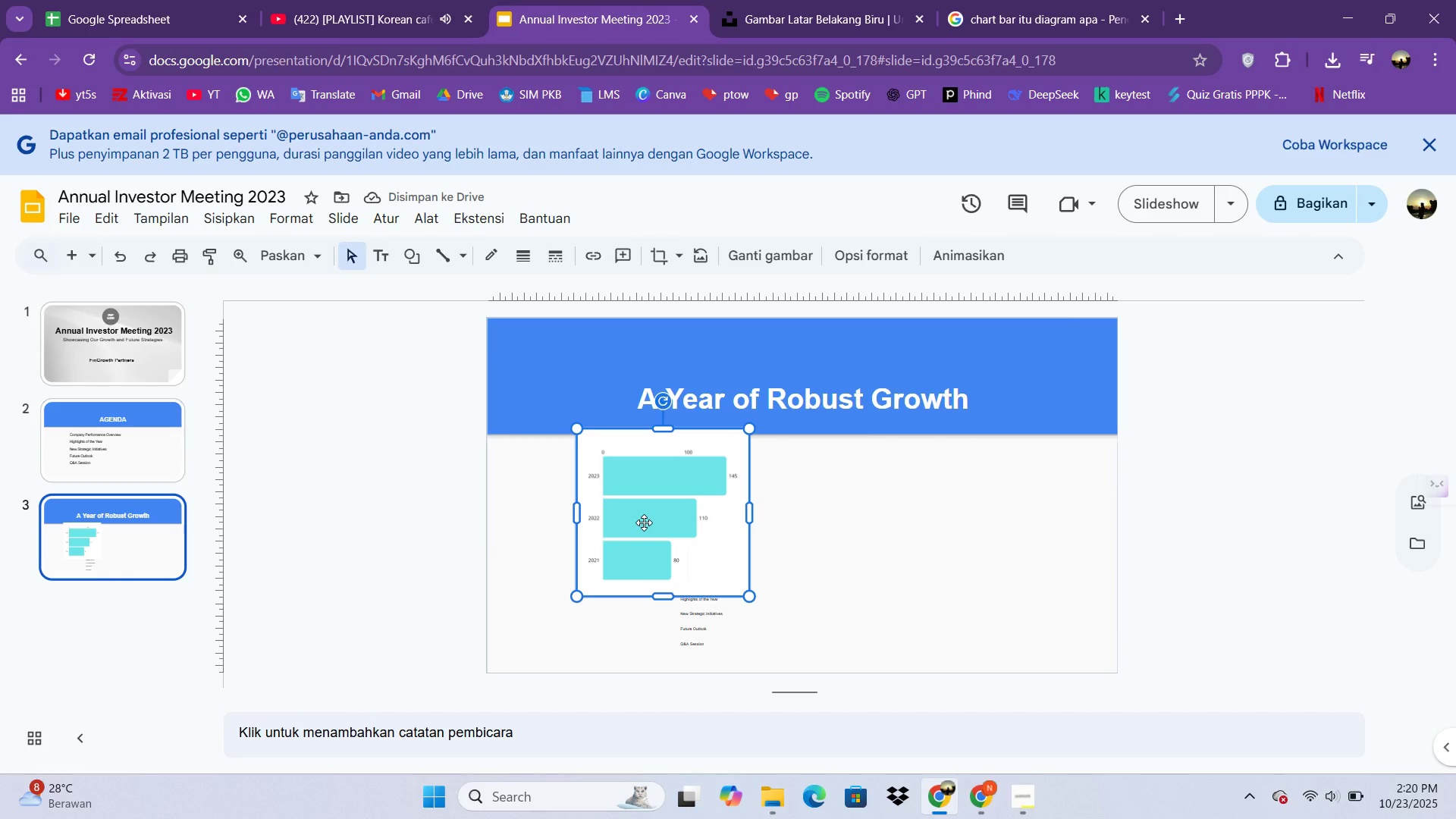 
left_click_drag(start_coordinate=[645, 522], to_coordinate=[758, 550])
 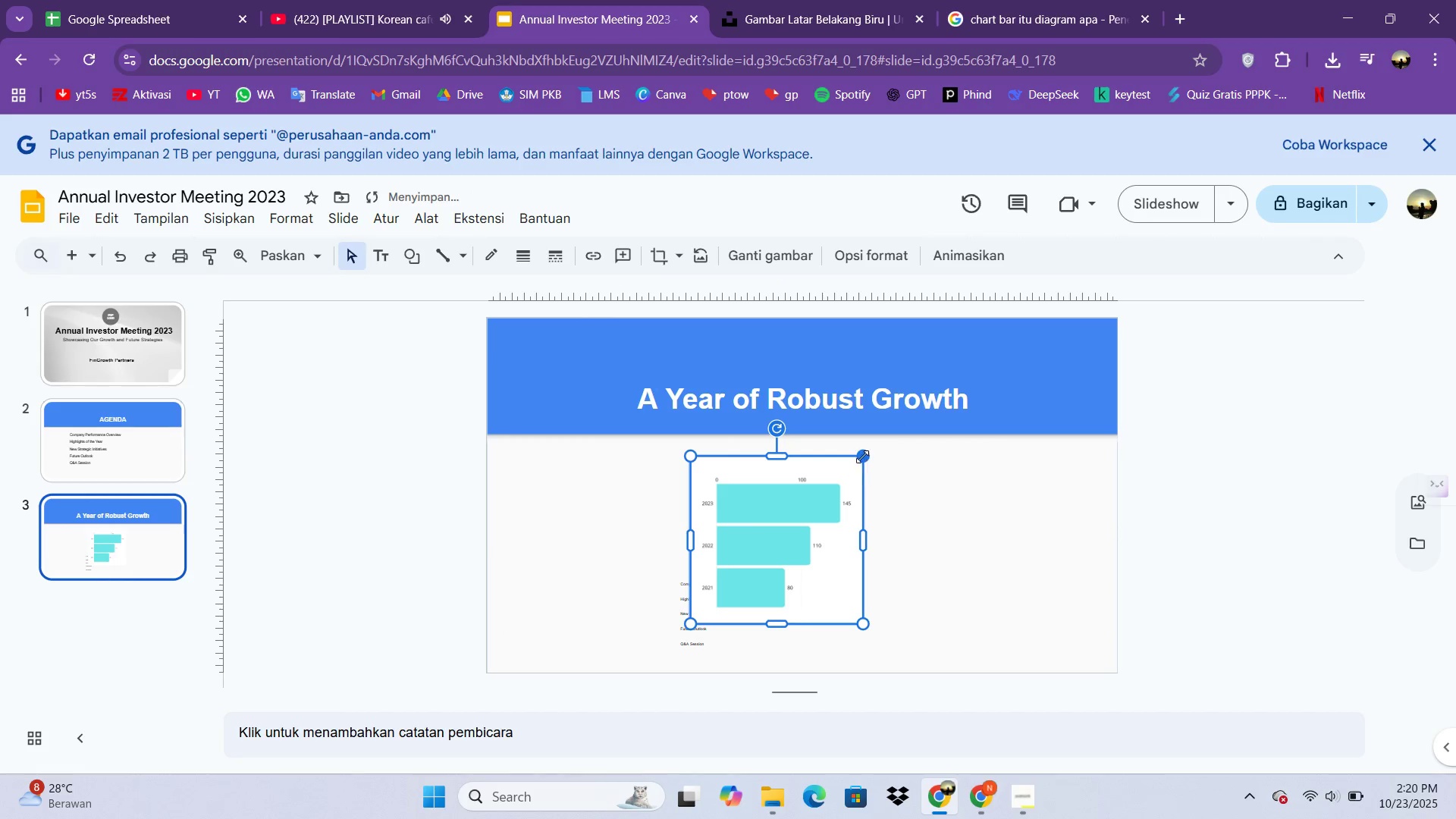 
left_click_drag(start_coordinate=[862, 457], to_coordinate=[985, 375])
 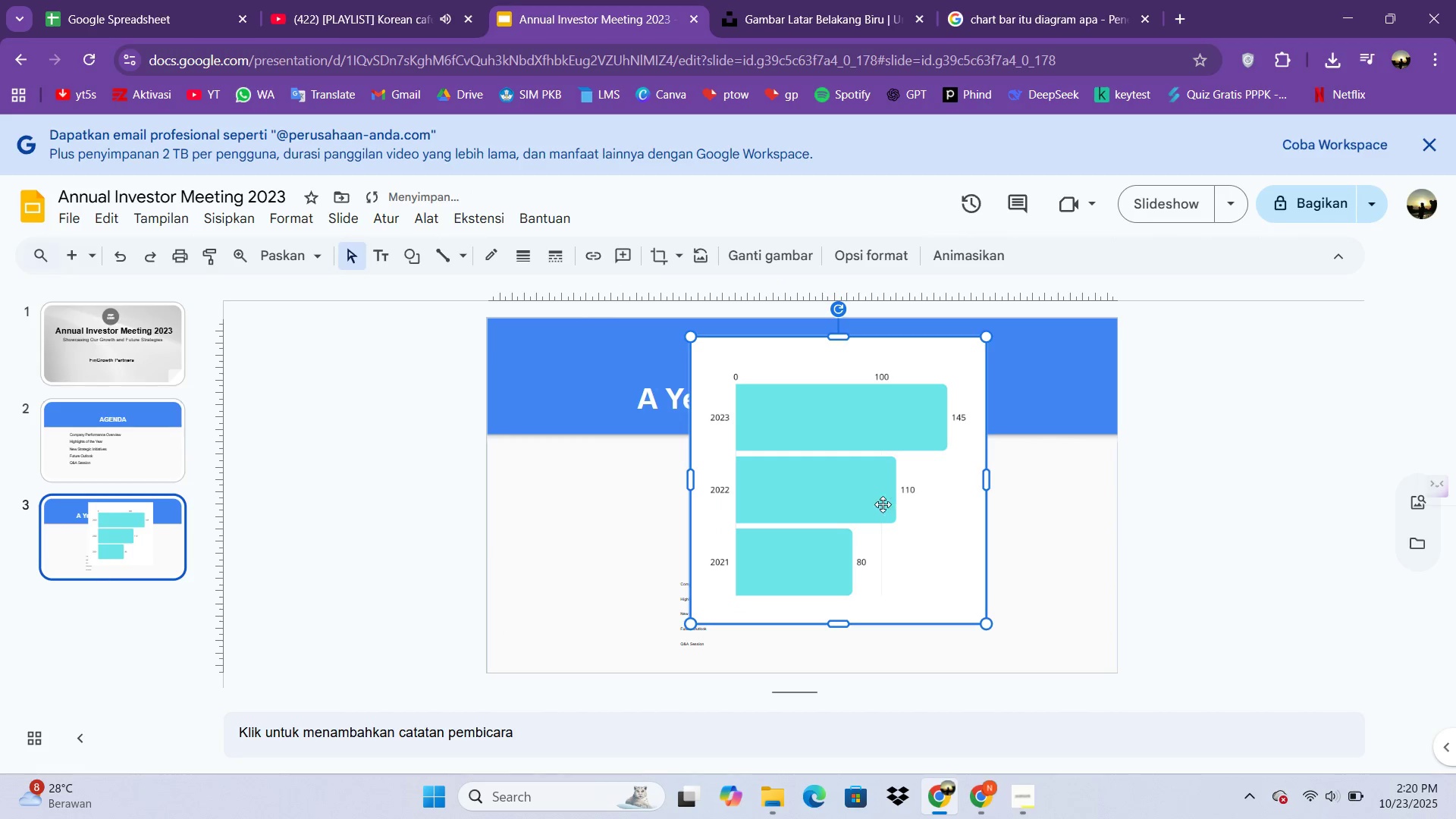 
left_click_drag(start_coordinate=[883, 504], to_coordinate=[951, 573])
 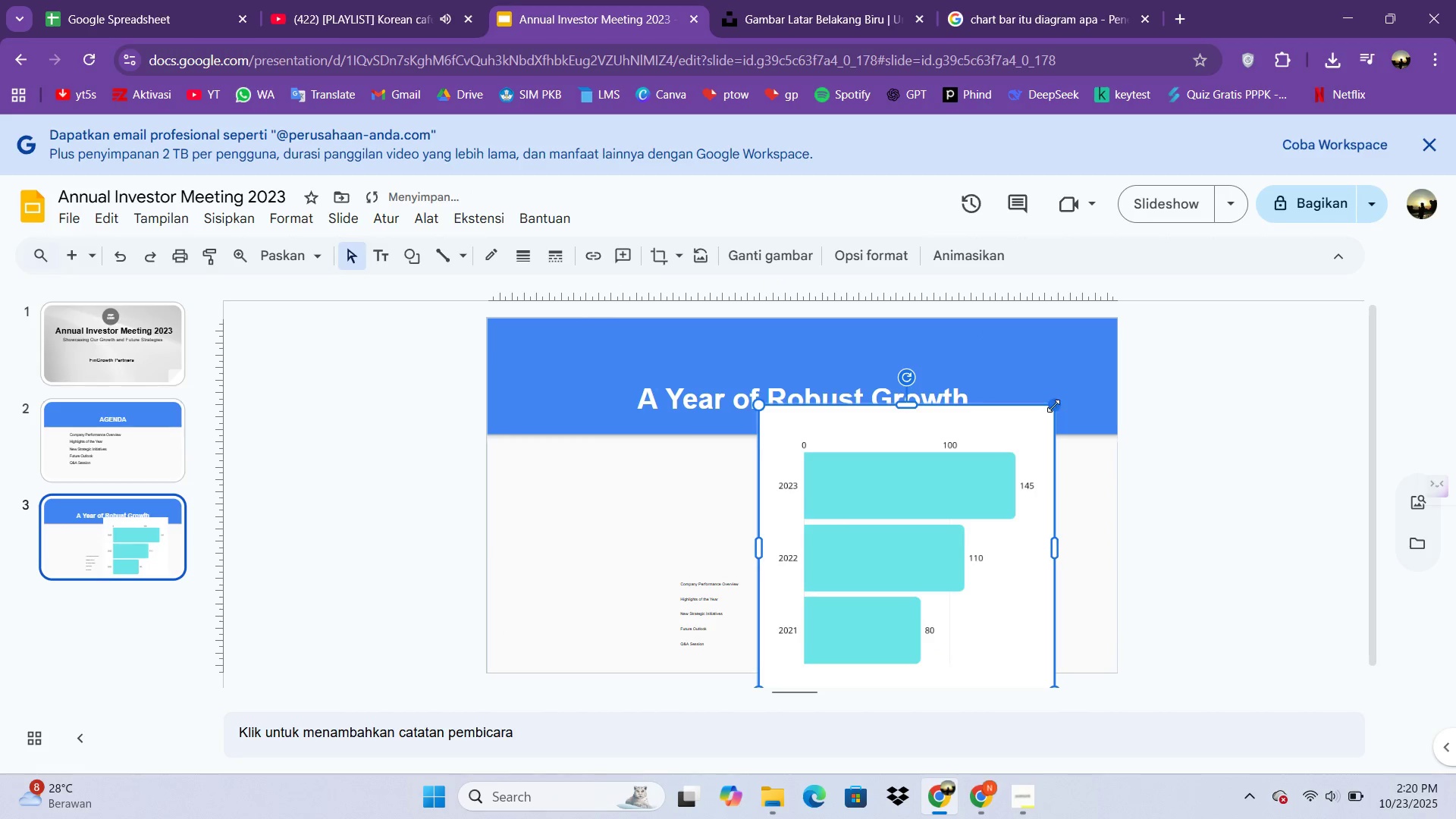 
left_click_drag(start_coordinate=[1053, 406], to_coordinate=[987, 475])
 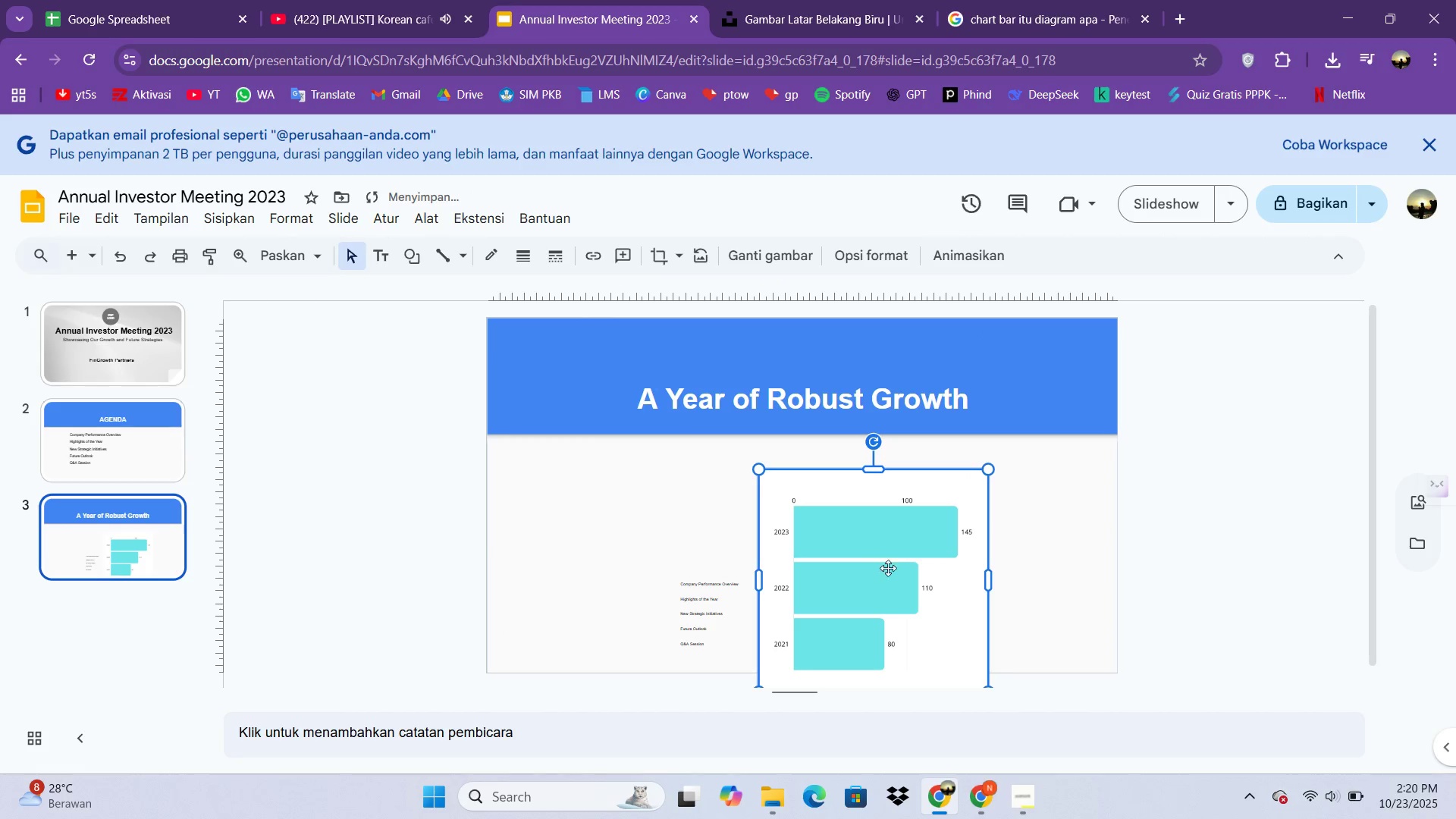 
left_click_drag(start_coordinate=[881, 570], to_coordinate=[903, 541])
 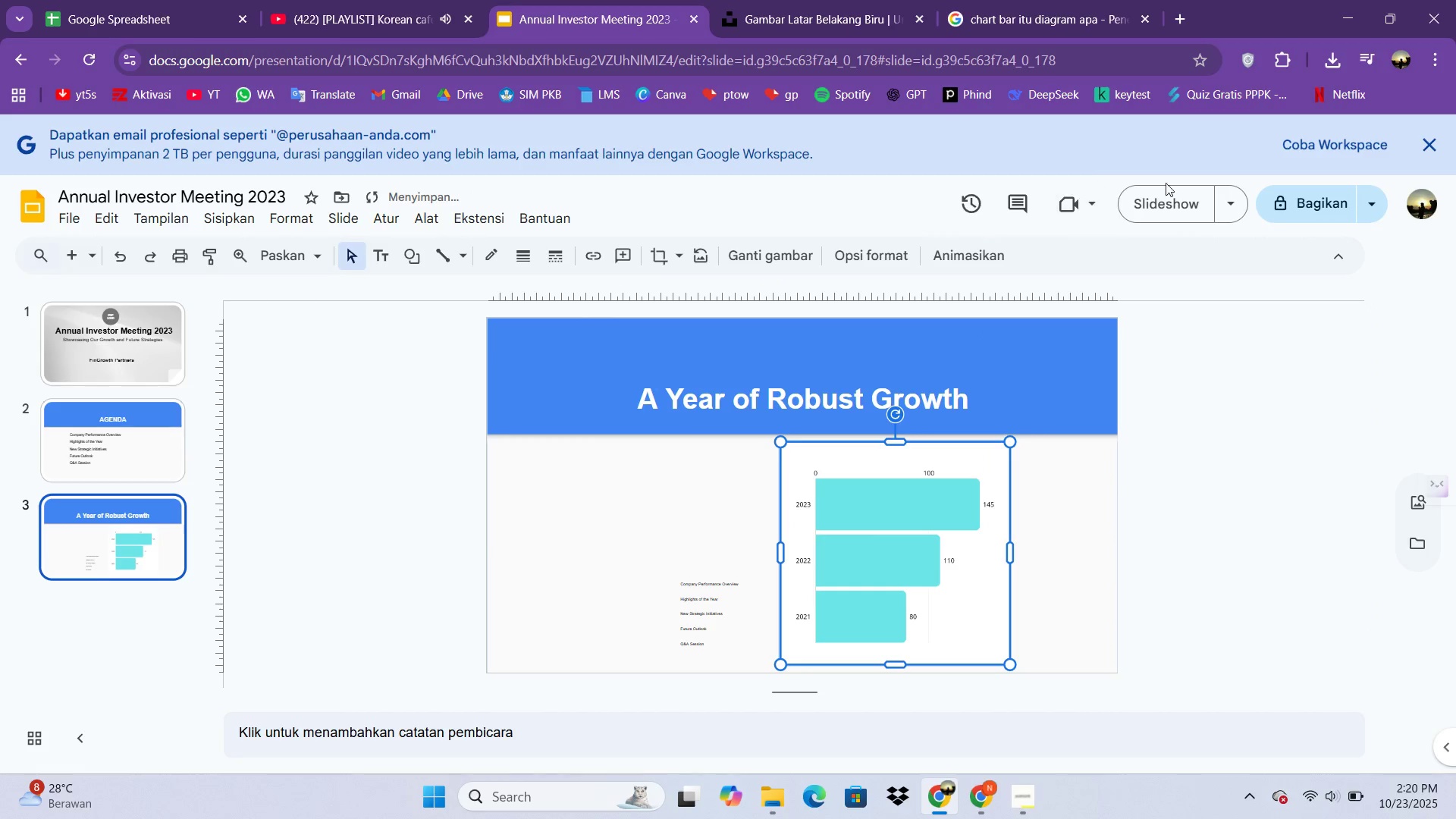 
left_click([1188, 197])
 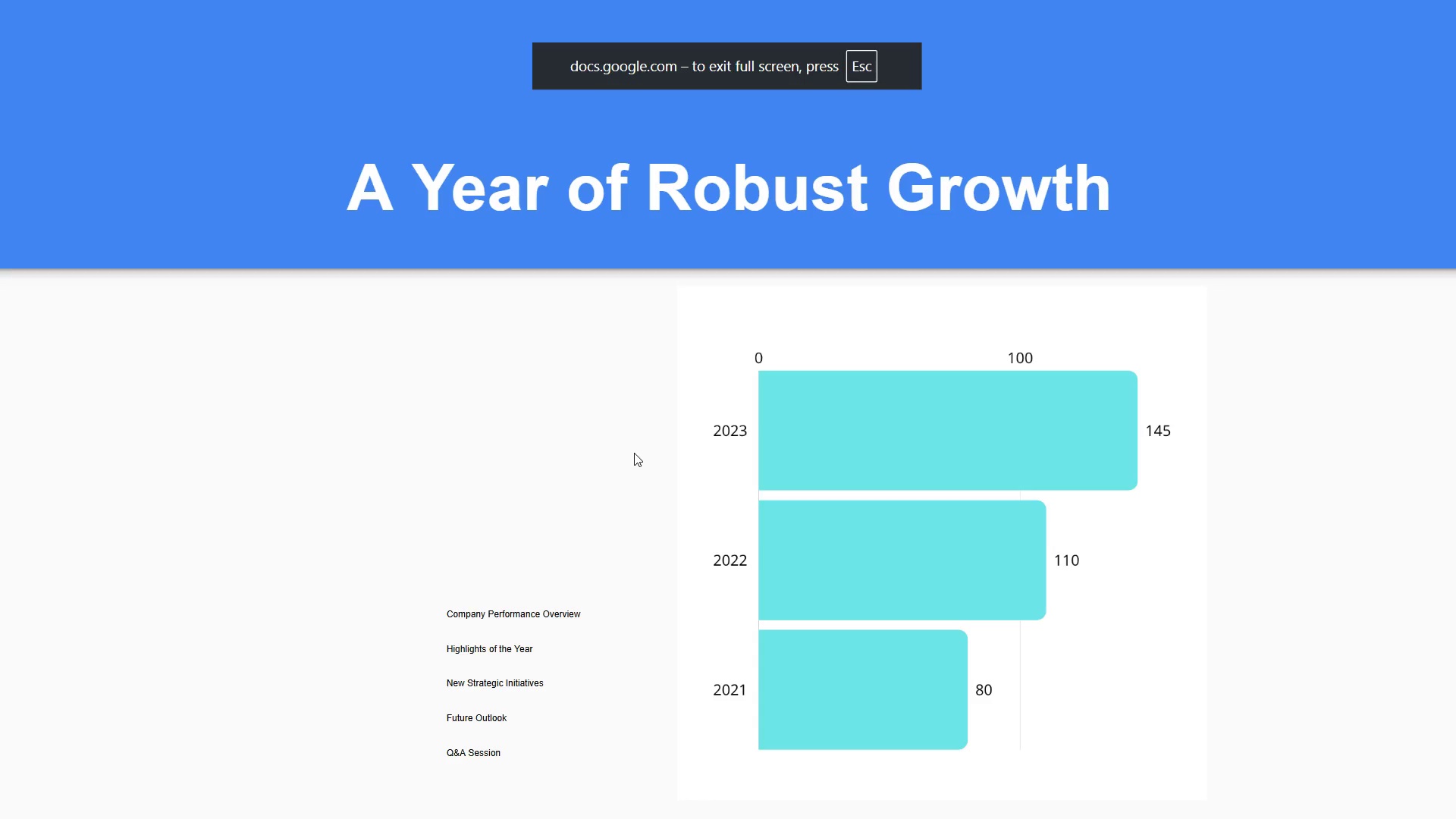 
key(Escape)
 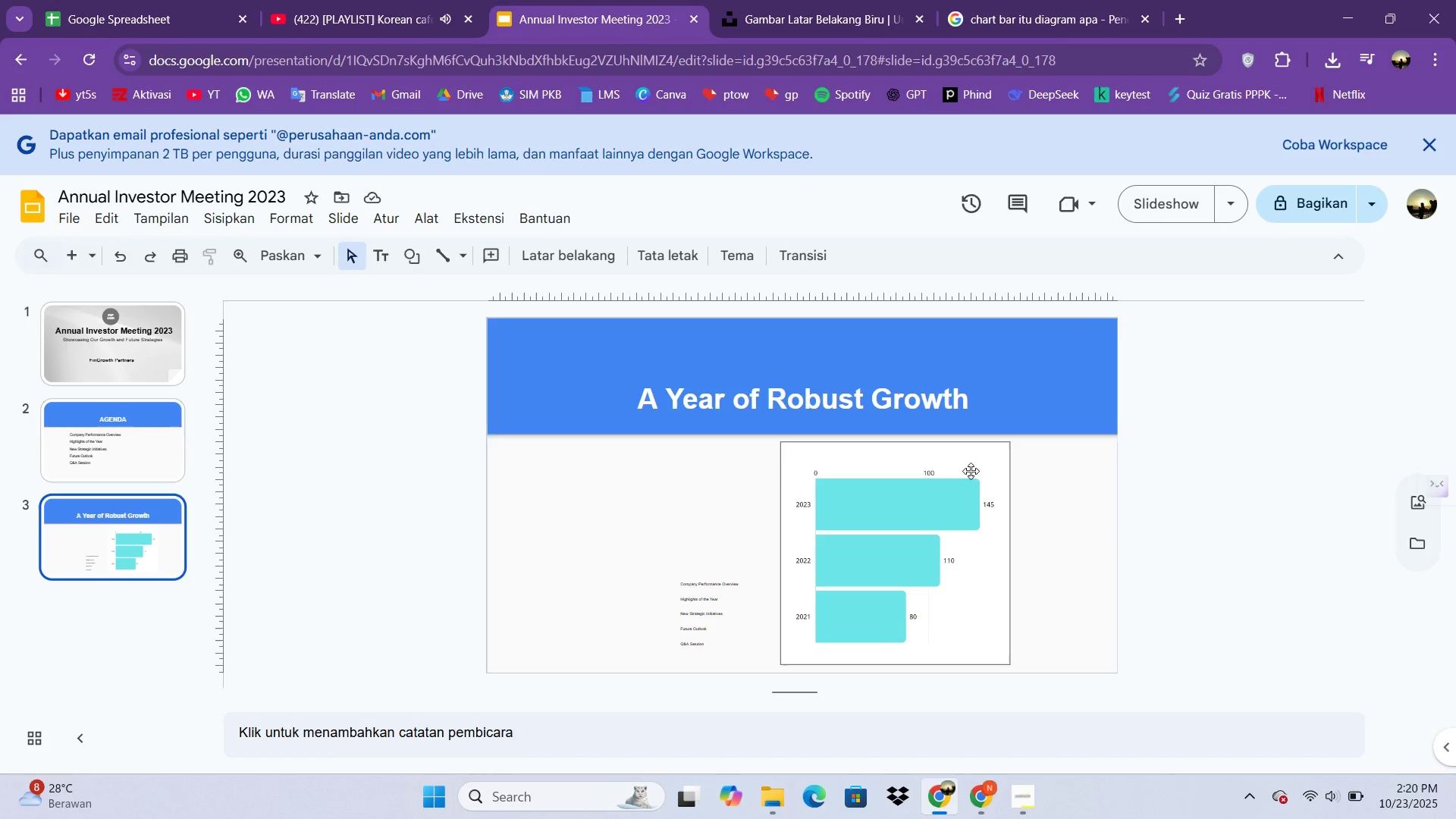 
left_click_drag(start_coordinate=[923, 518], to_coordinate=[611, 515])
 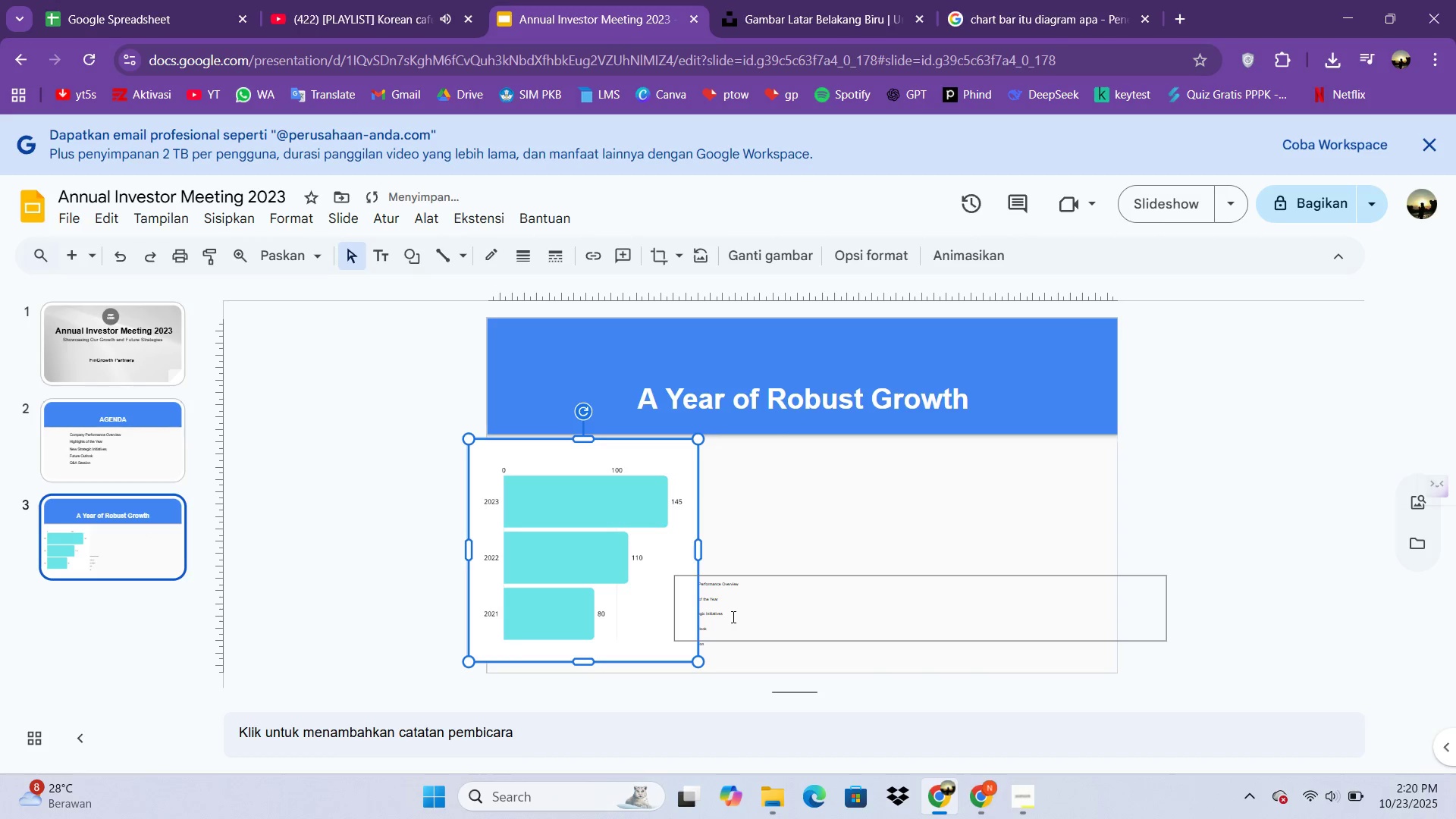 
left_click([732, 617])
 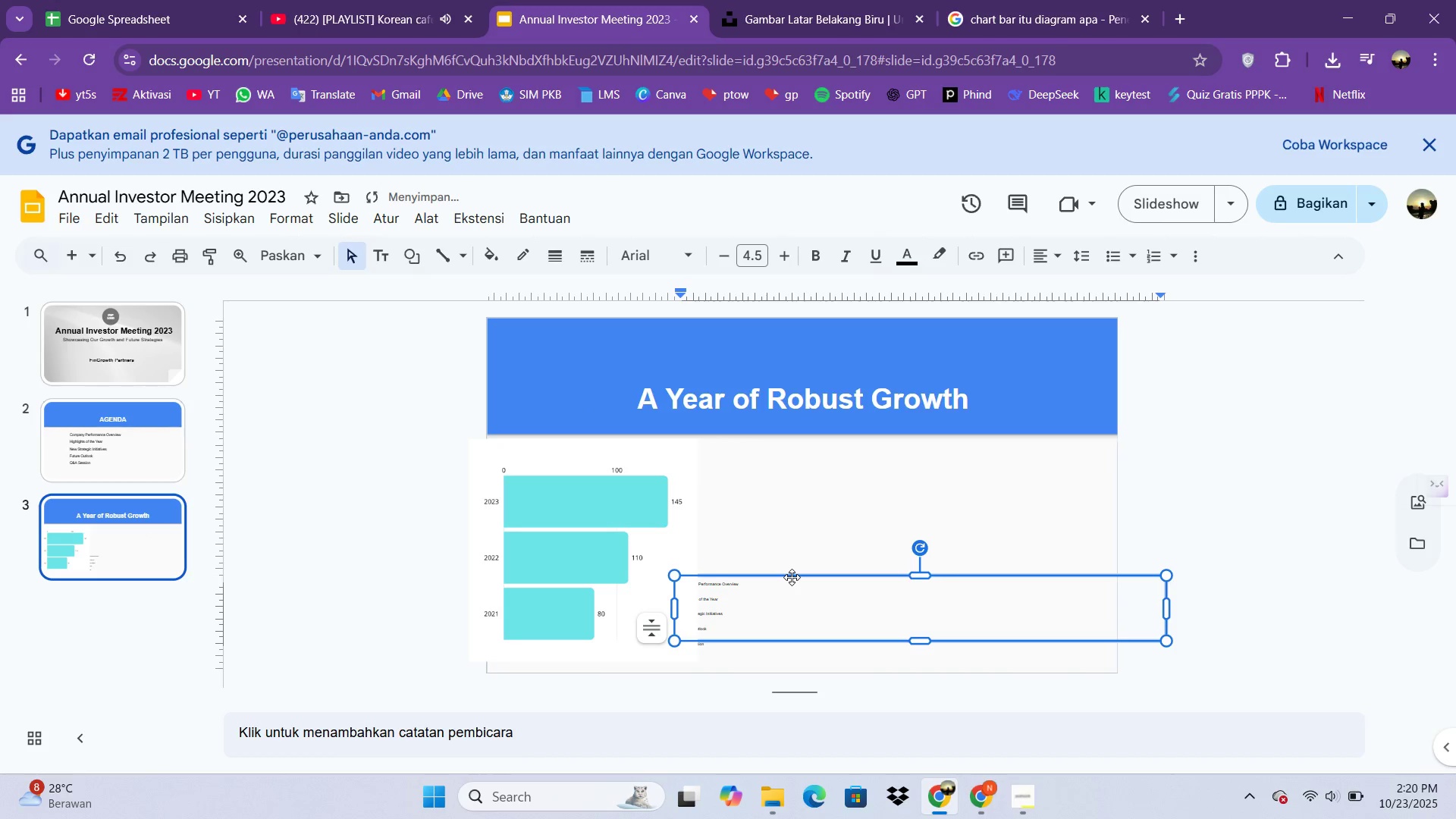 
left_click_drag(start_coordinate=[792, 577], to_coordinate=[994, 565])
 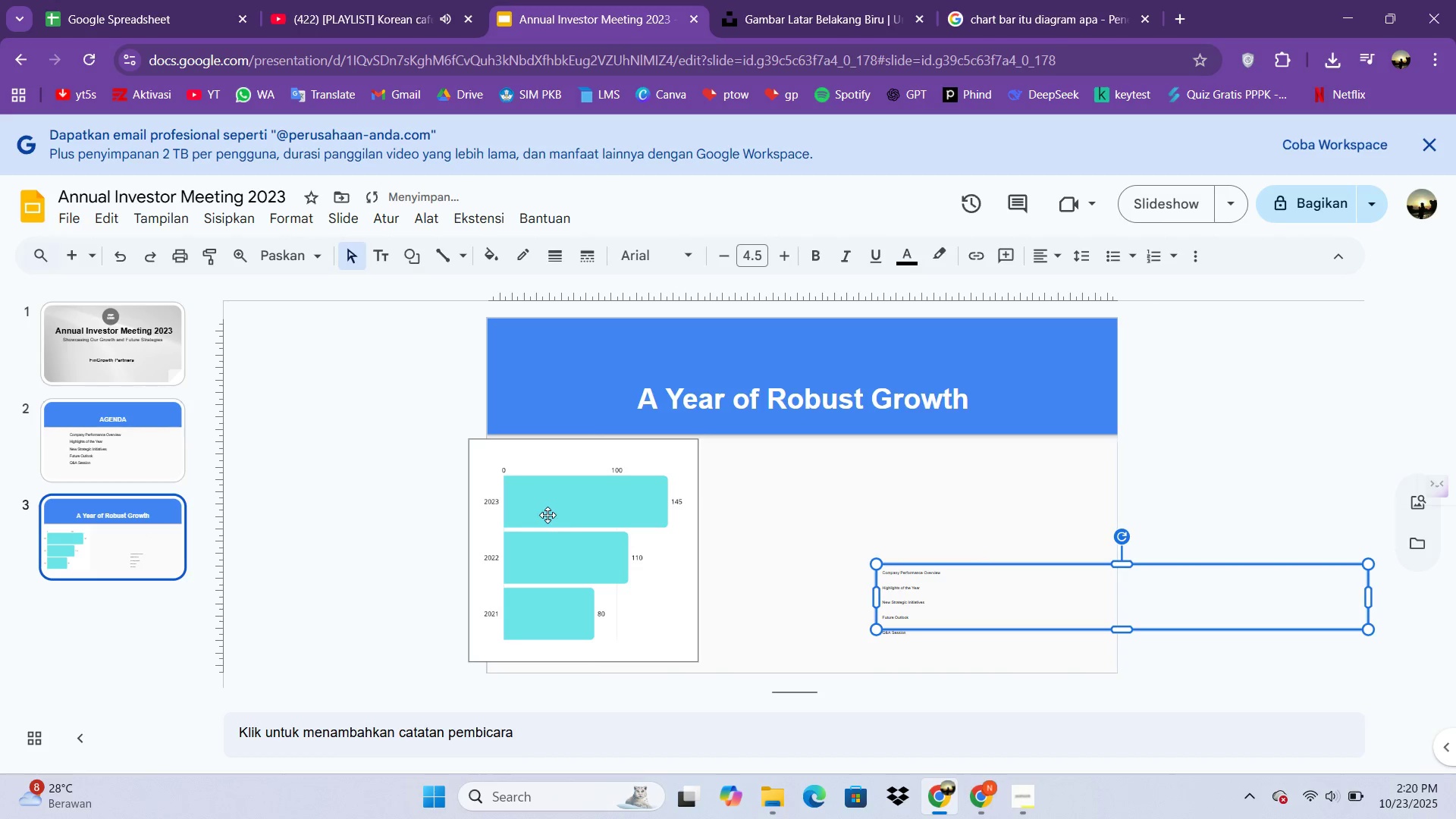 
left_click_drag(start_coordinate=[544, 515], to_coordinate=[633, 519])
 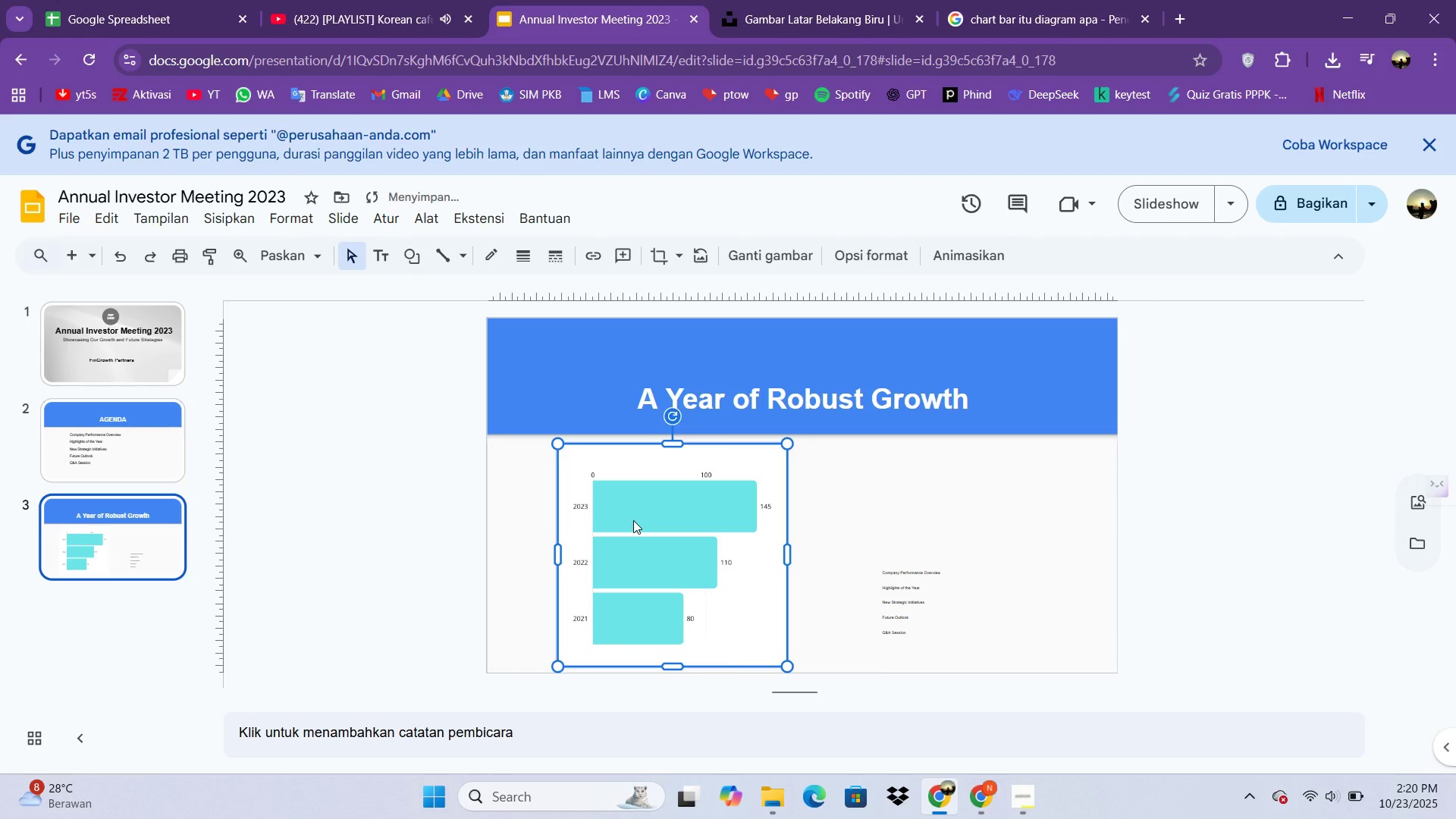 
left_click_drag(start_coordinate=[633, 520], to_coordinate=[619, 518])
 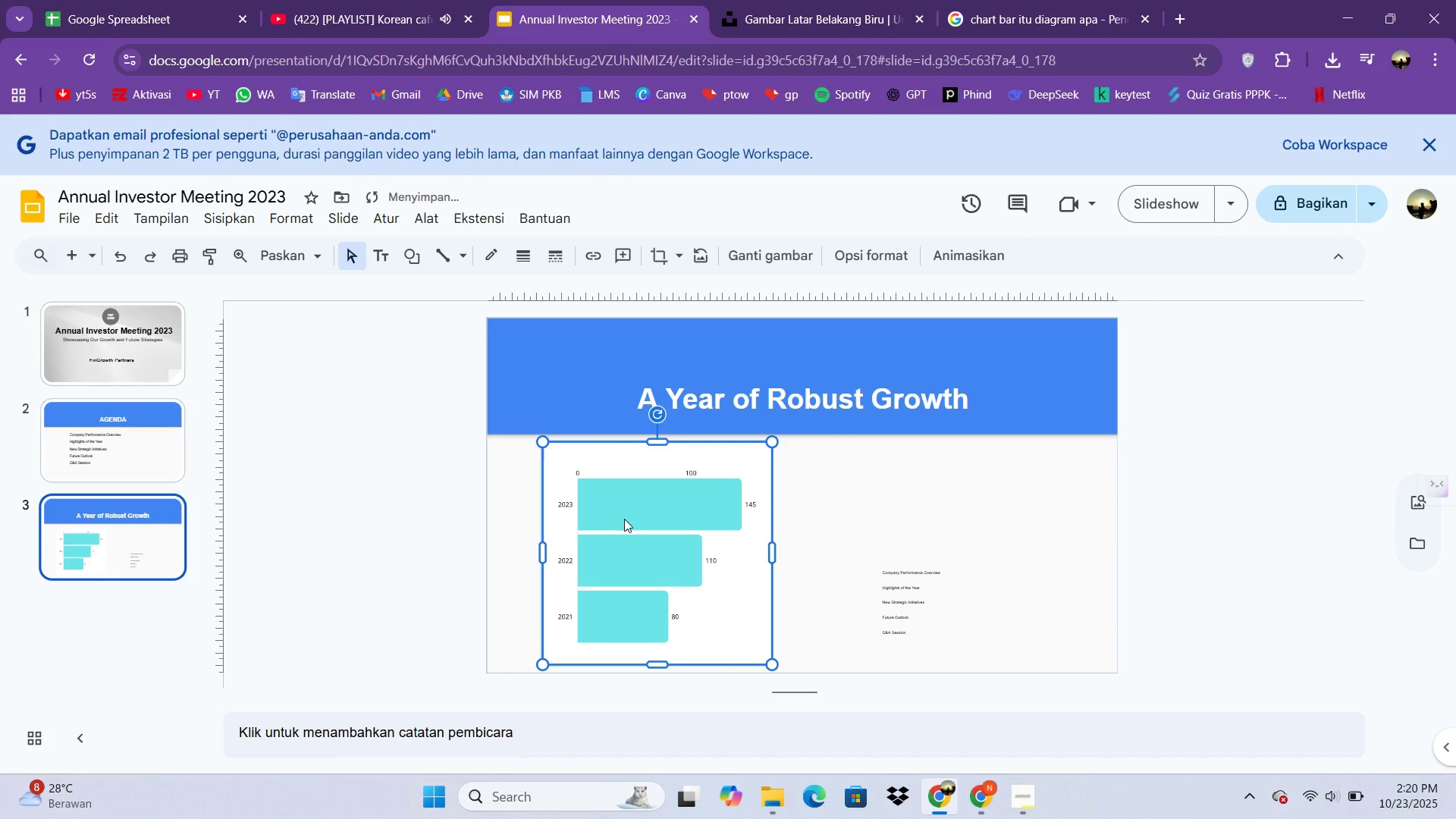 
left_click([619, 518])
 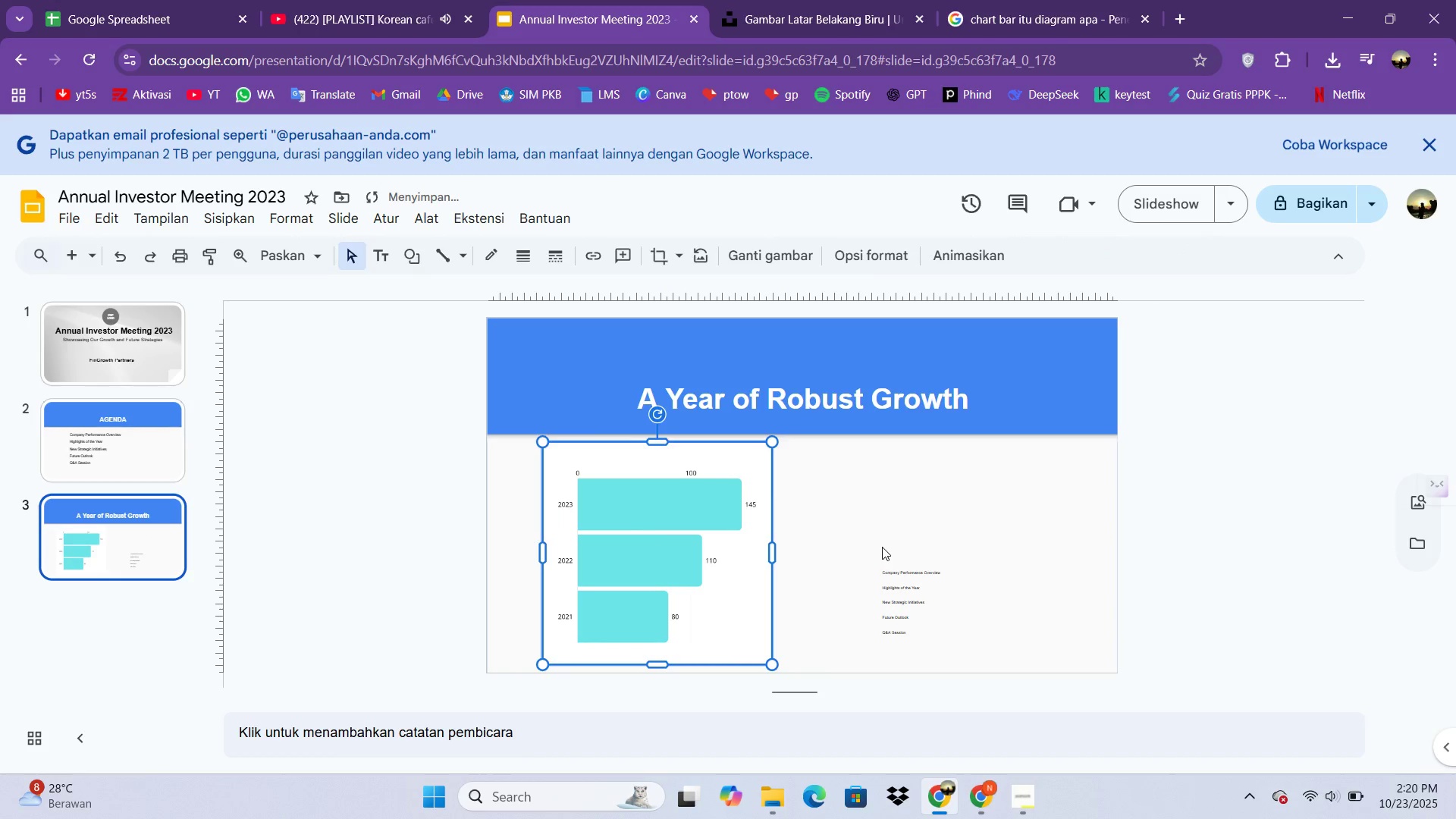 
left_click([882, 547])
 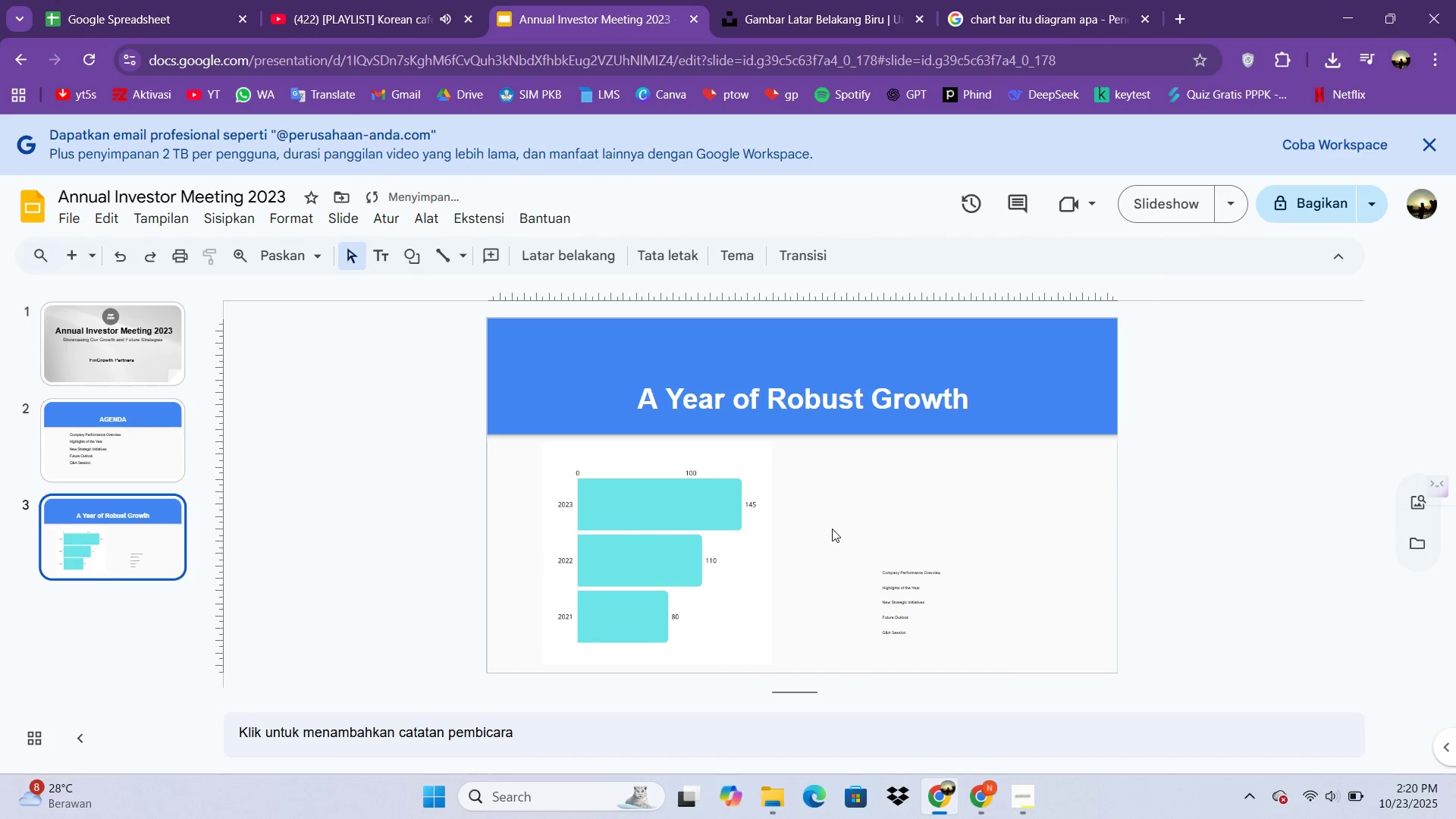 
left_click([832, 529])
 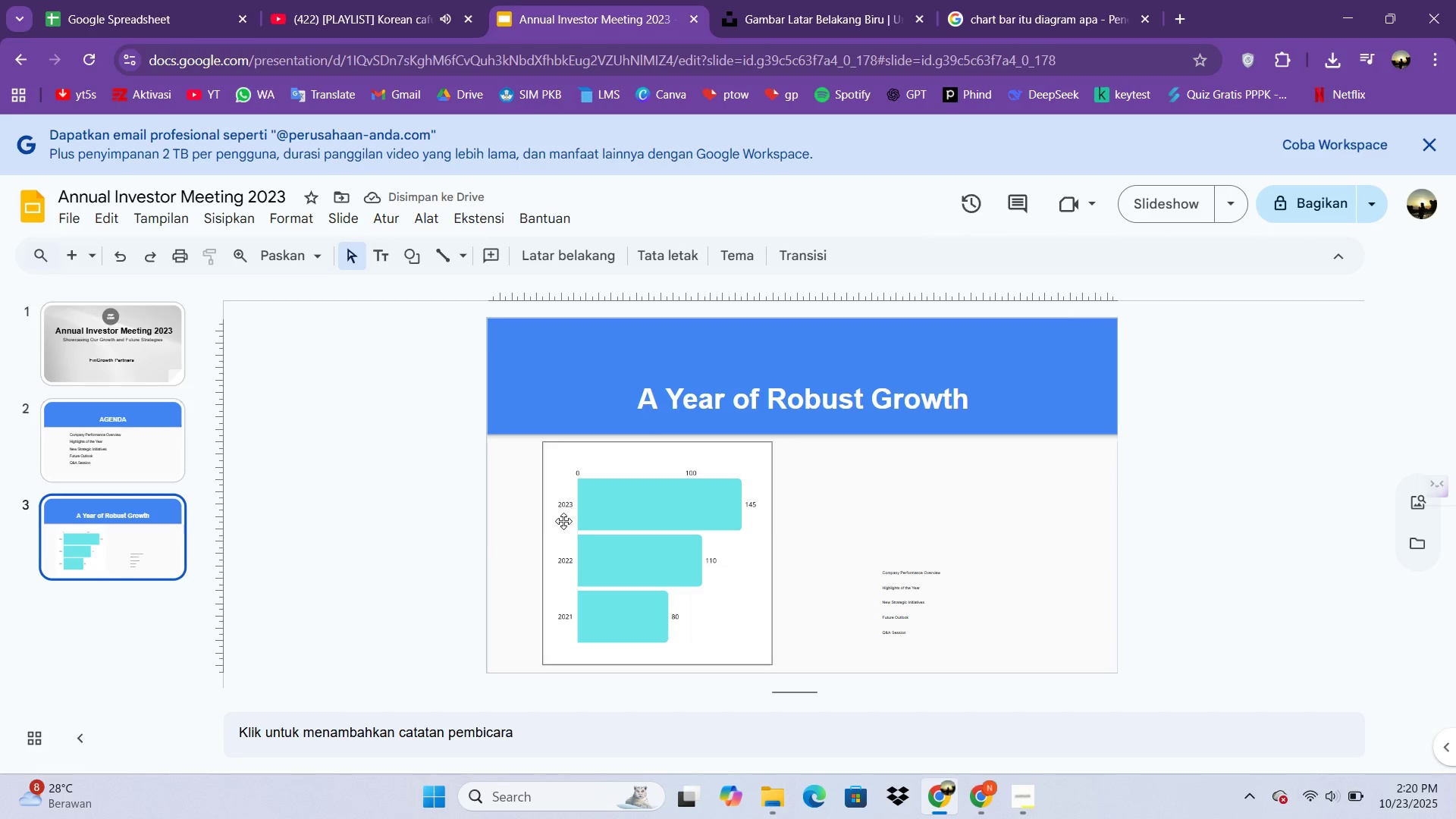 
left_click([519, 516])
 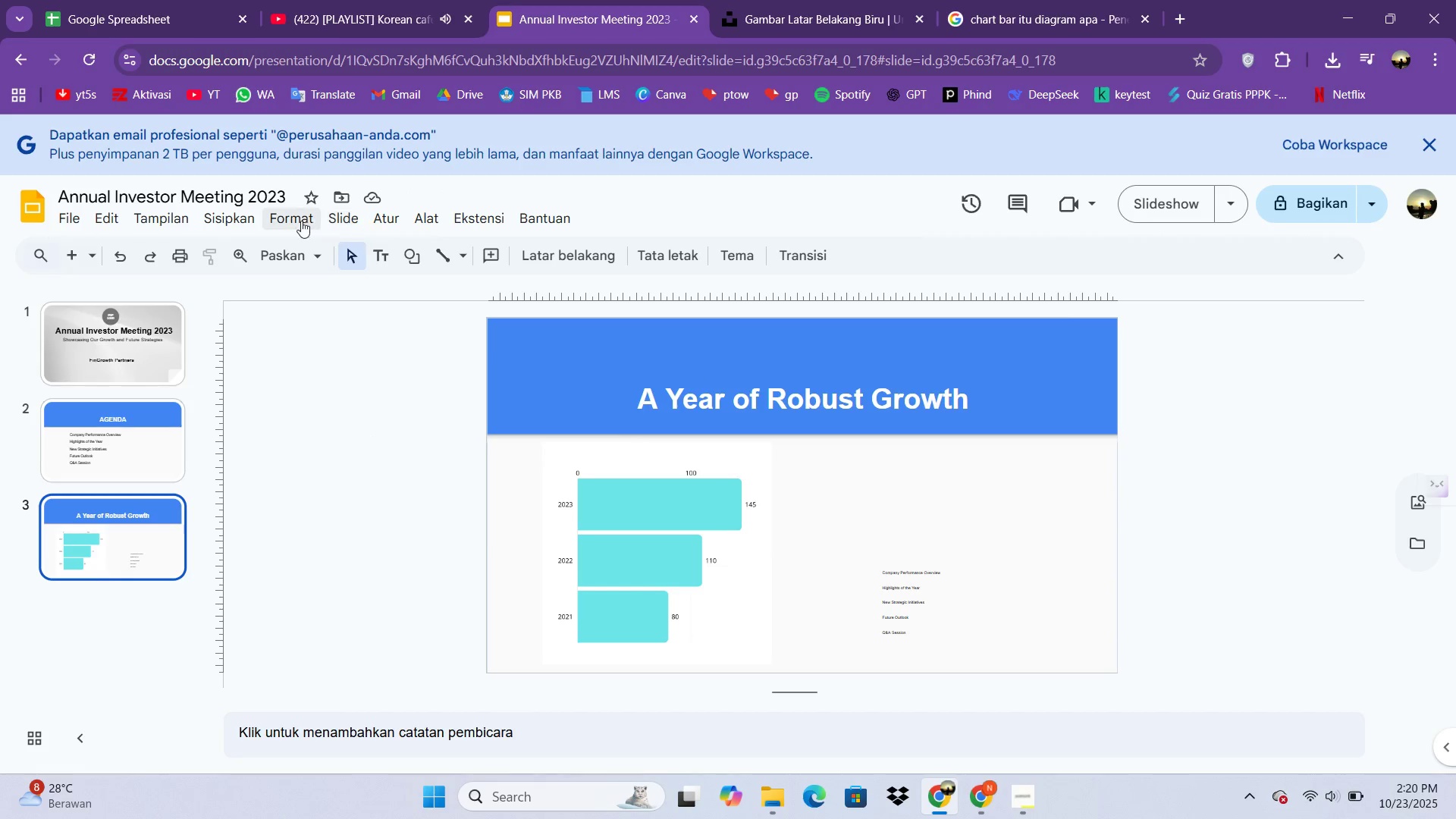 
left_click([350, 216])
 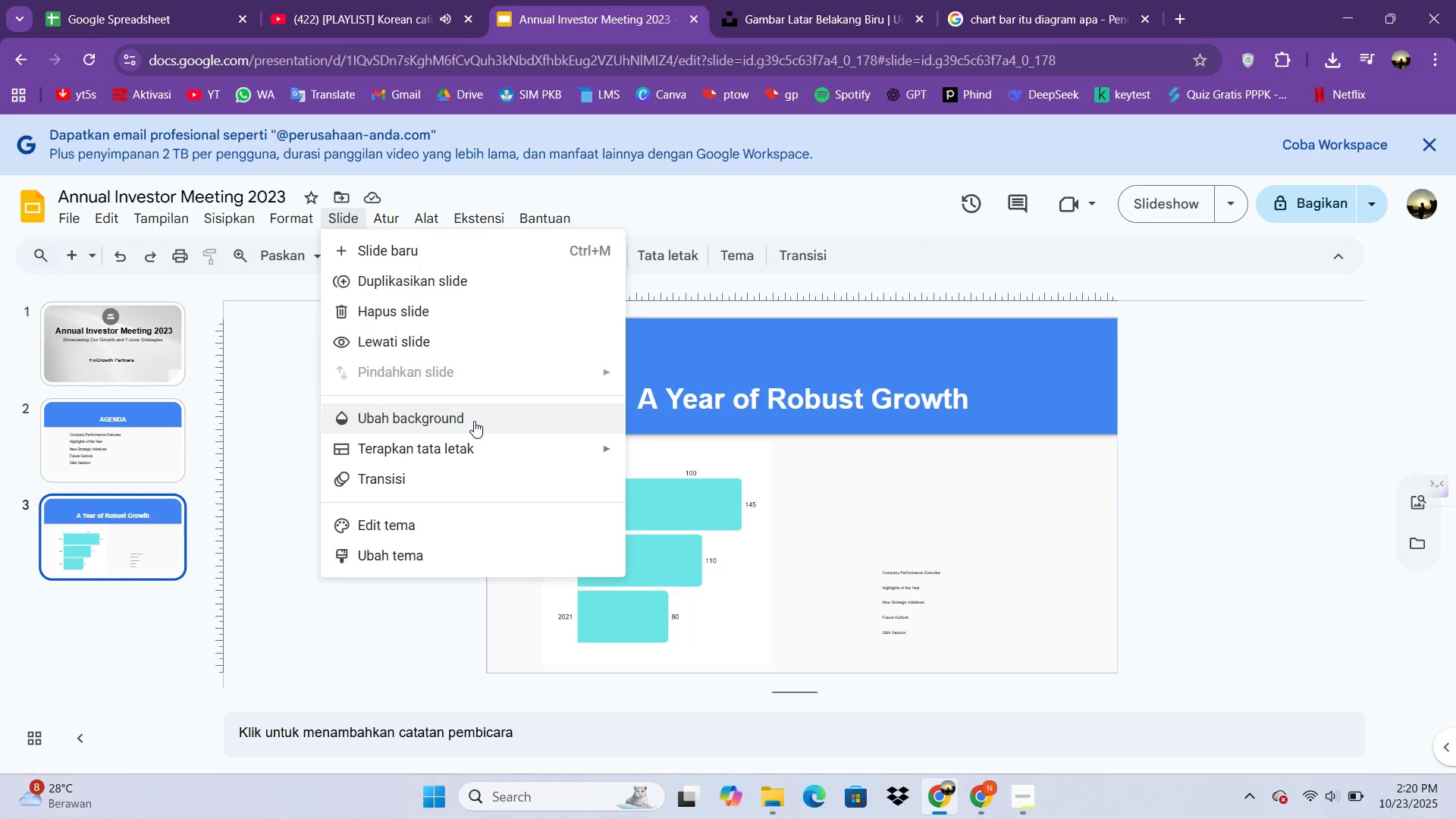 
left_click([474, 421])
 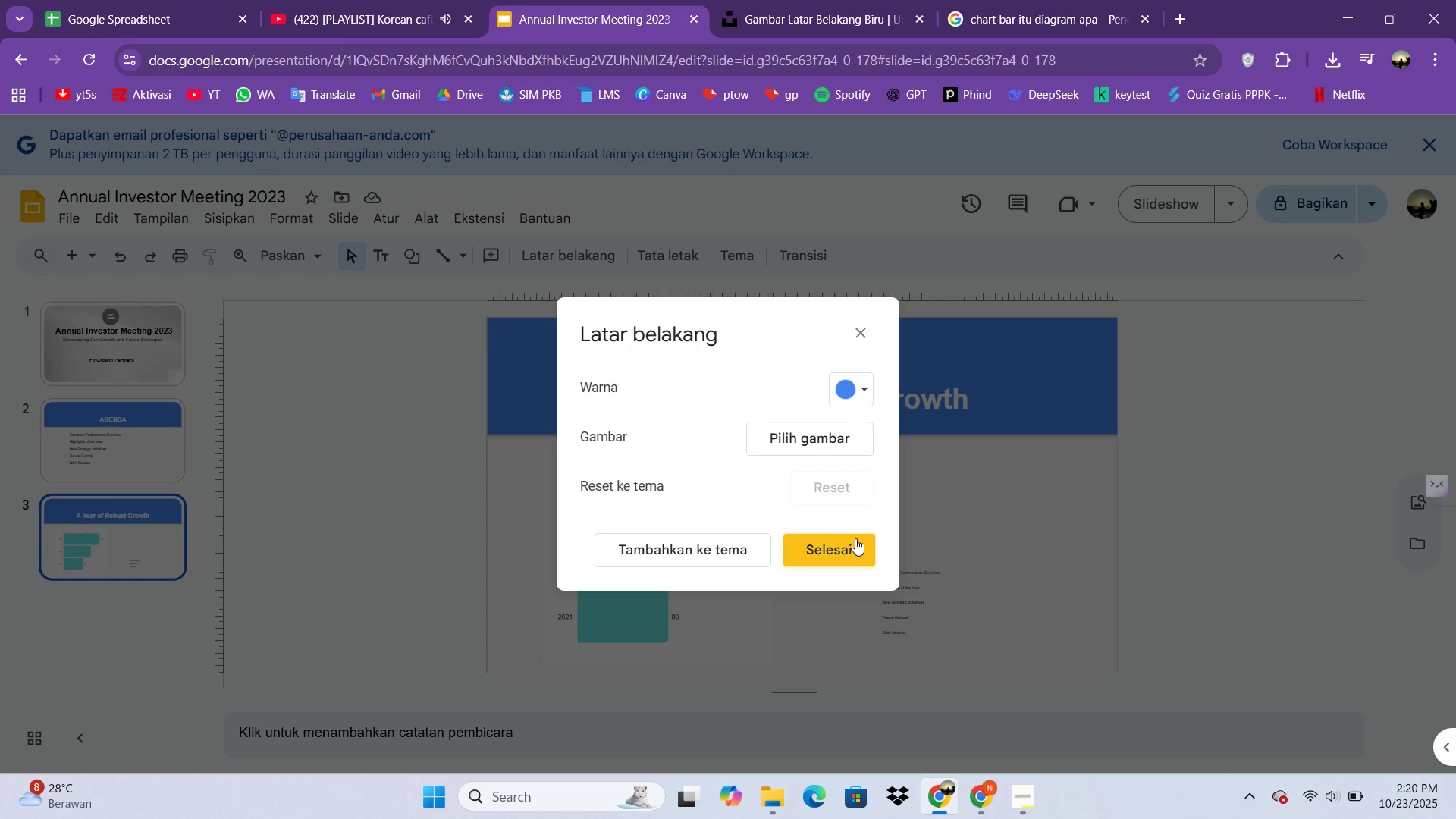 
left_click([852, 547])
 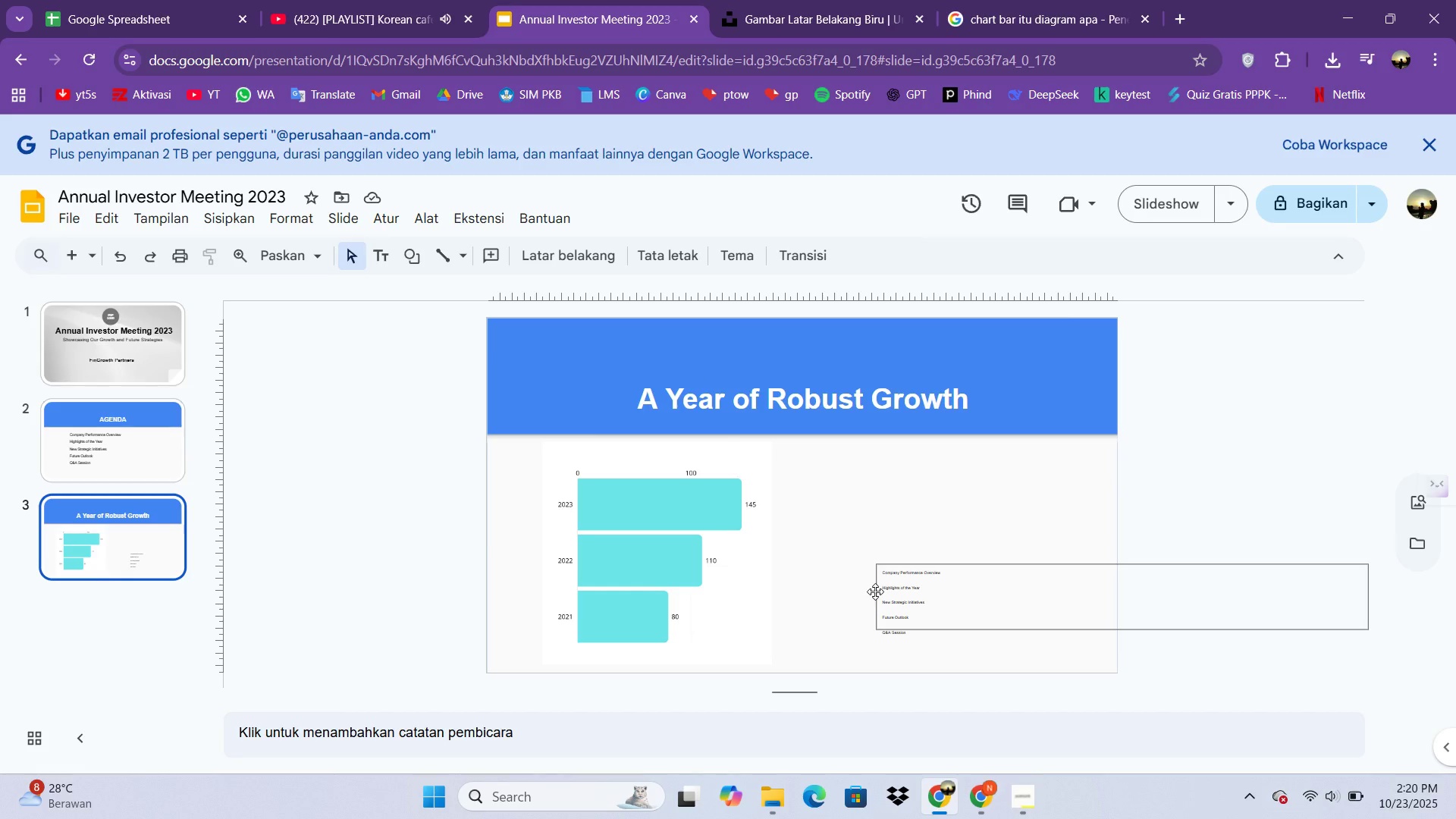 
double_click([875, 592])
 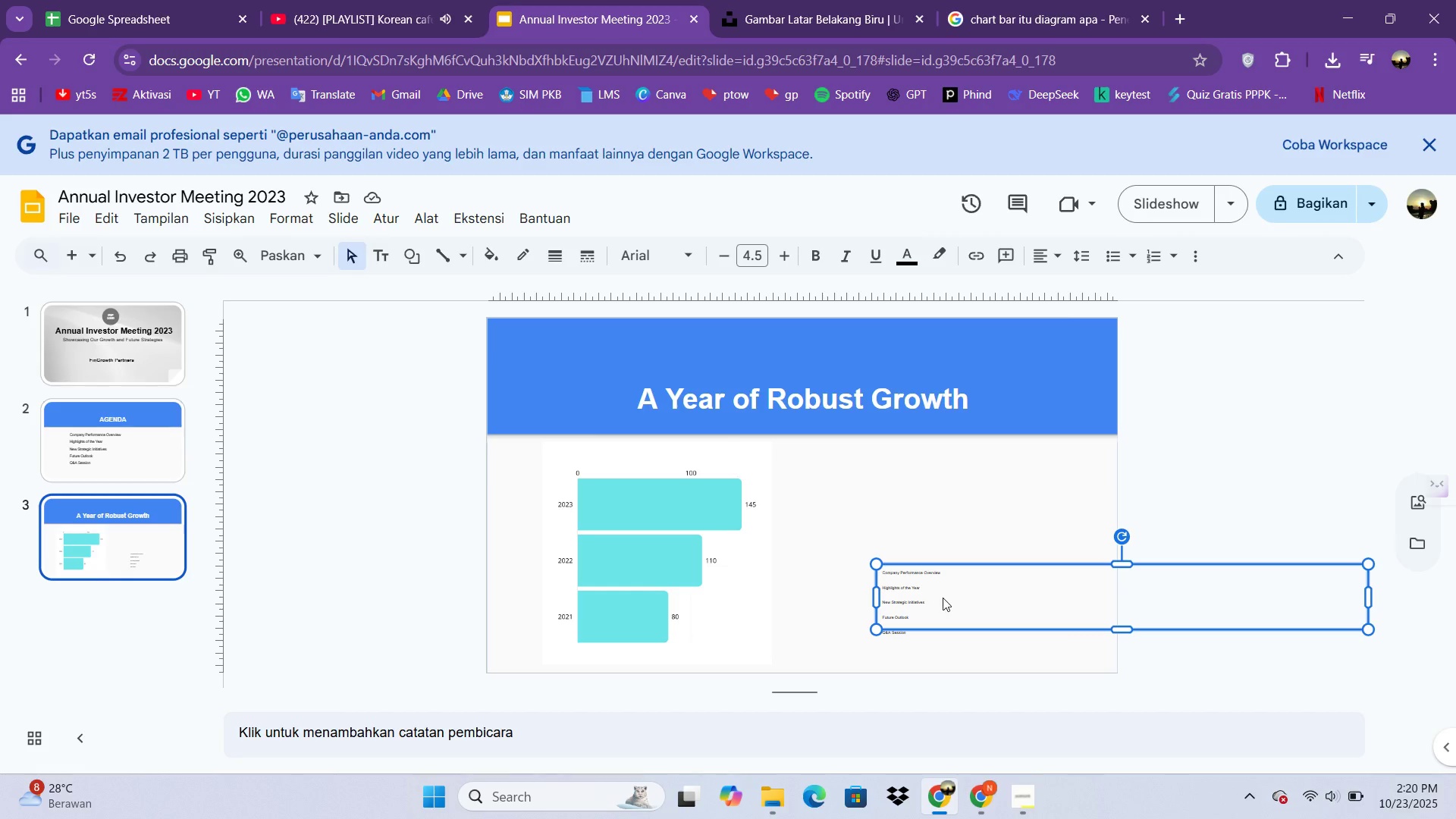 
double_click([943, 598])
 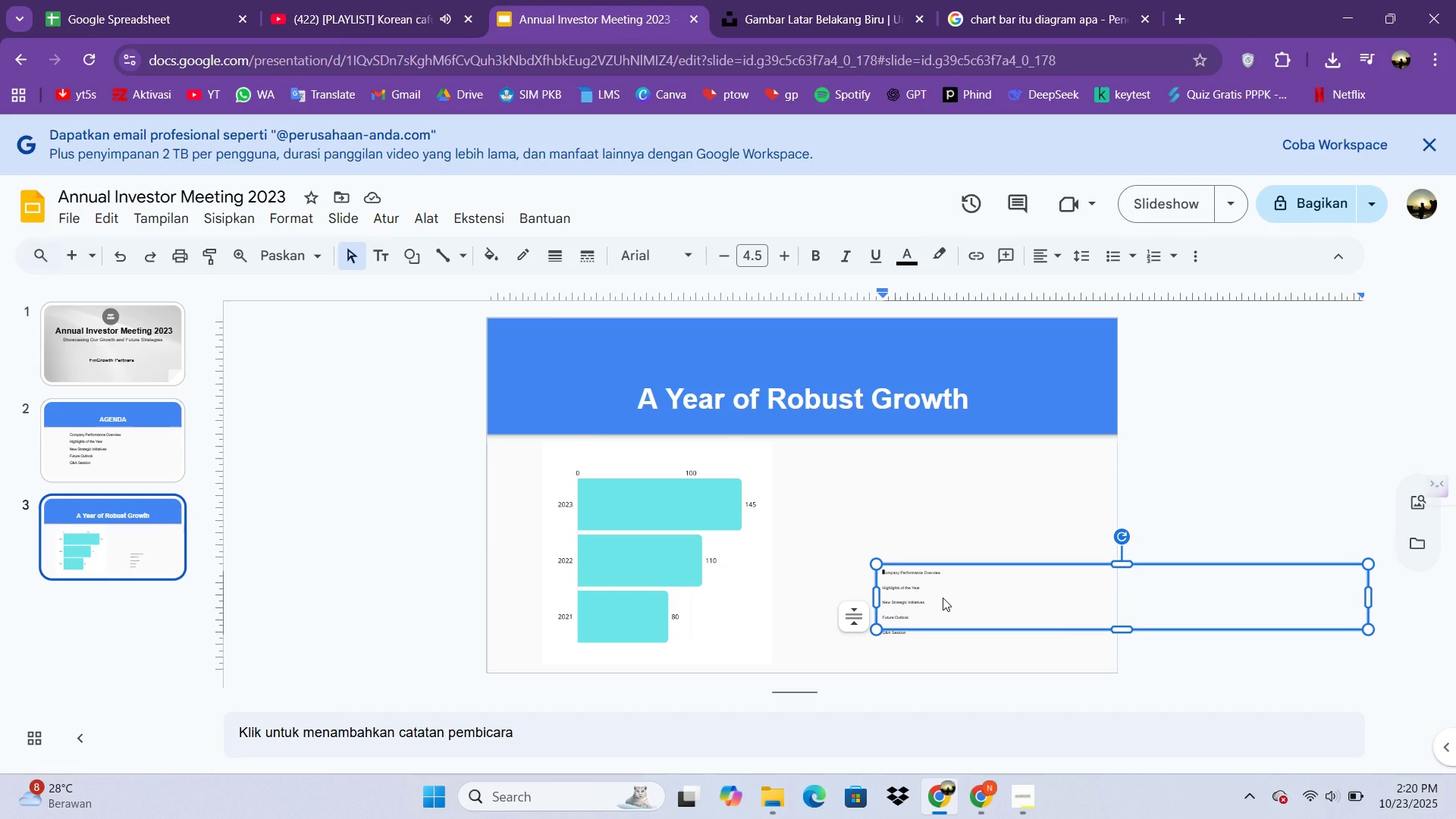 
key(Control+A)
 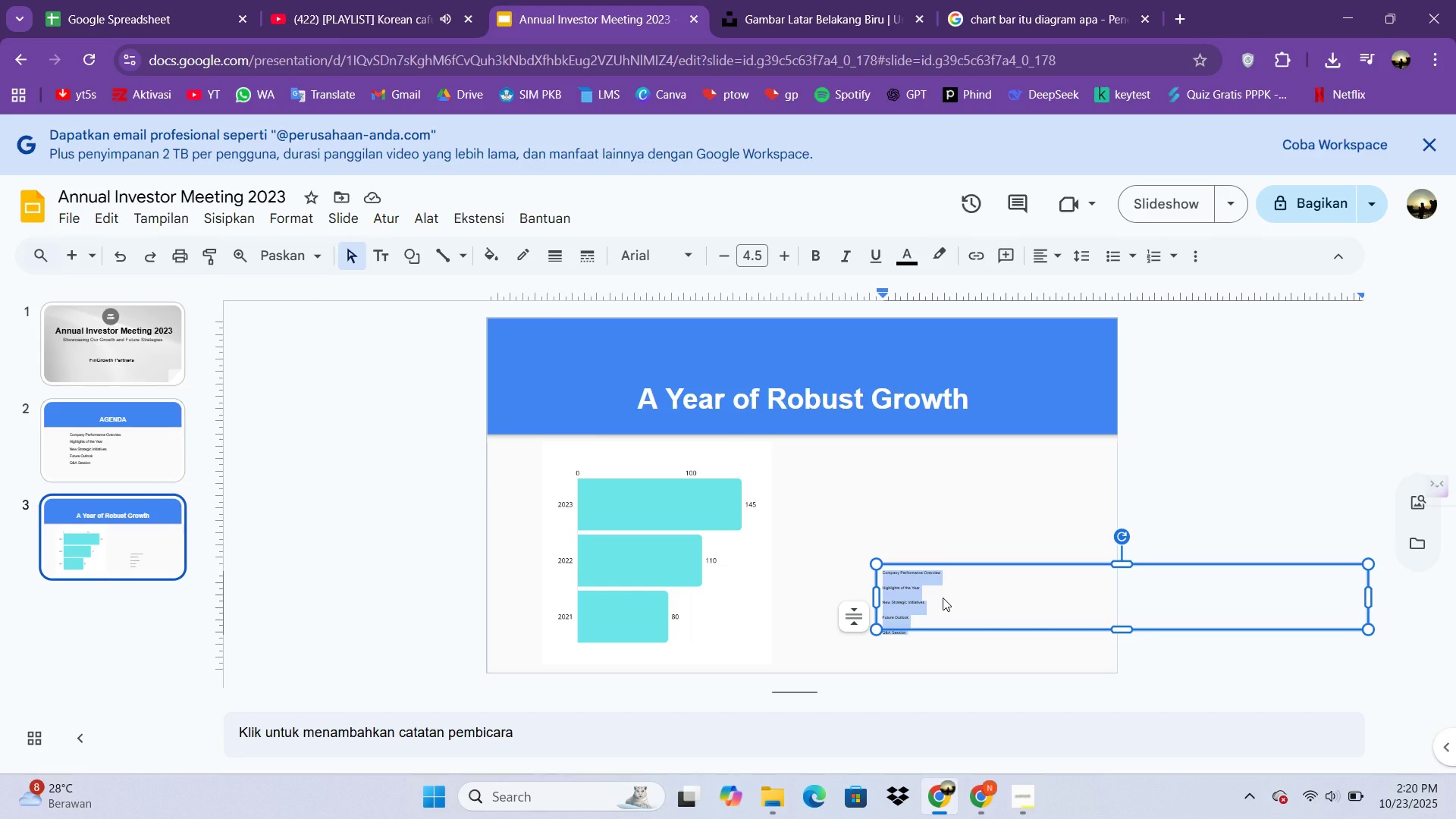 
type(rE)
key(Backspace)
key(Backspace)
type(Revenue Growth )
key(Backspace)
type(: )
 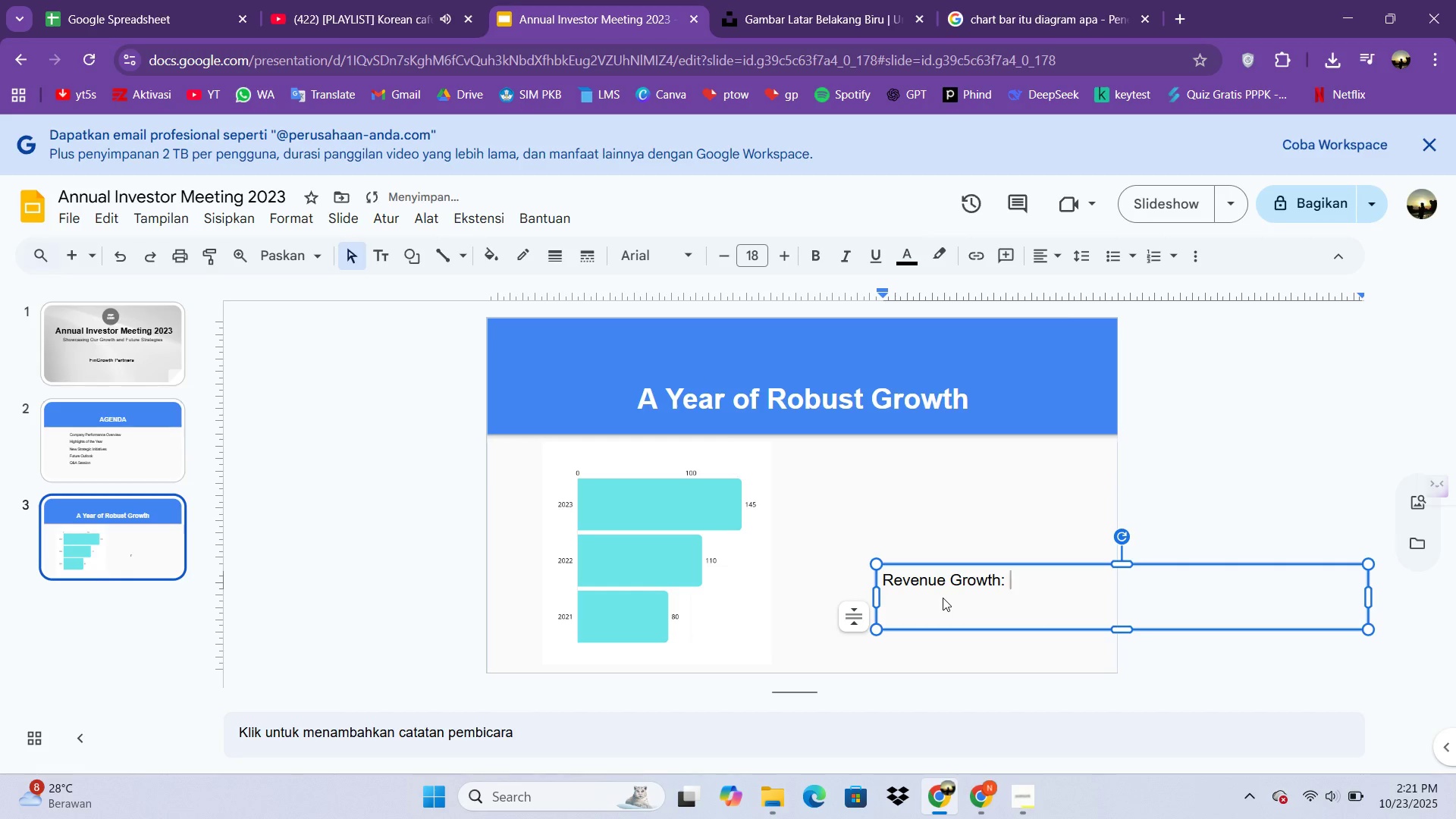 
type(+31.8% Year-over0)
key(Backspace)
type(-Year)
 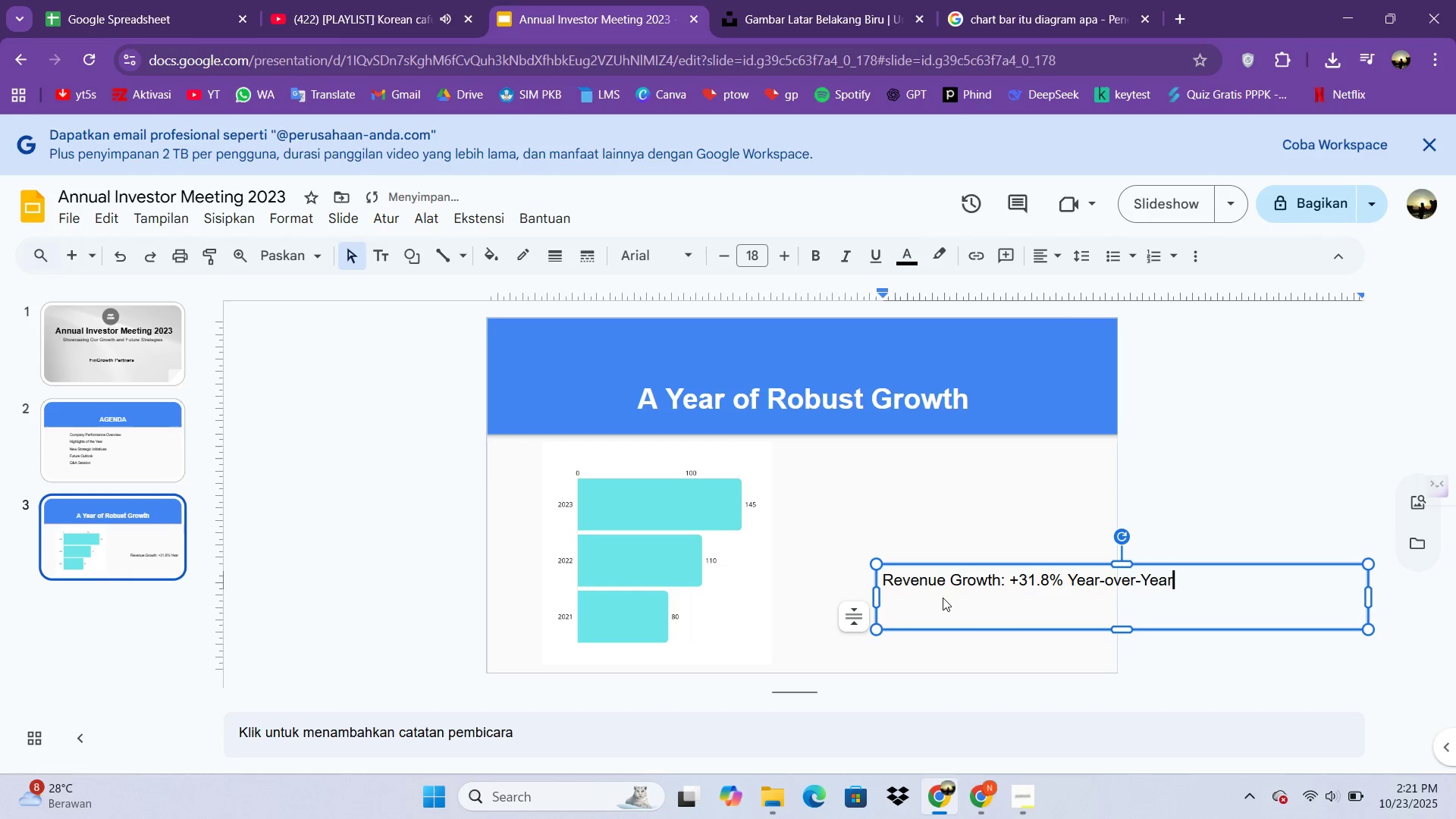 
left_click_drag(start_coordinate=[1370, 599], to_coordinate=[1200, 631])
 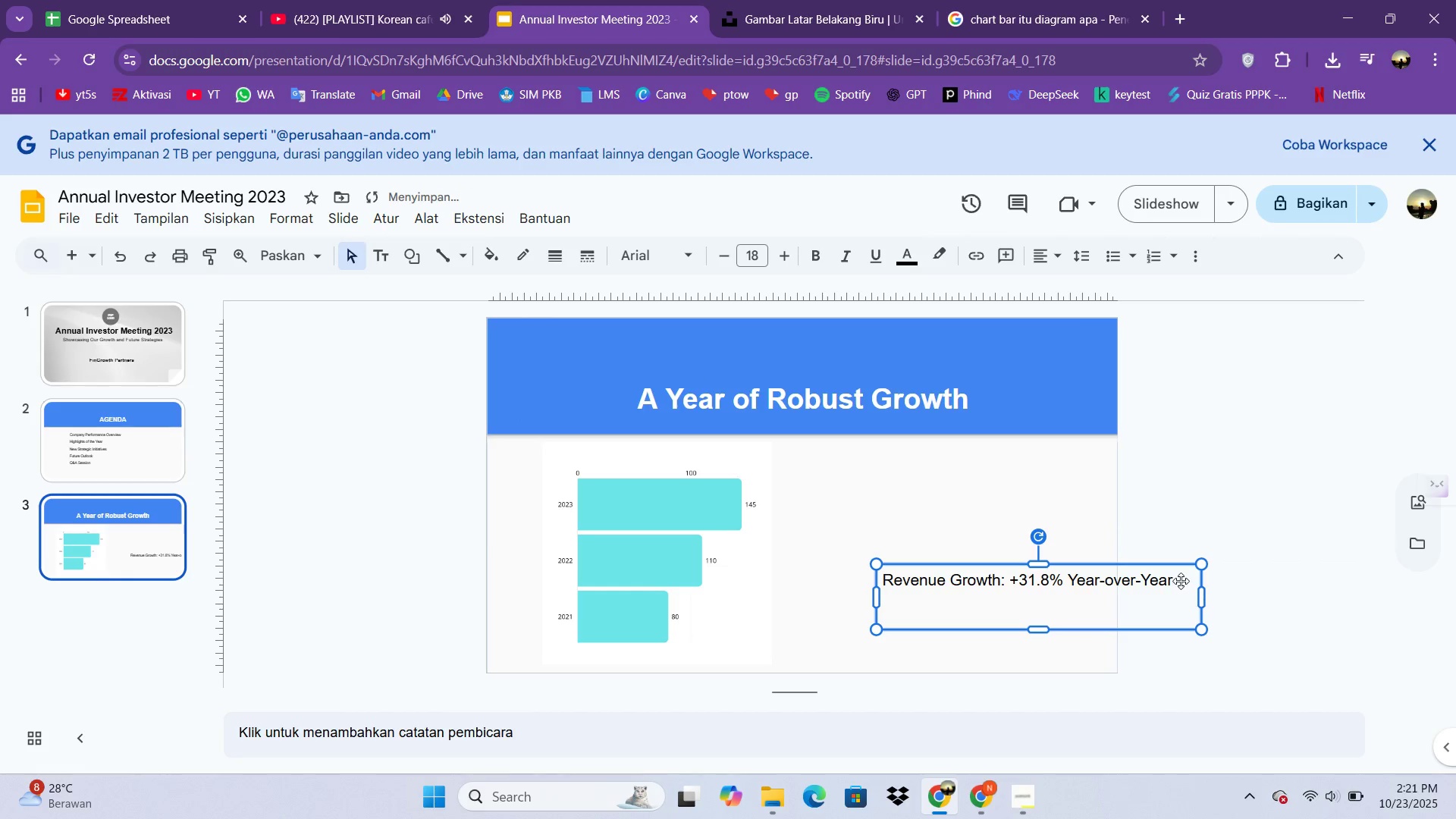 
double_click([1181, 581])
 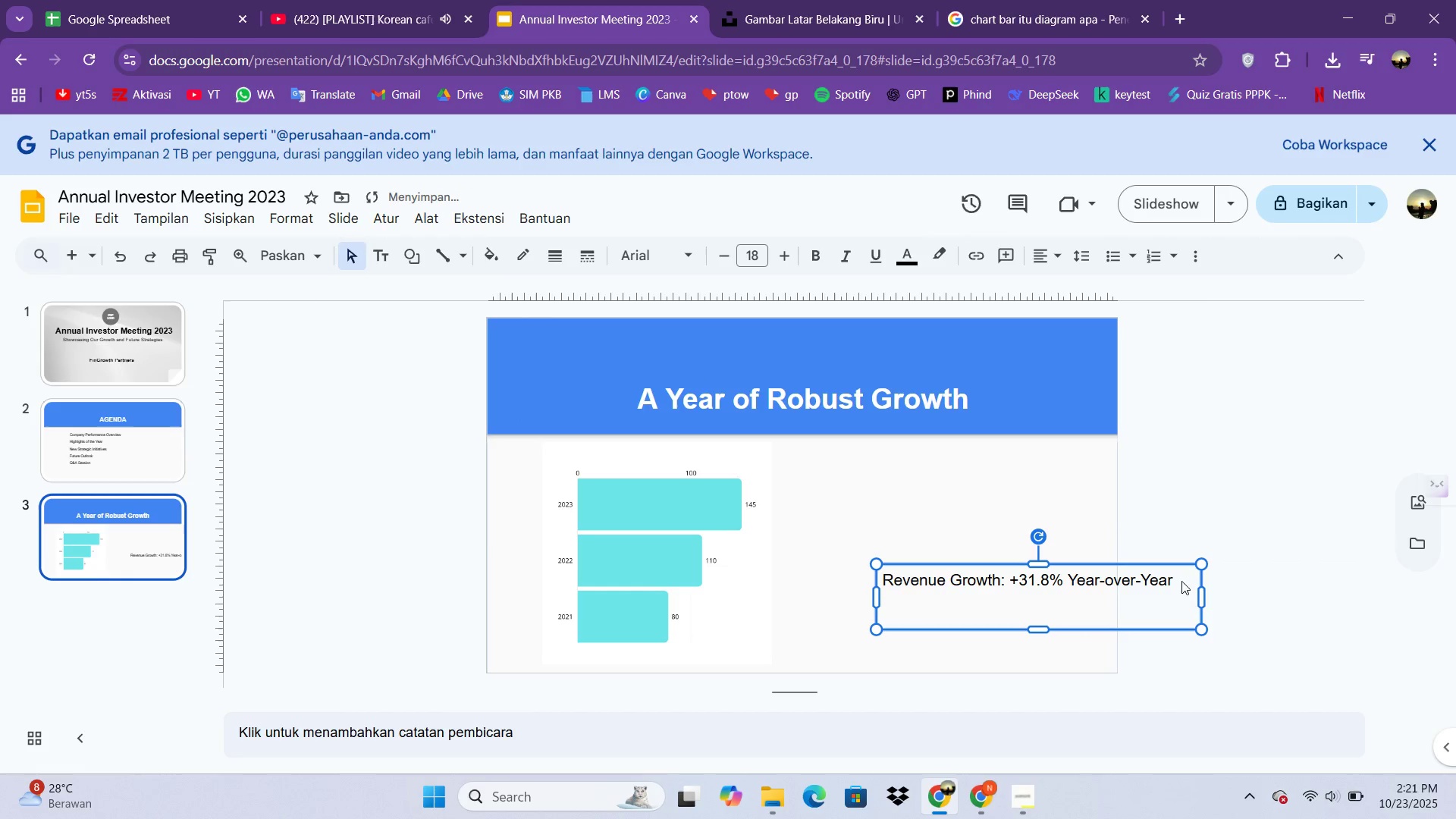 
triple_click([1181, 581])
 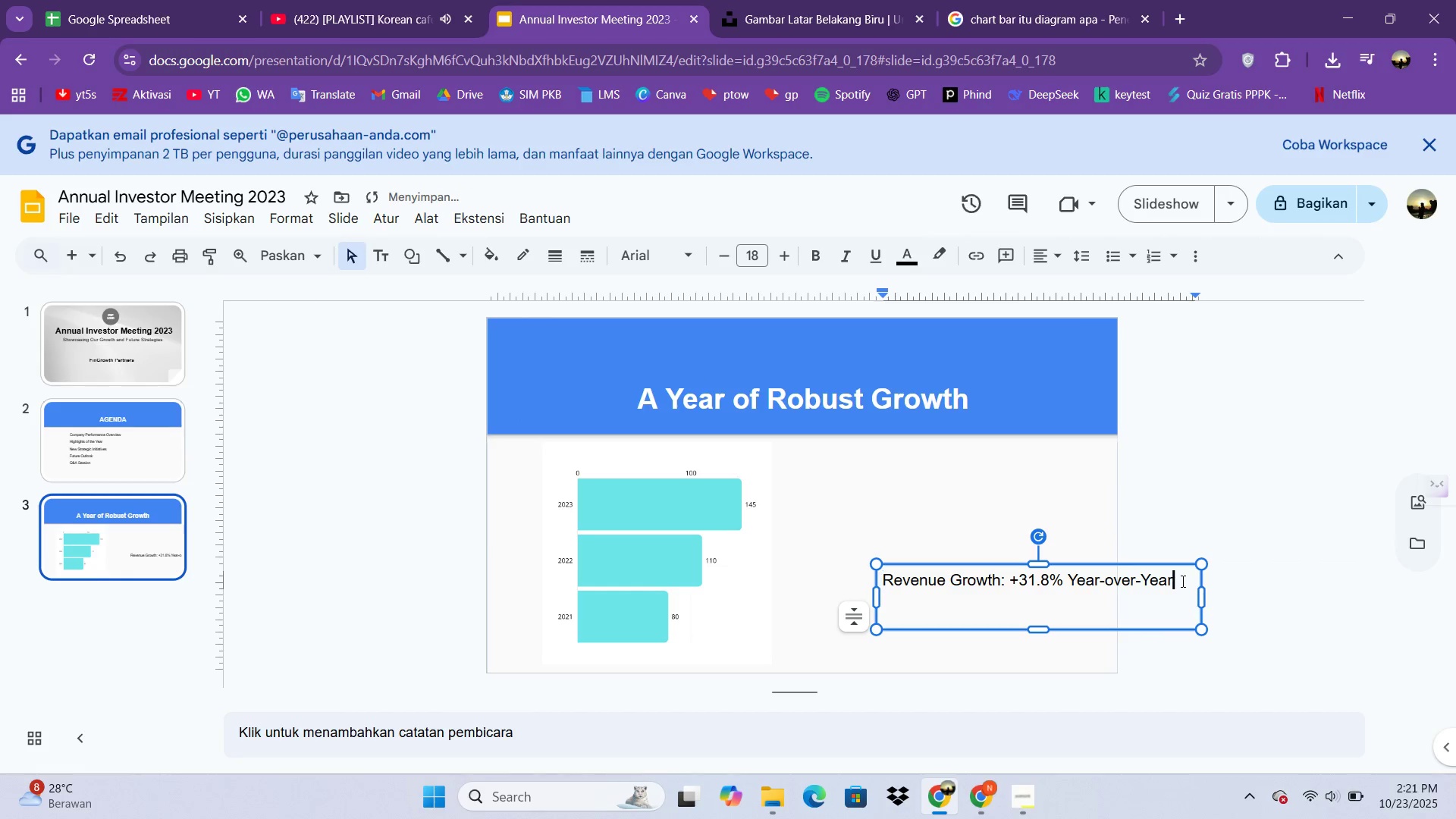 
triple_click([1181, 581])
 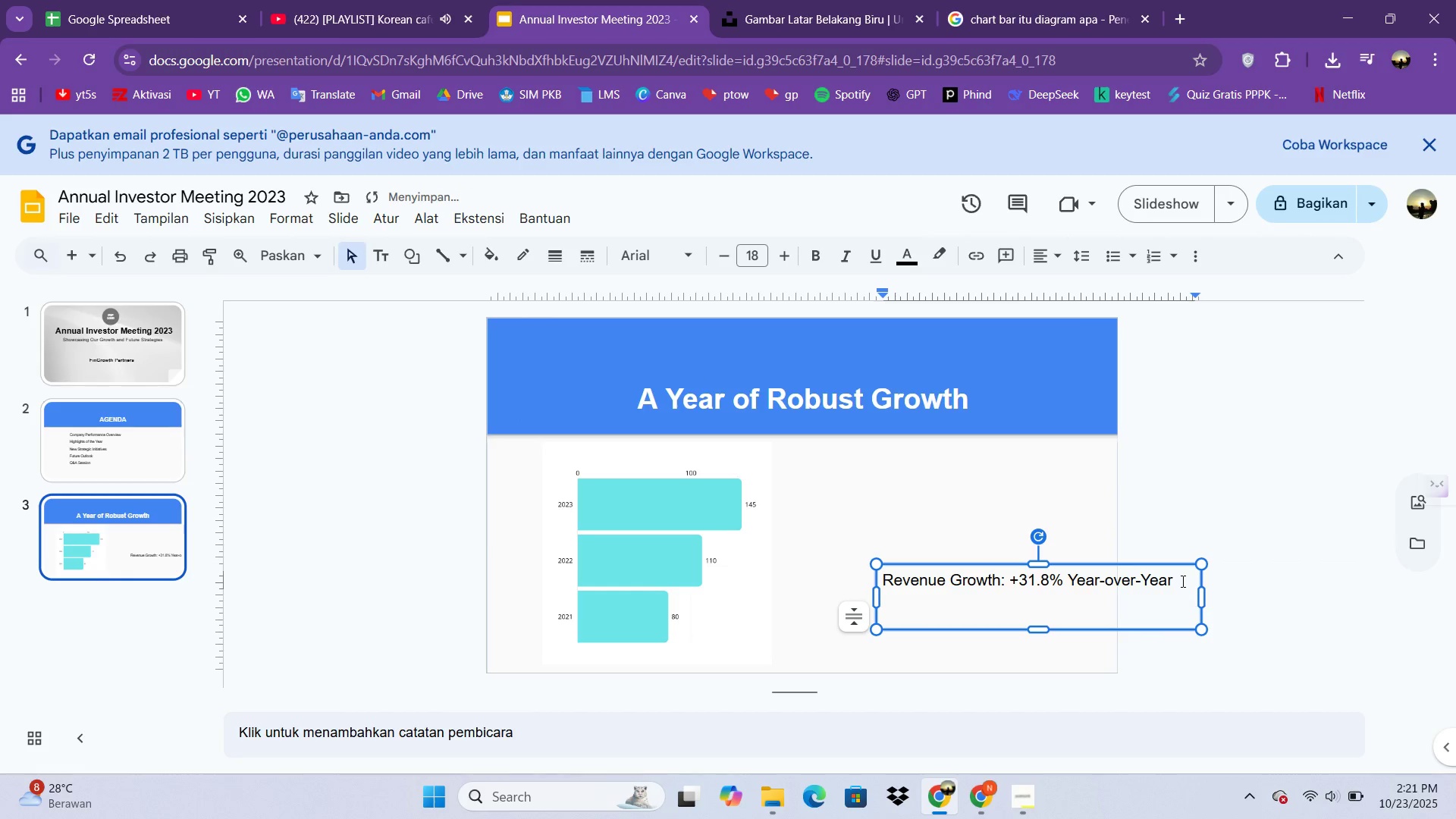 
key(Enter)
 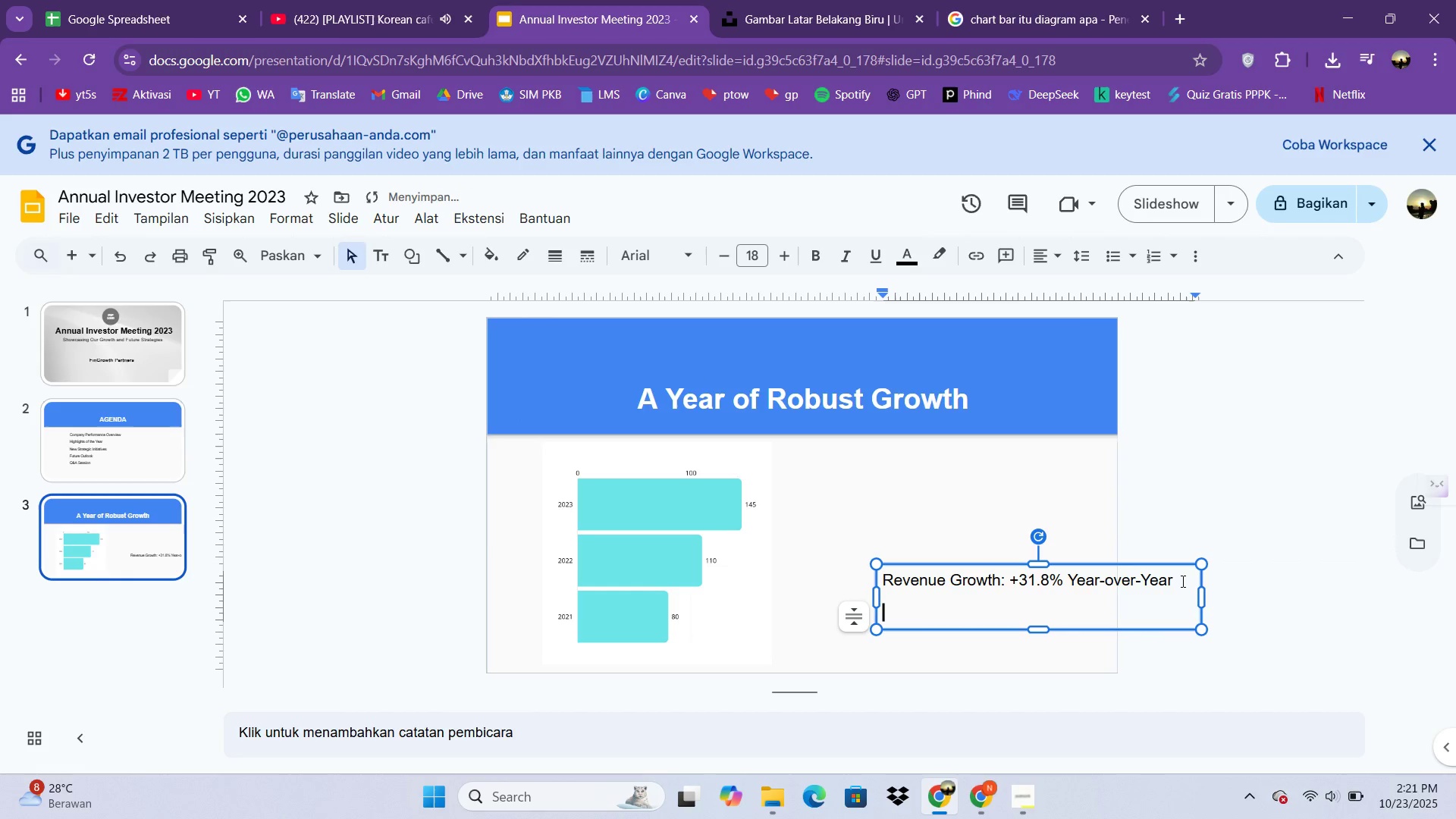 
type(Client UM: $()
key(Backspace)
type(950M)
 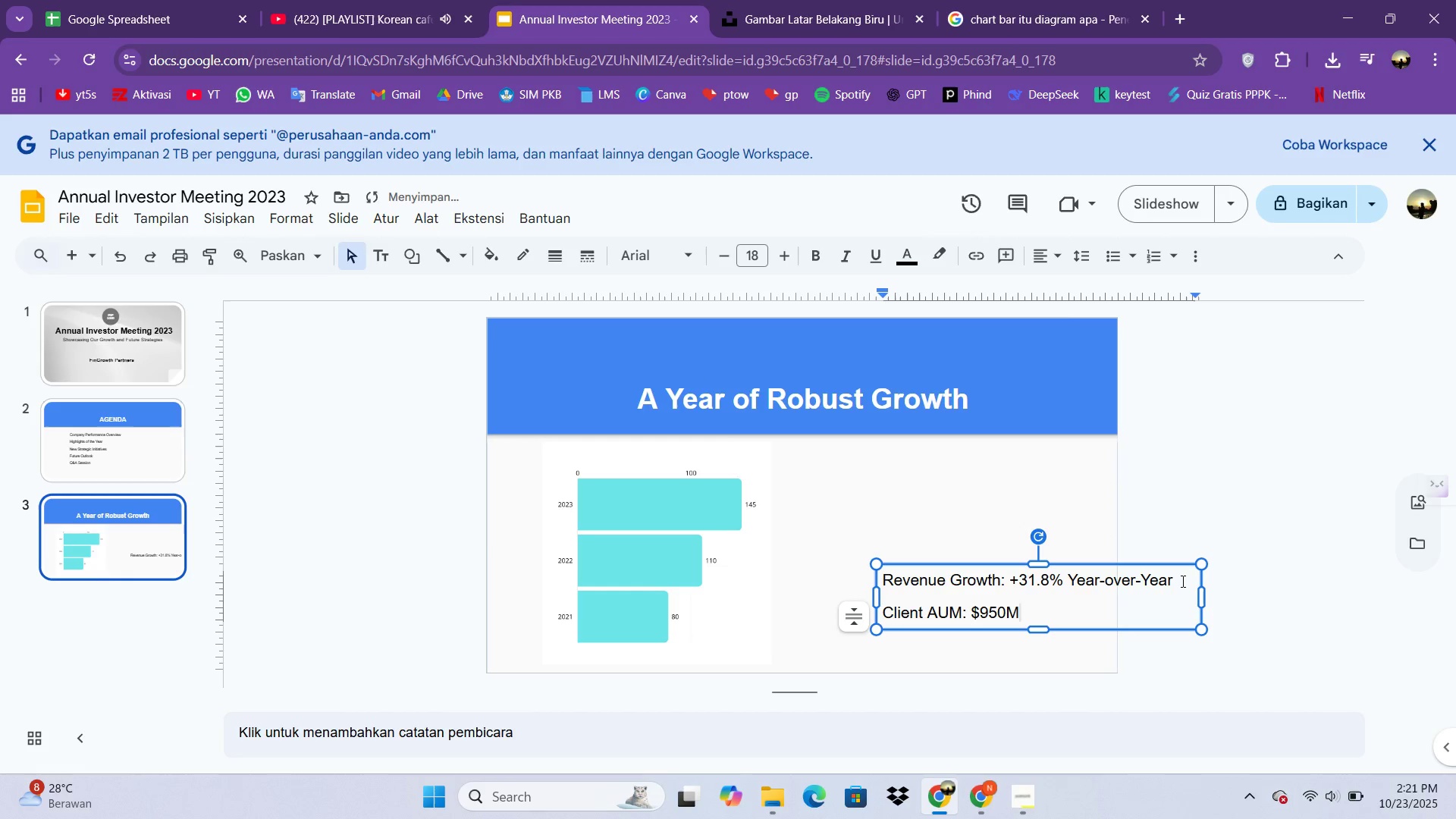 
hold_key(key=A, duration=0.82)
 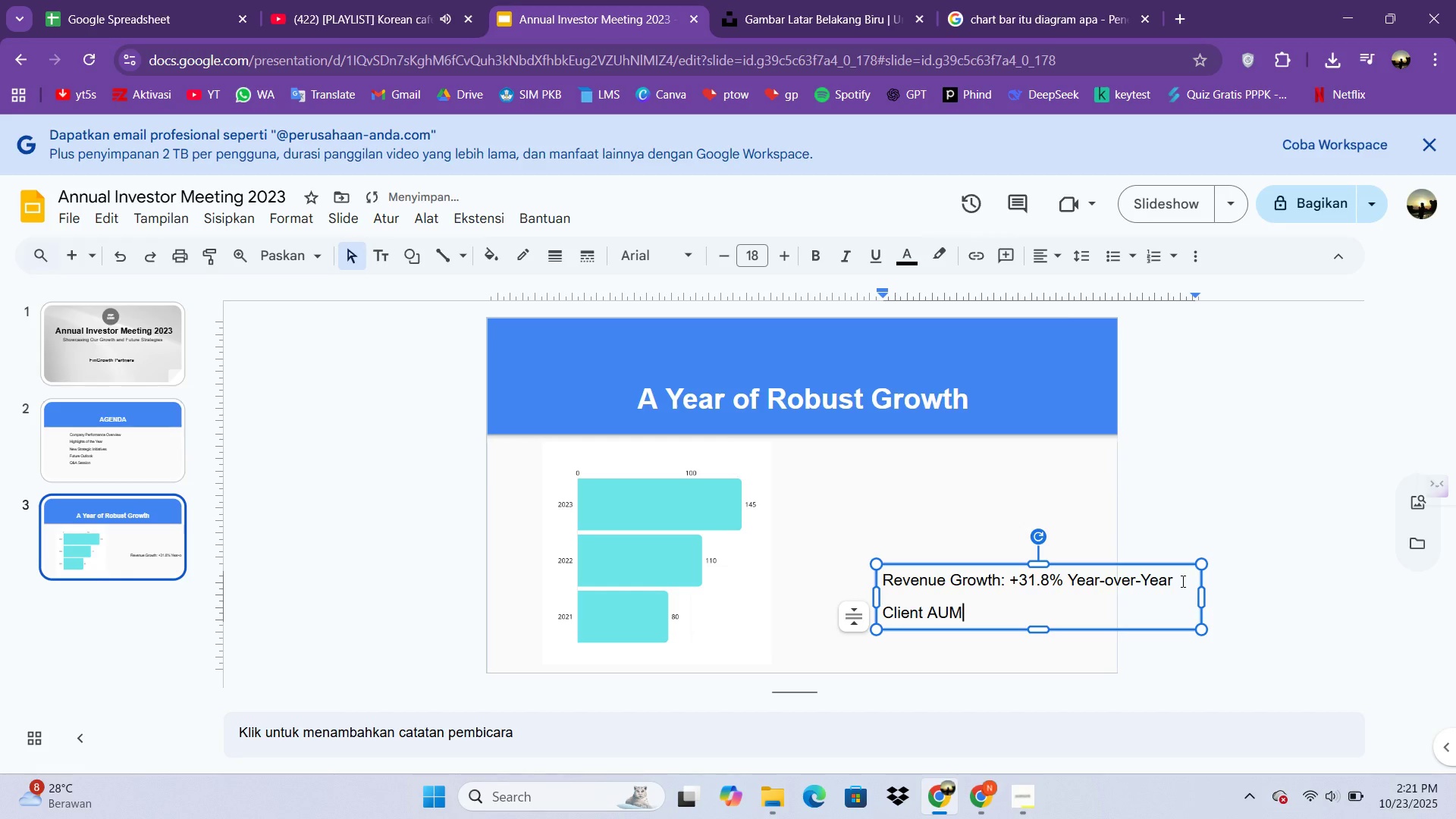 
key(Enter)
 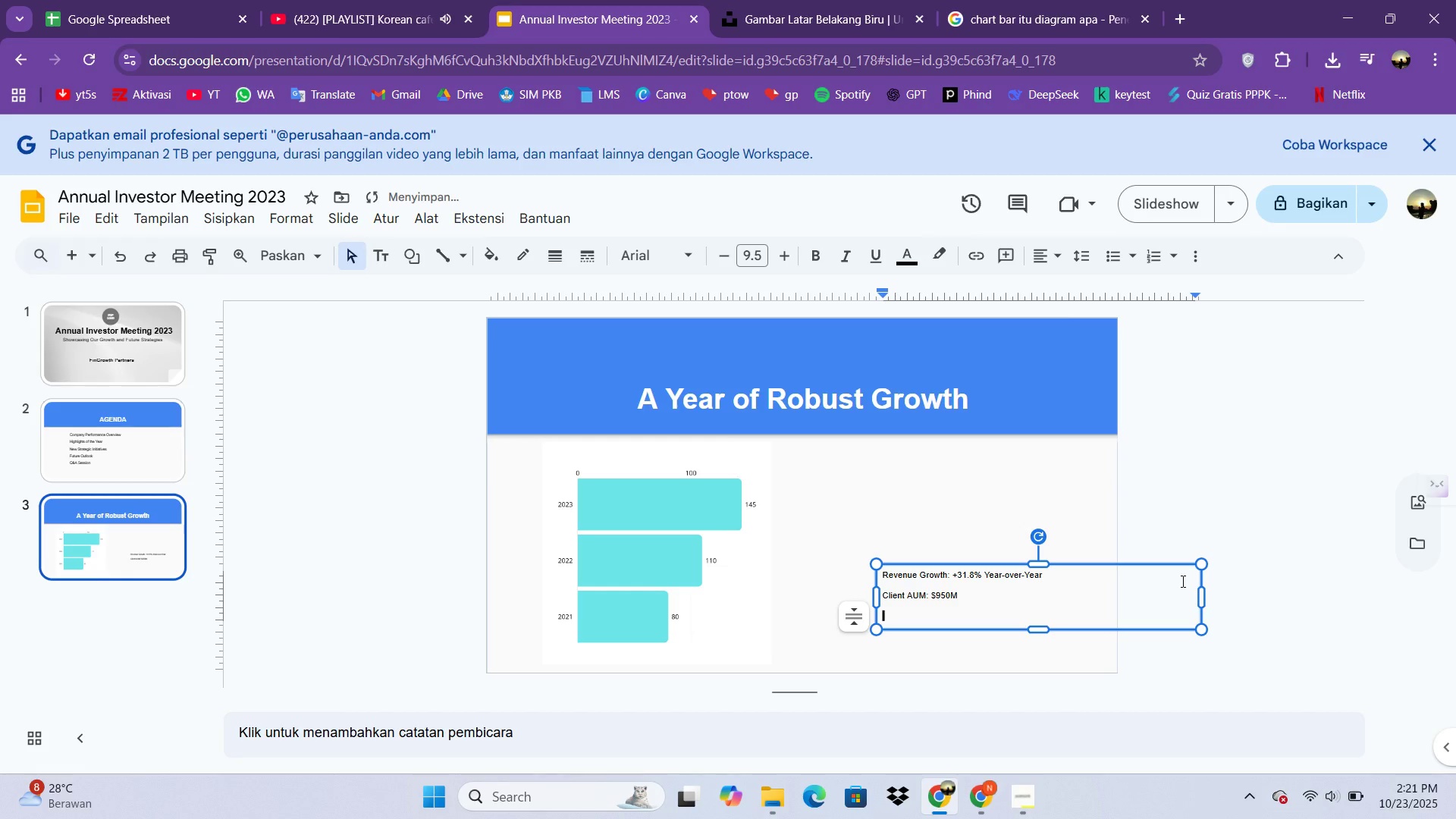 
type(Net profi)
key(Backspace)
key(Backspace)
key(Backspace)
key(Backspace)
key(Backspace)
key(Backspace)
type( Progfi)
key(Backspace)
key(Backspace)
type(f)
key(Backspace)
key(Backspace)
type(fit Margin: 22 )
key(Backspace)
type(%)
 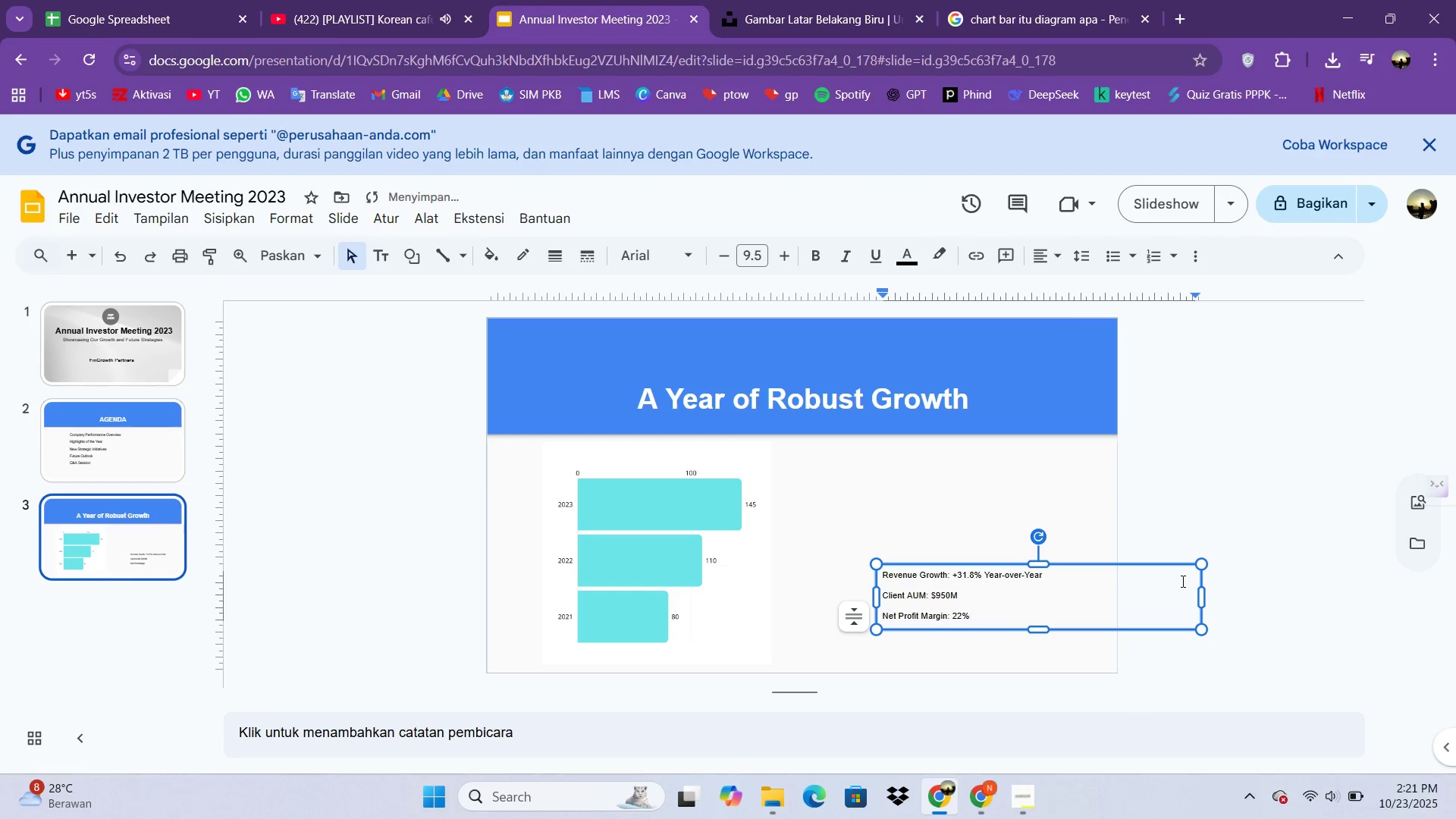 
key(Control+A)
 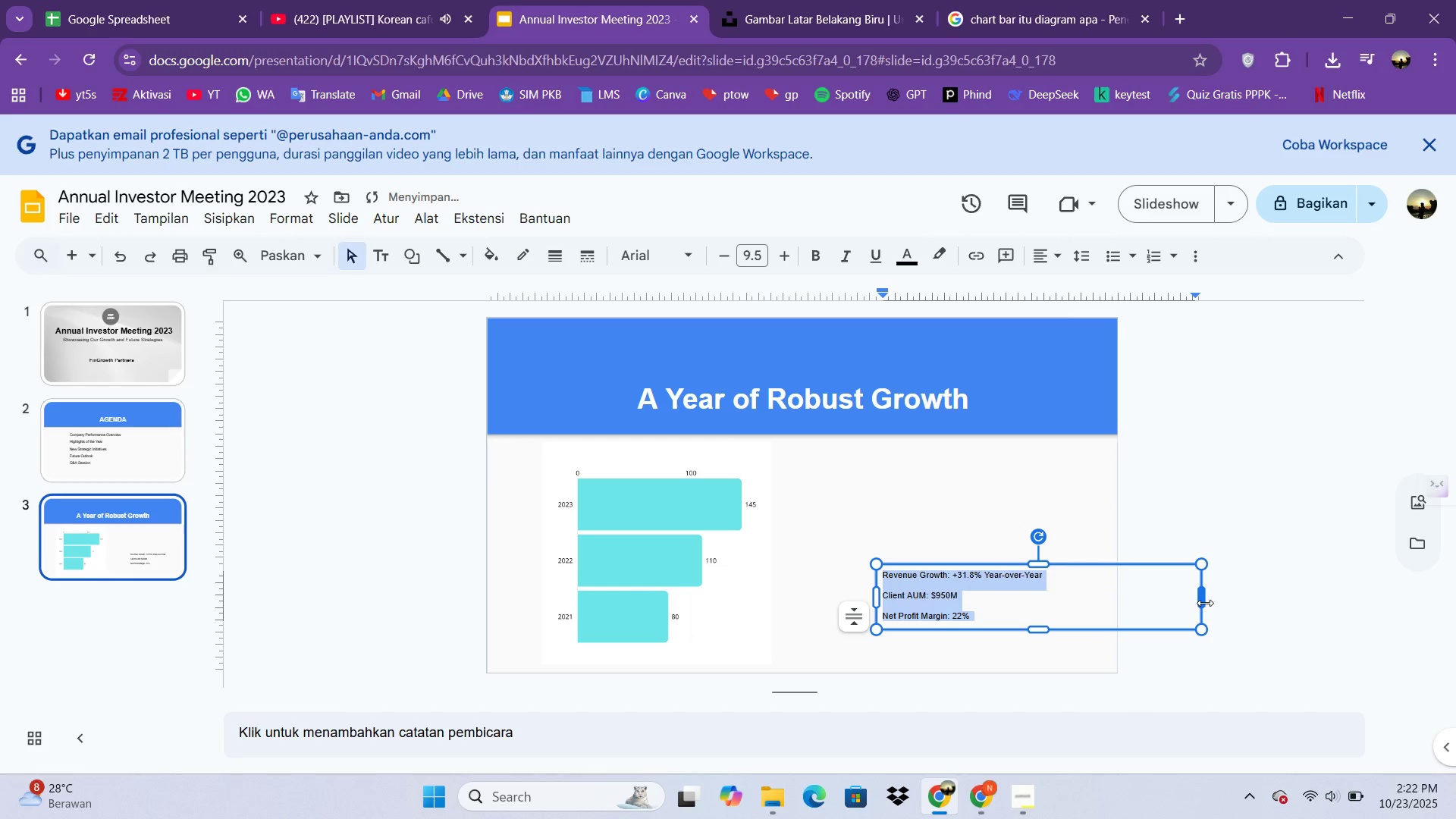 
left_click_drag(start_coordinate=[1205, 603], to_coordinate=[1059, 629])
 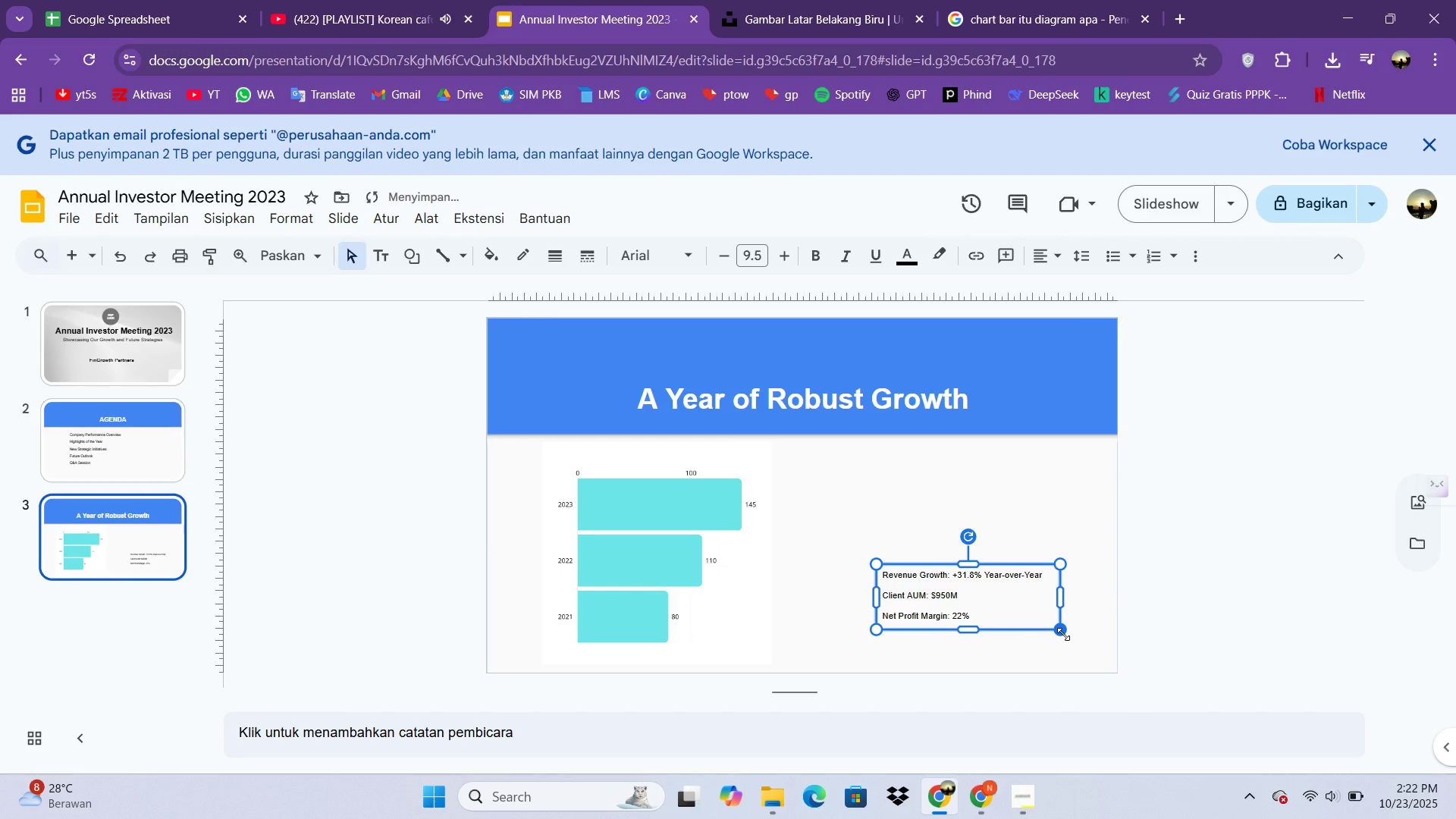 
left_click_drag(start_coordinate=[1063, 634], to_coordinate=[1090, 673])
 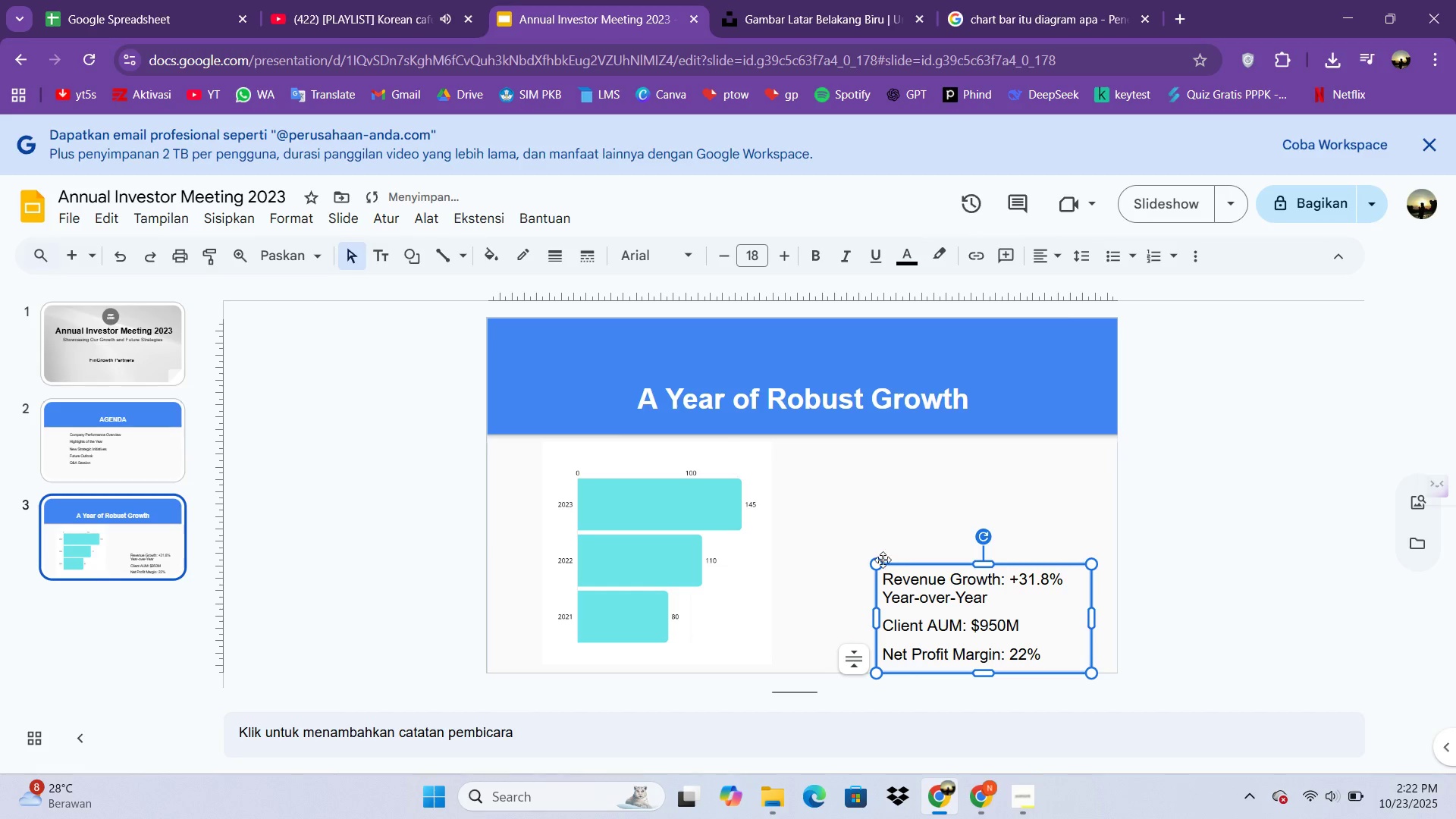 
left_click_drag(start_coordinate=[877, 560], to_coordinate=[824, 509])
 